 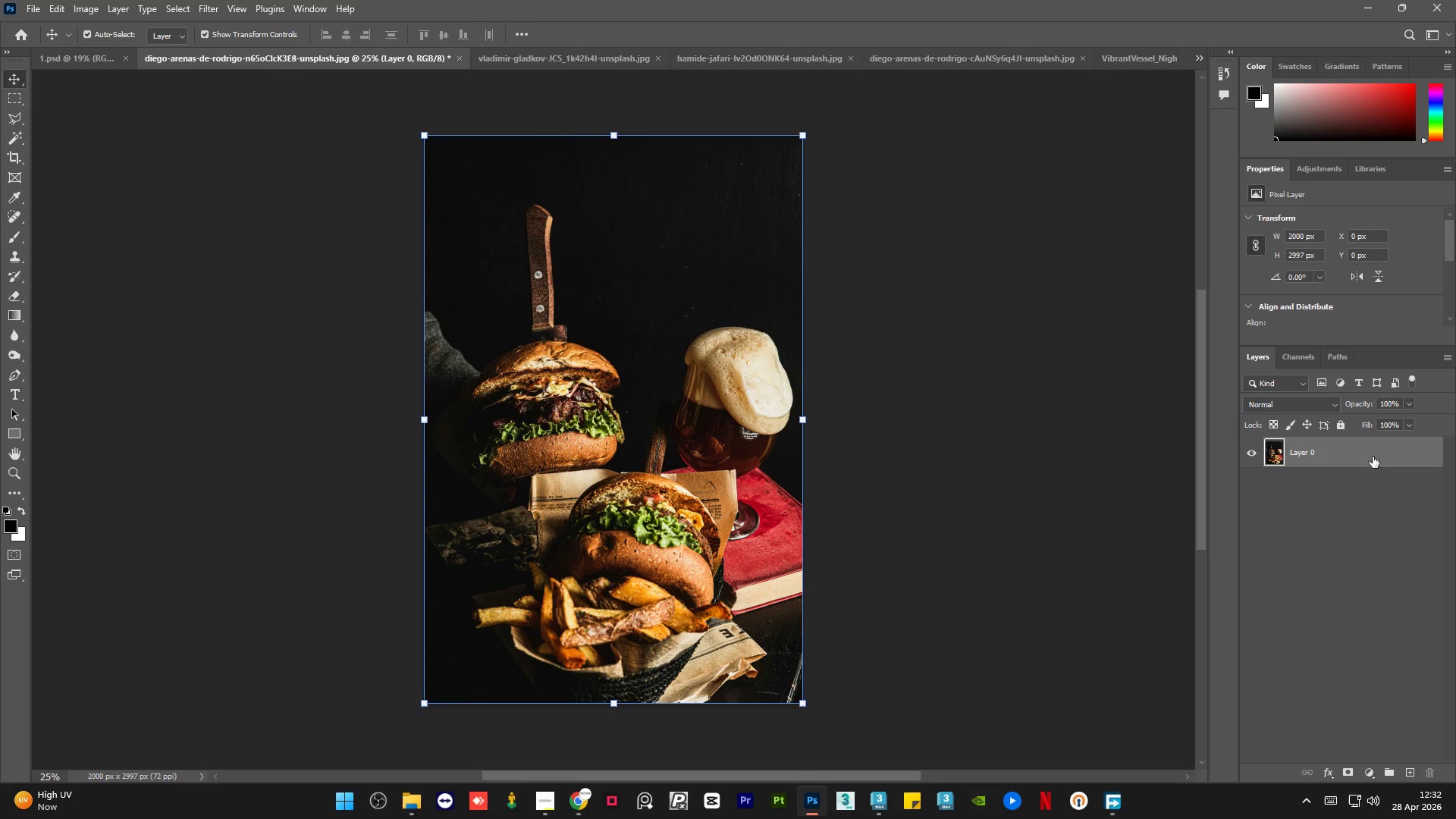 
double_click([1316, 453])
 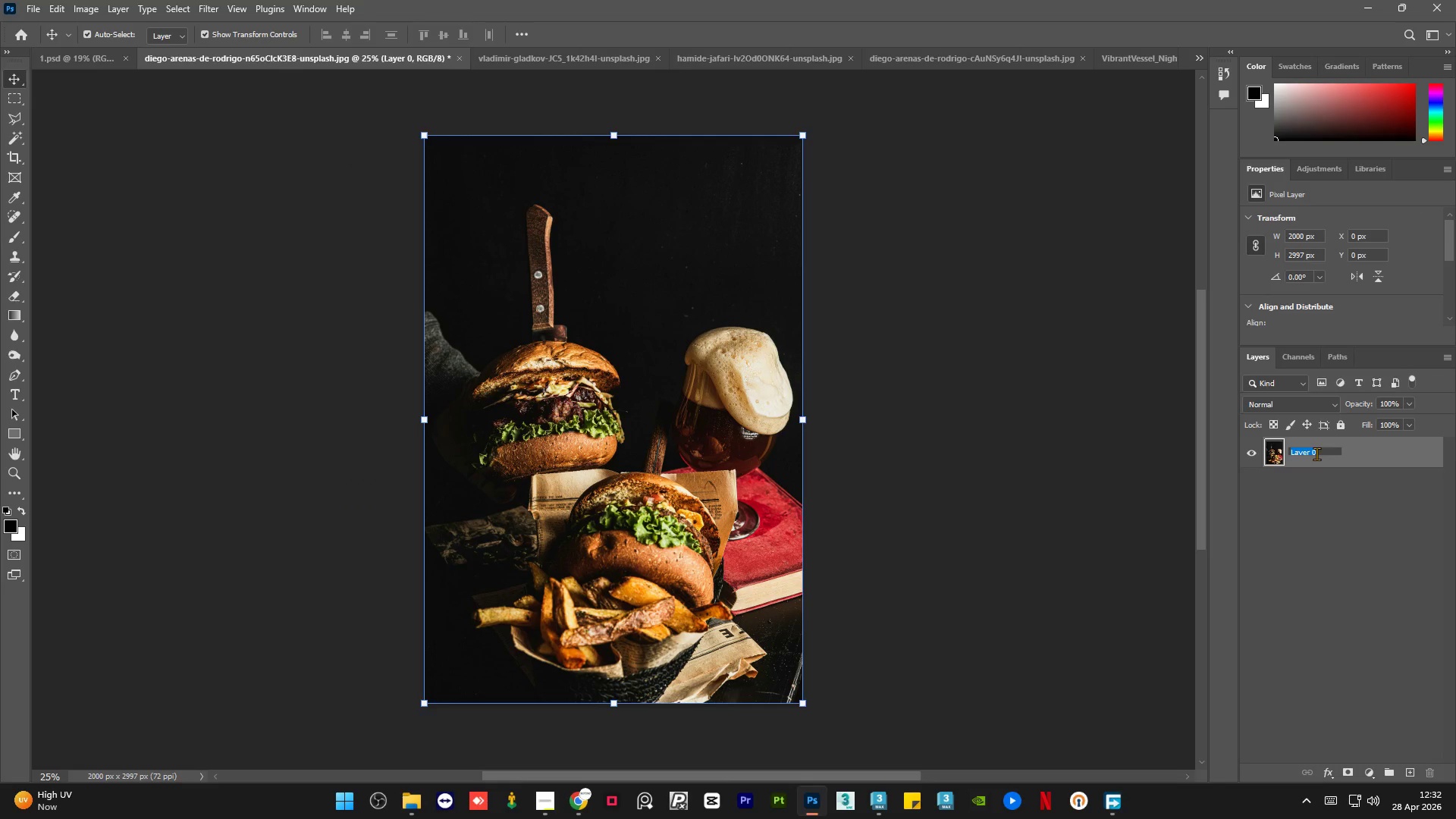 
key(2)
 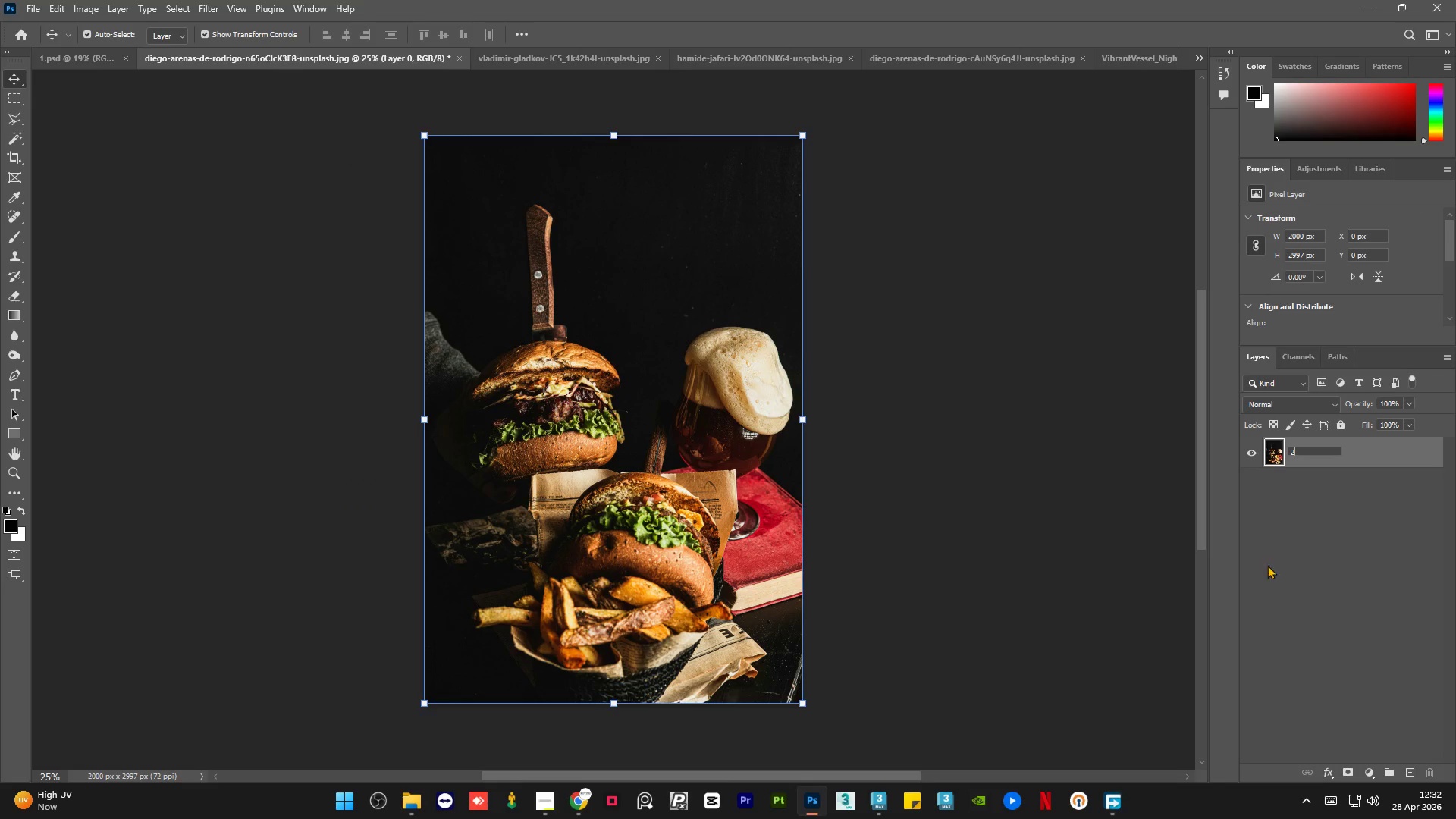 
left_click([1267, 577])
 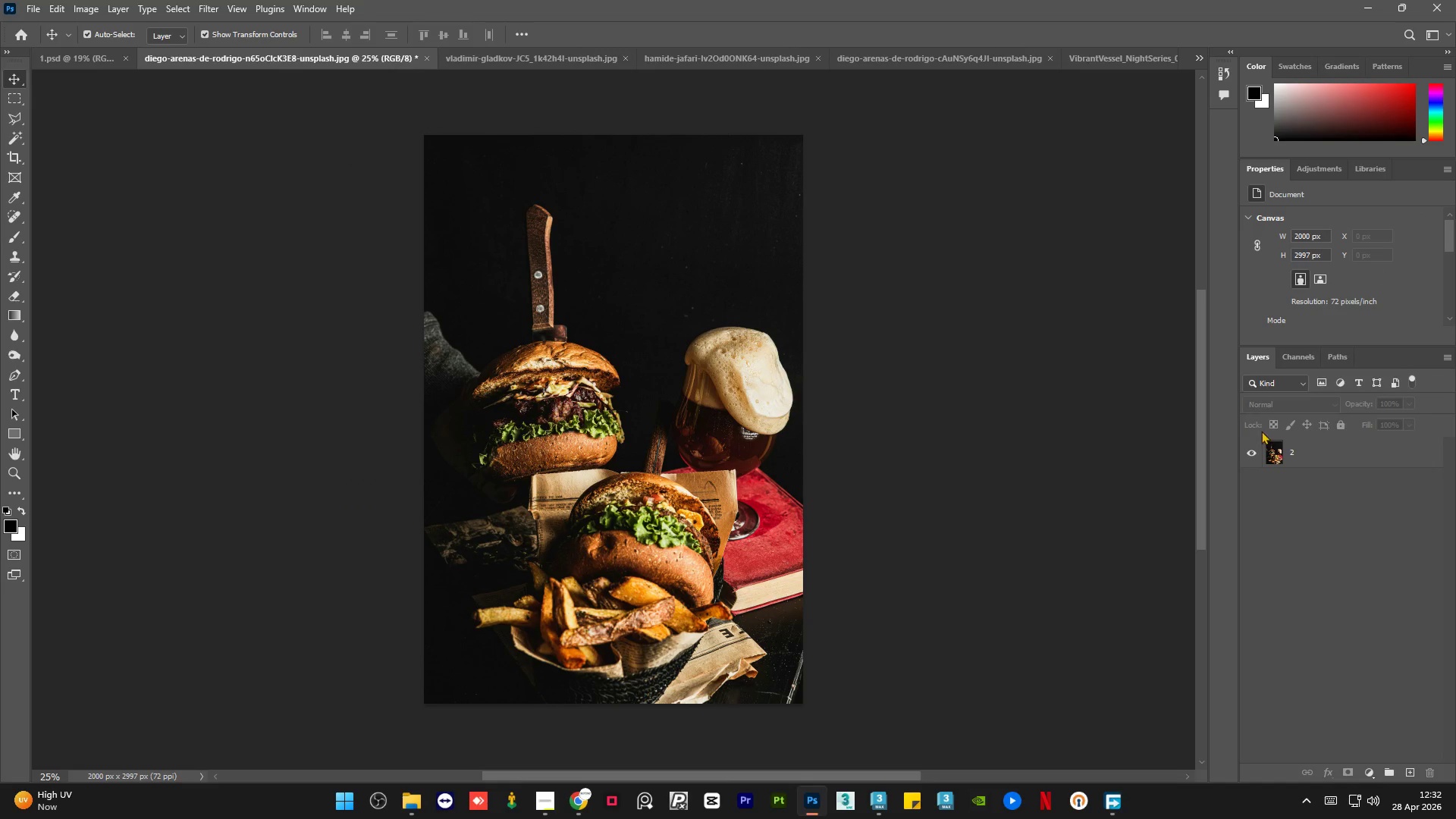 
left_click([111, 65])
 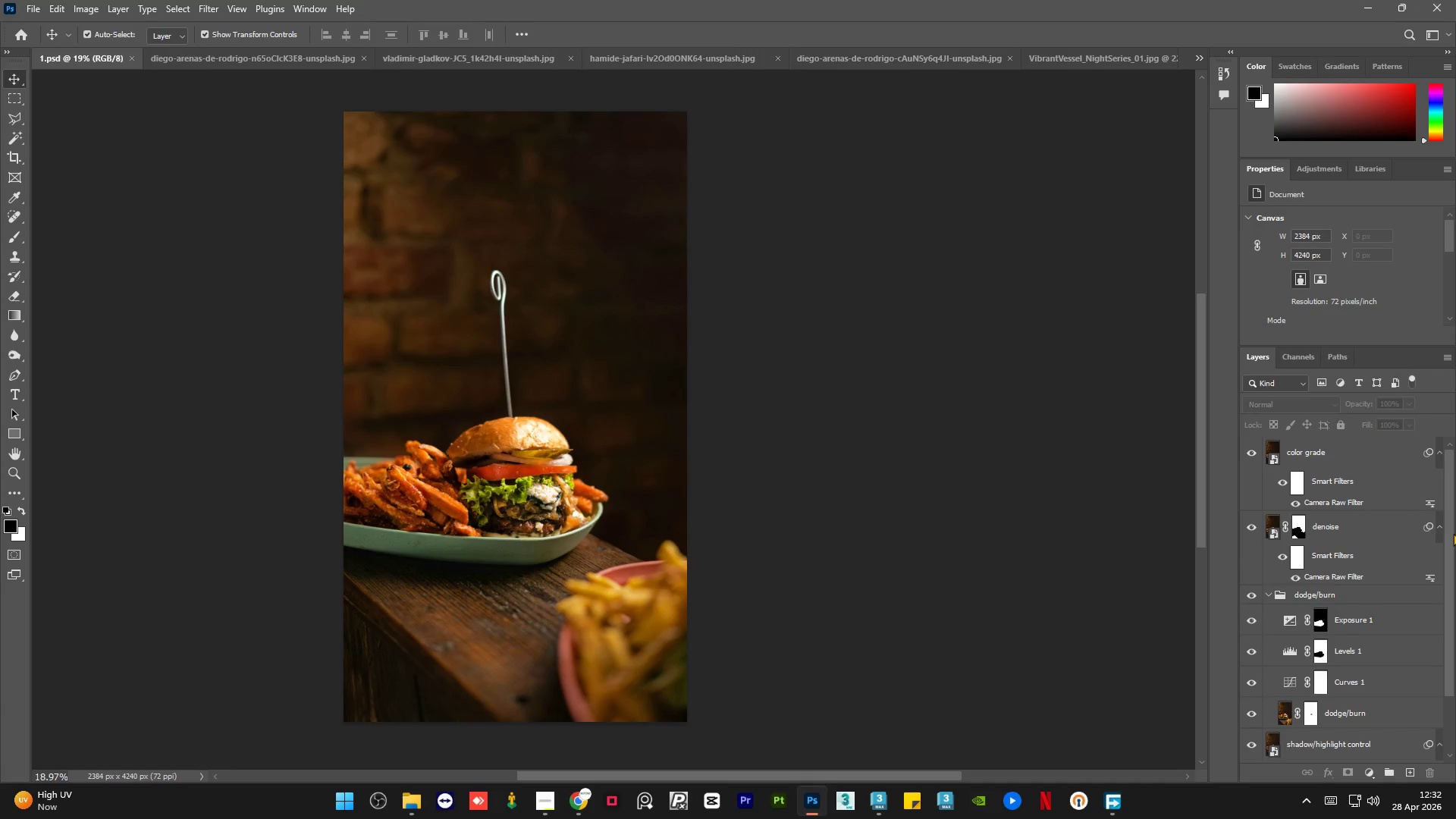 
left_click_drag(start_coordinate=[1453, 533], to_coordinate=[1455, 642])
 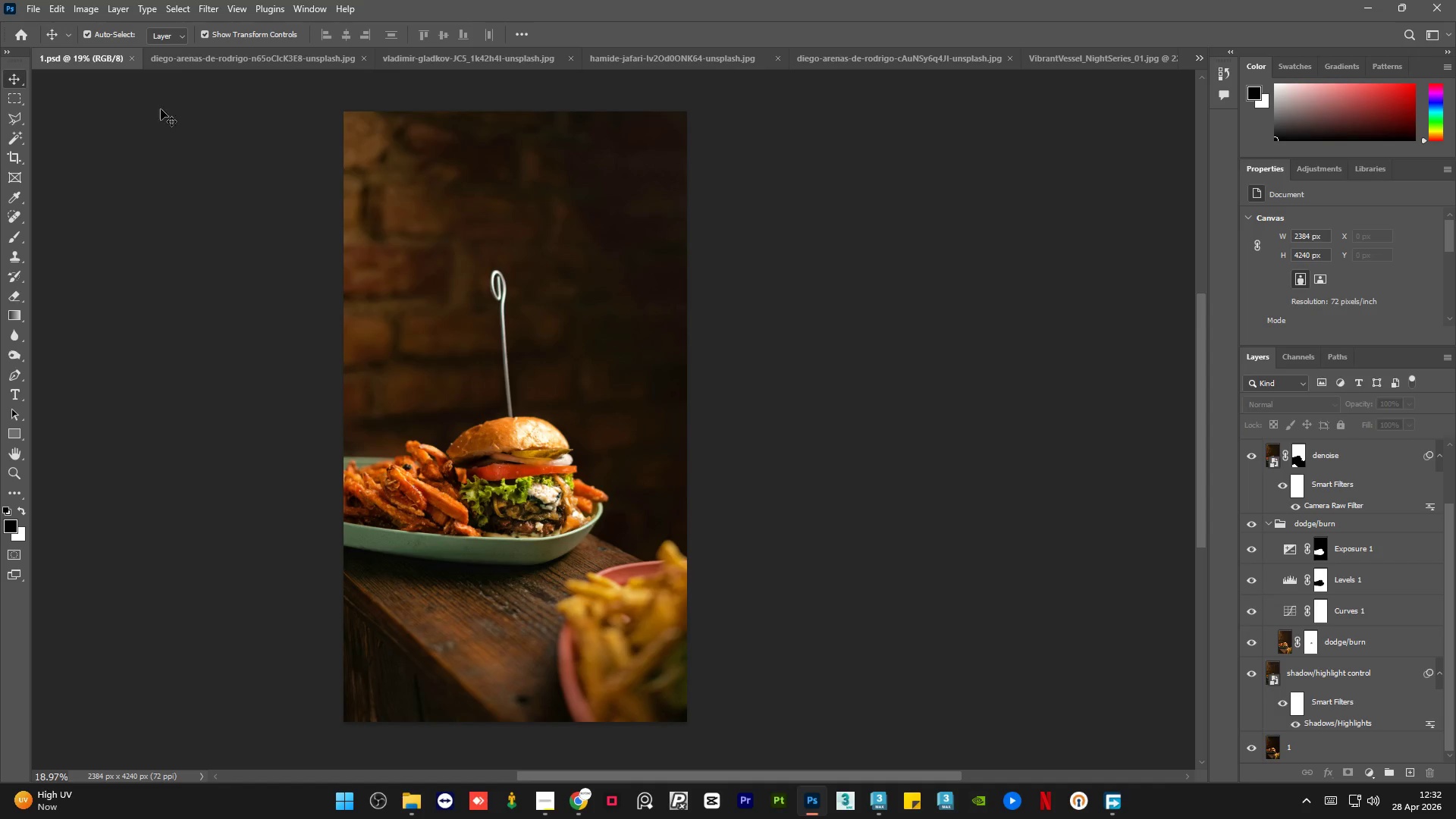 
left_click([206, 62])
 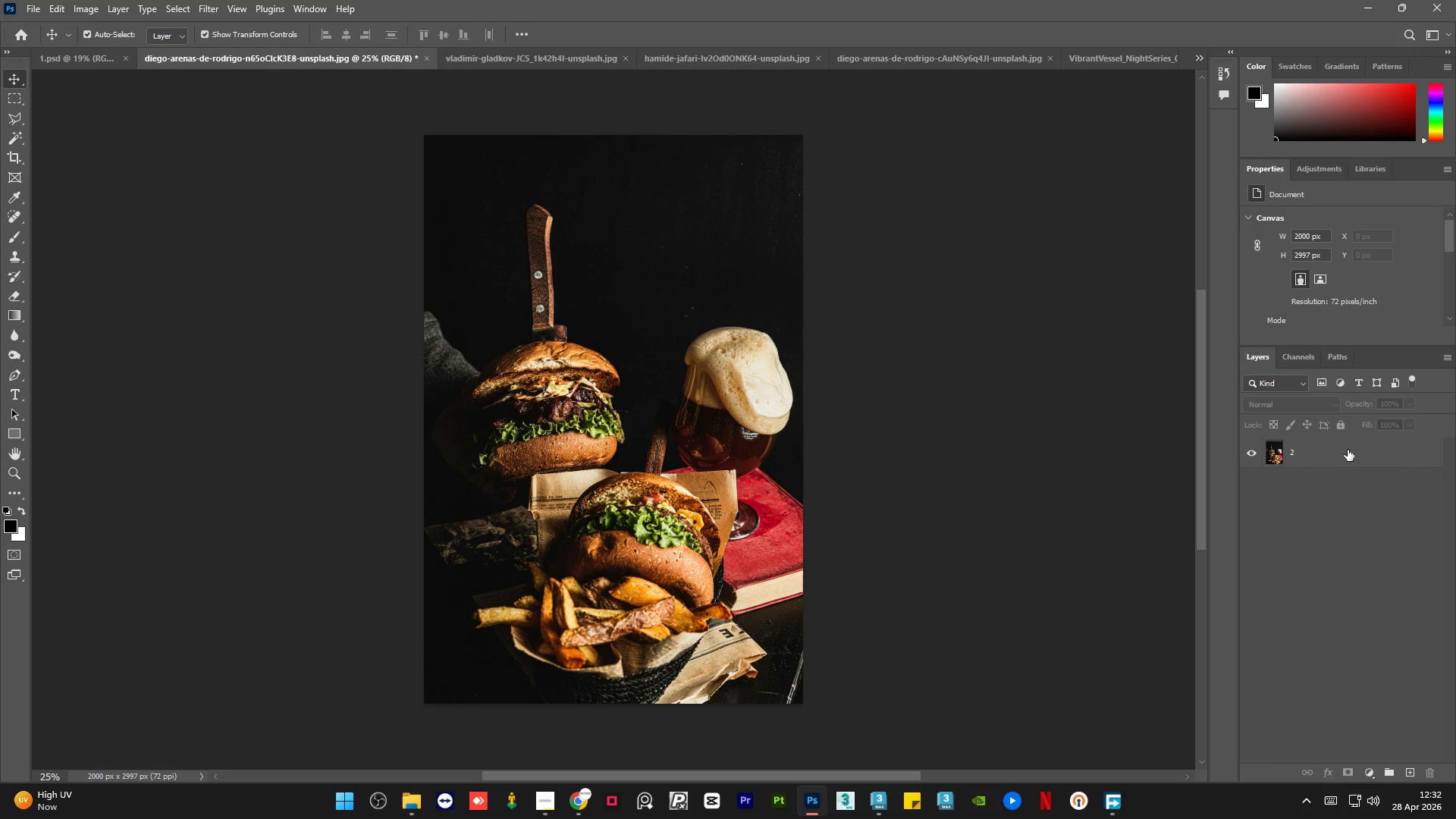 
left_click([1348, 453])
 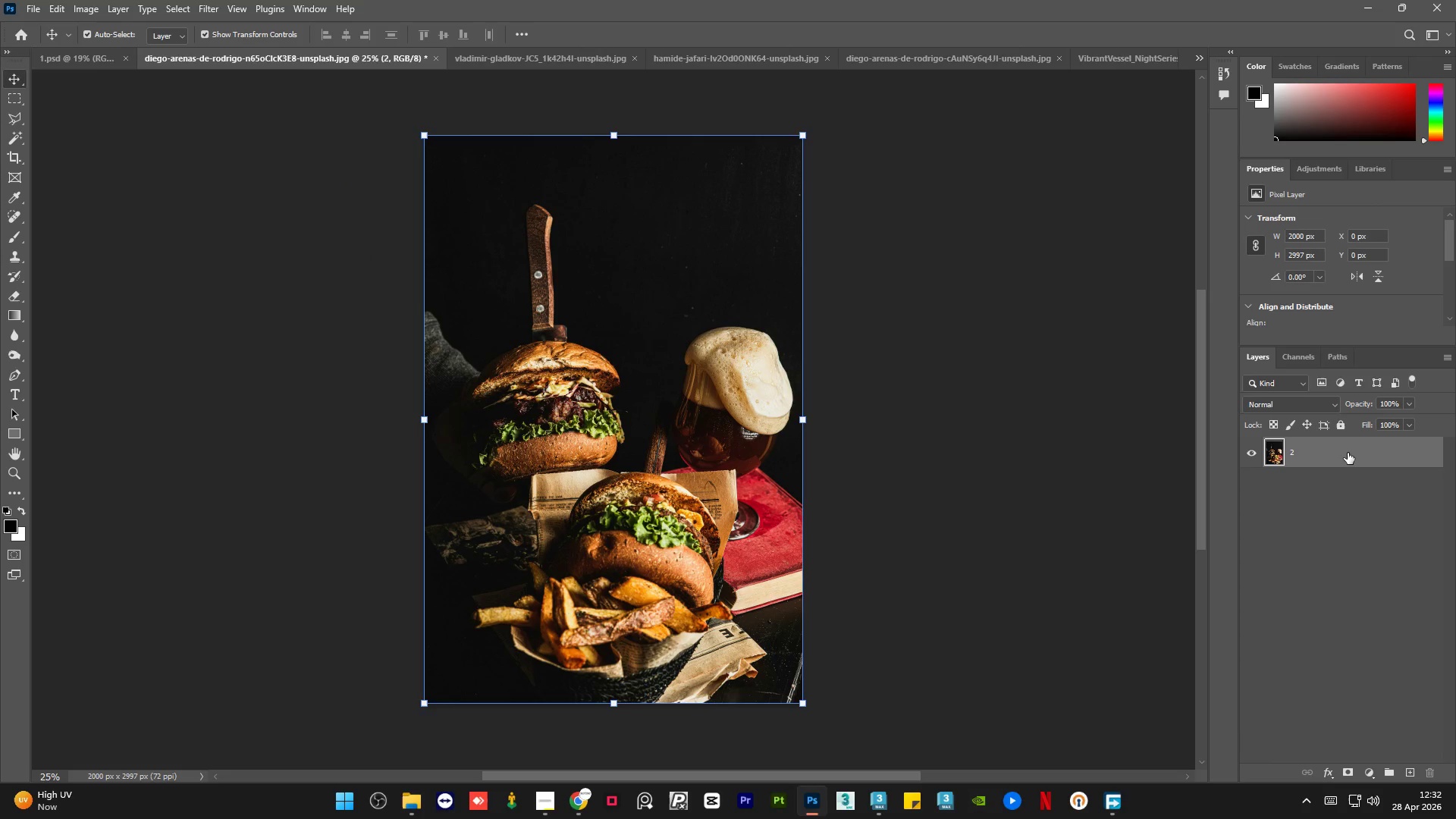 
key(Alt+Control+Shift+E)
 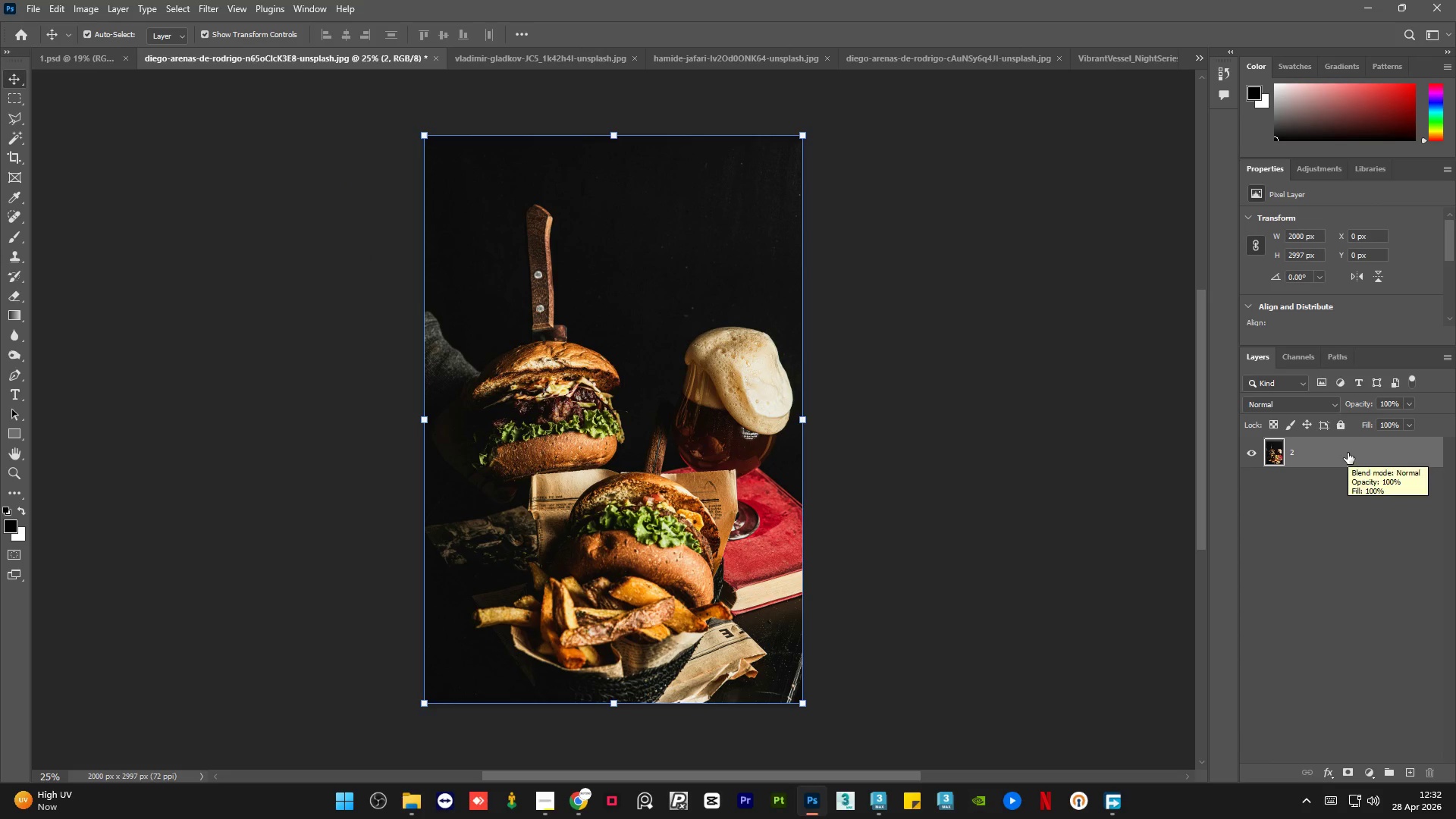 
key(Control+J)
 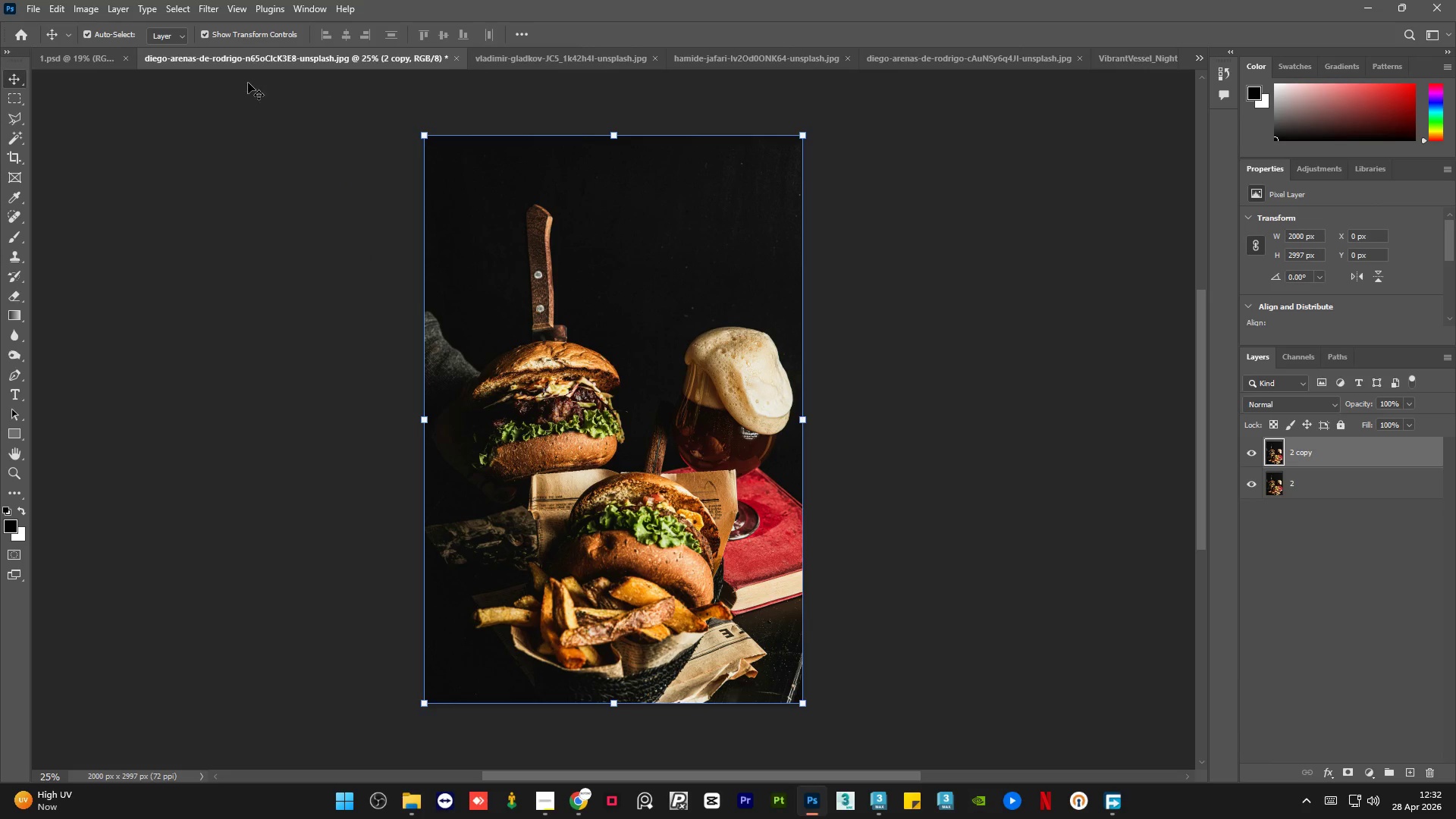 
left_click([77, 59])
 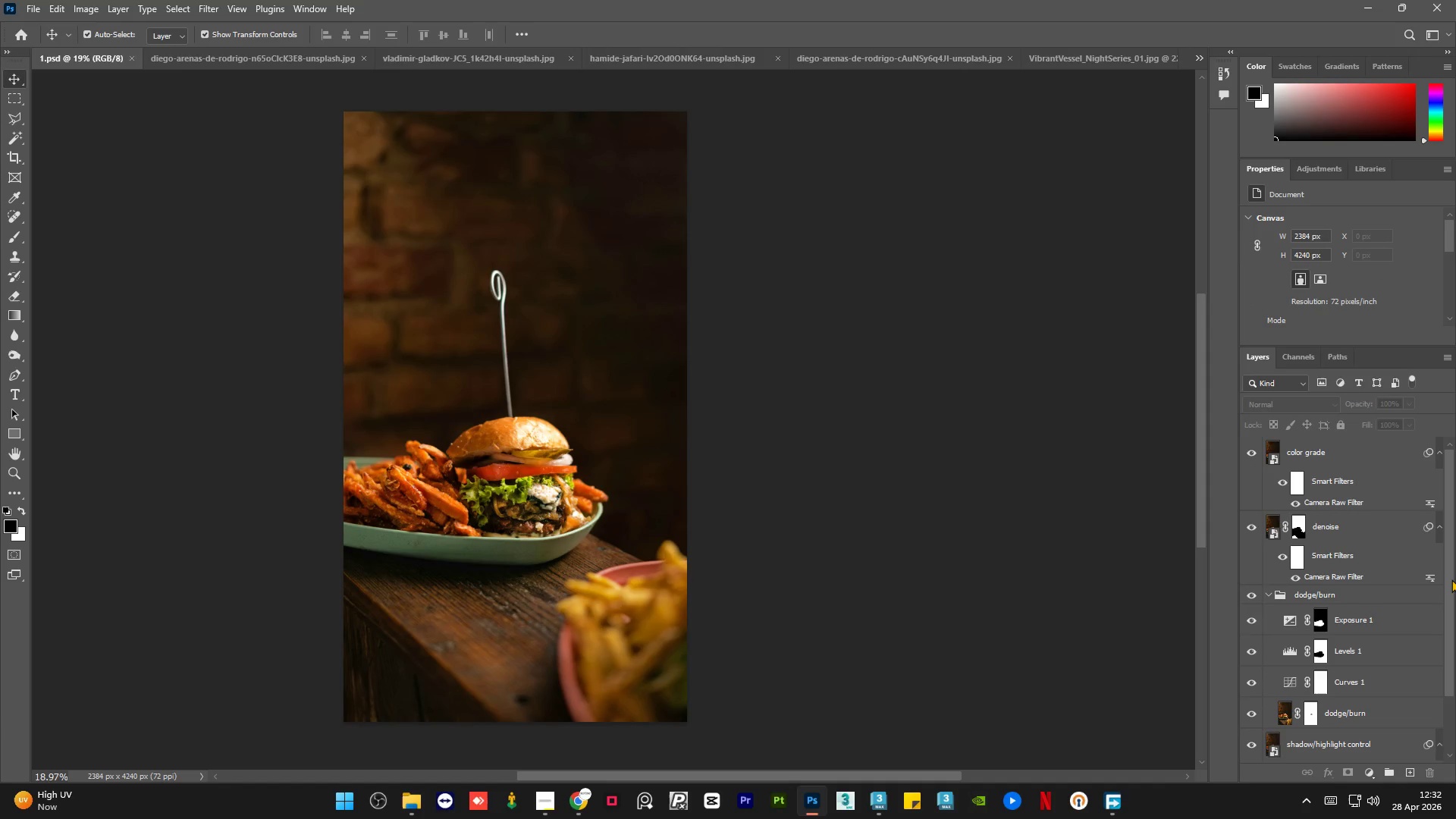 
left_click_drag(start_coordinate=[1451, 580], to_coordinate=[1431, 686])
 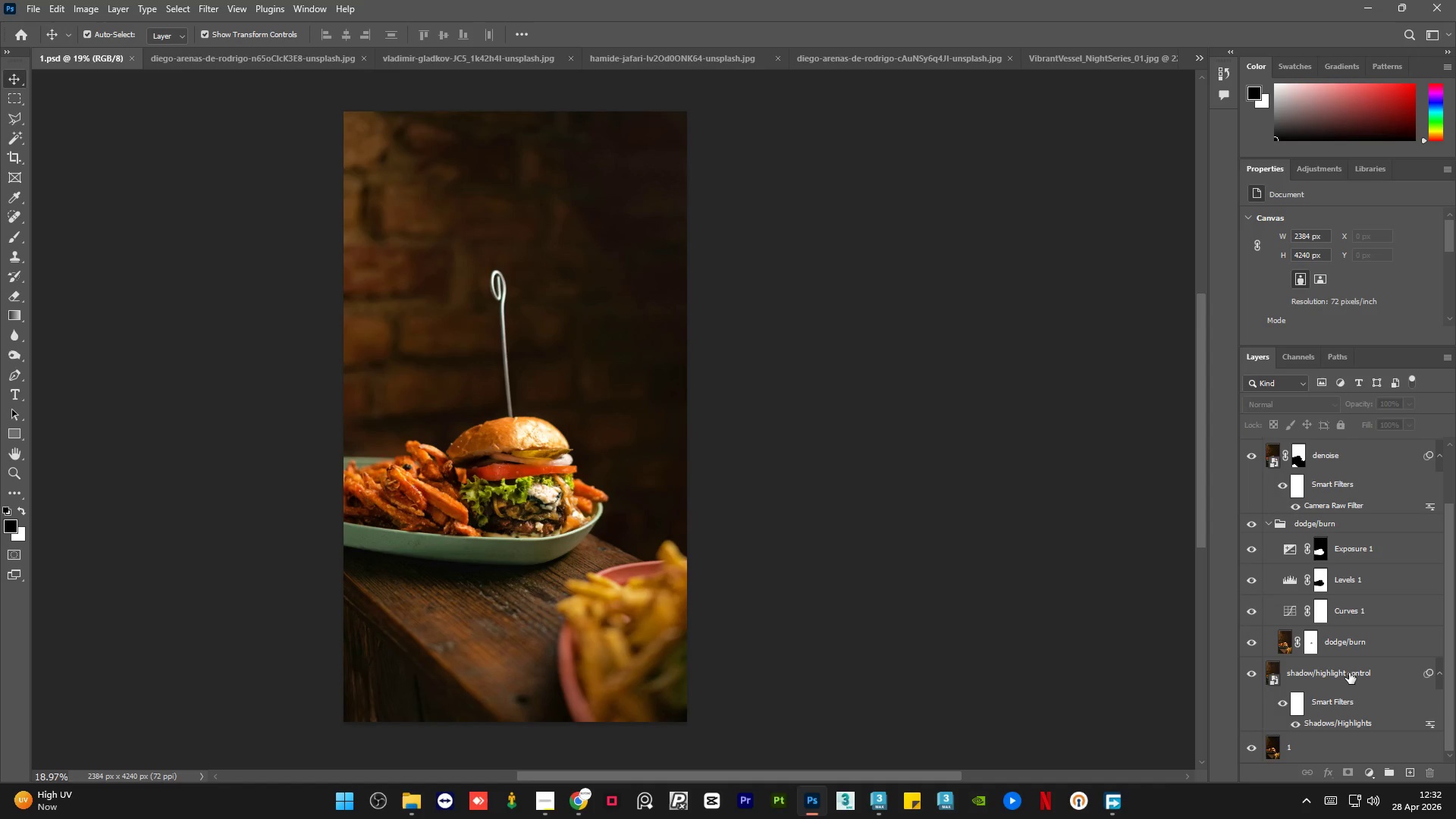 
double_click([1348, 673])
 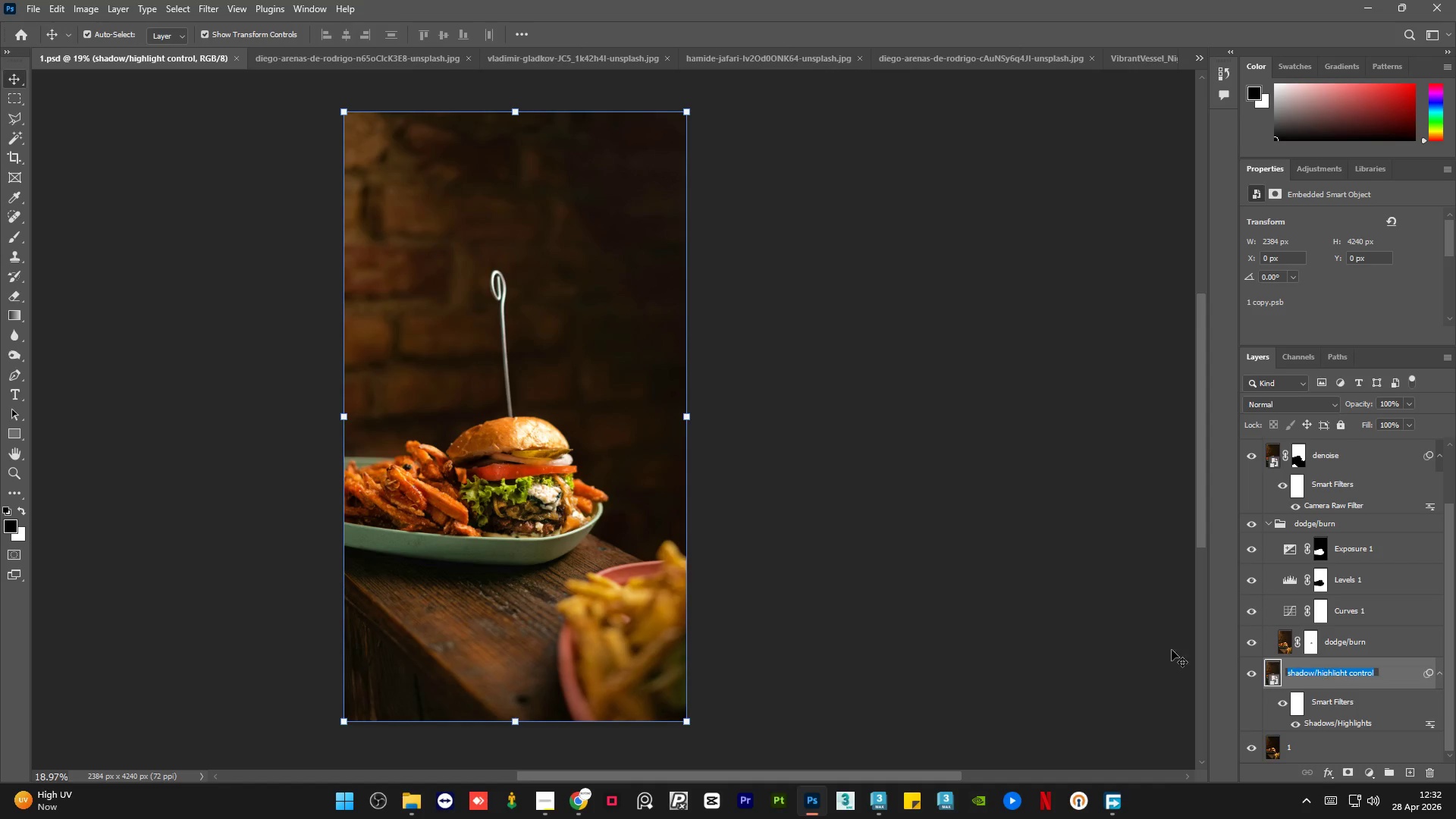 
left_click([1000, 622])
 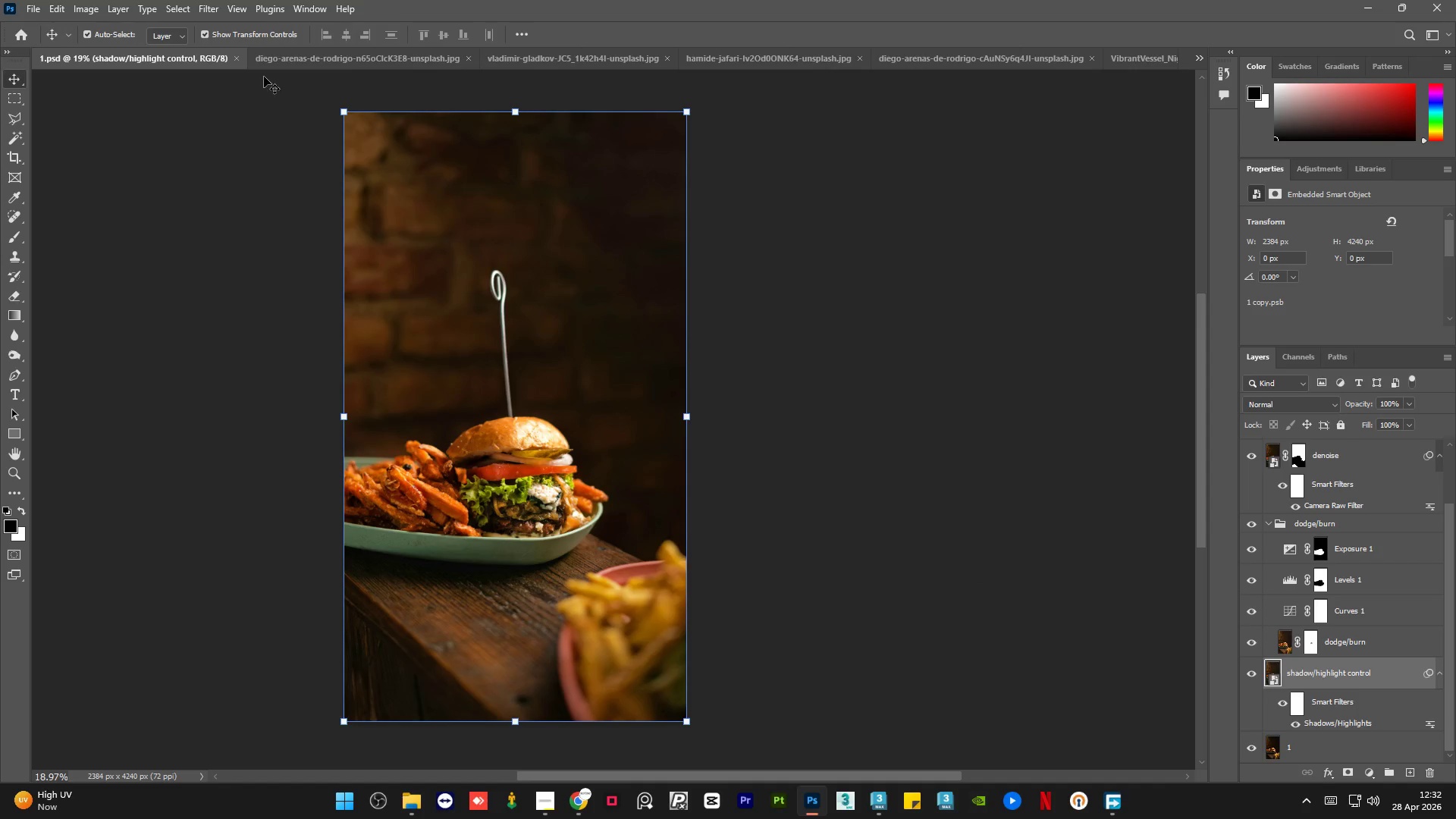 
left_click([288, 52])
 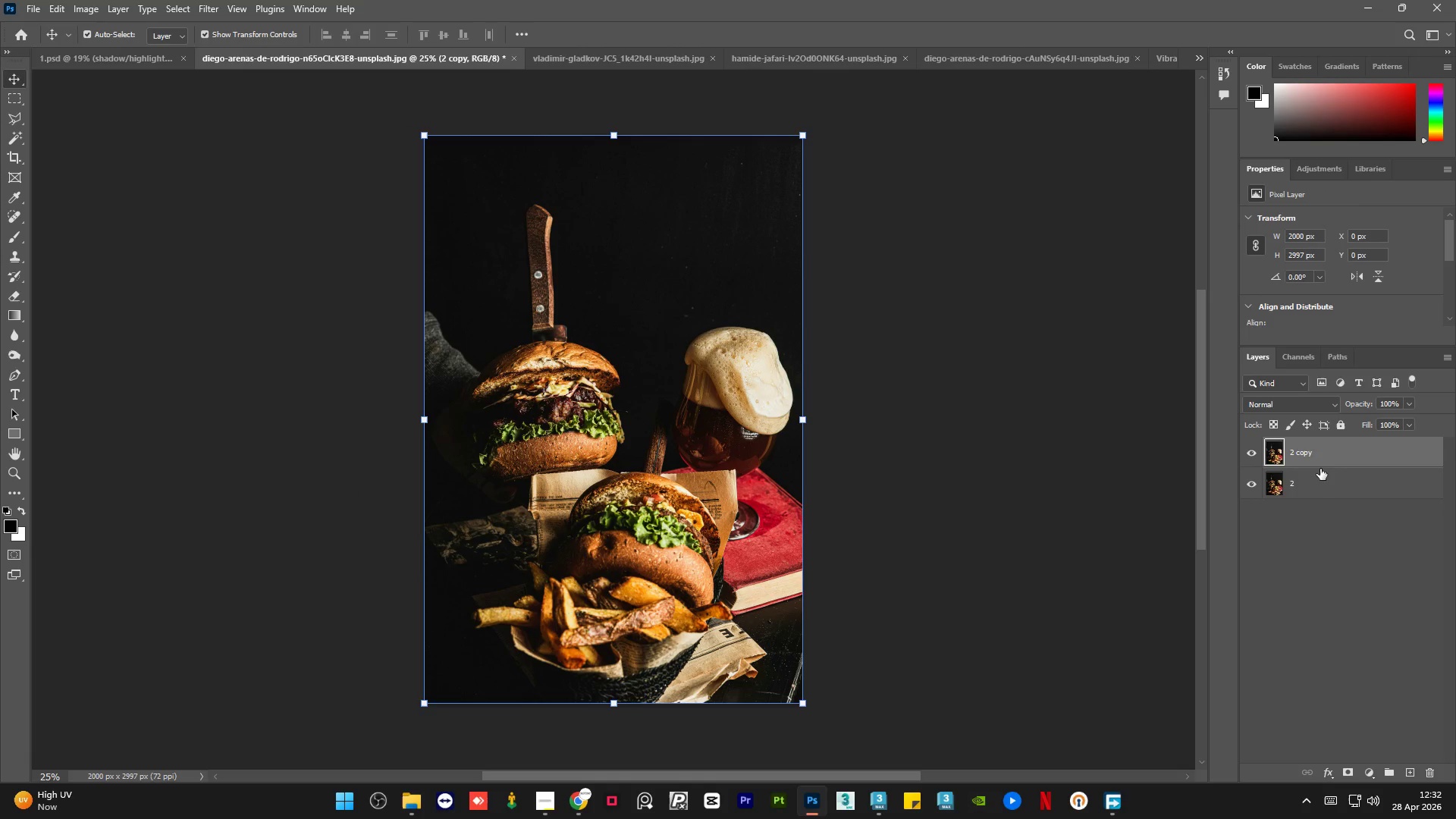 
right_click([1332, 449])
 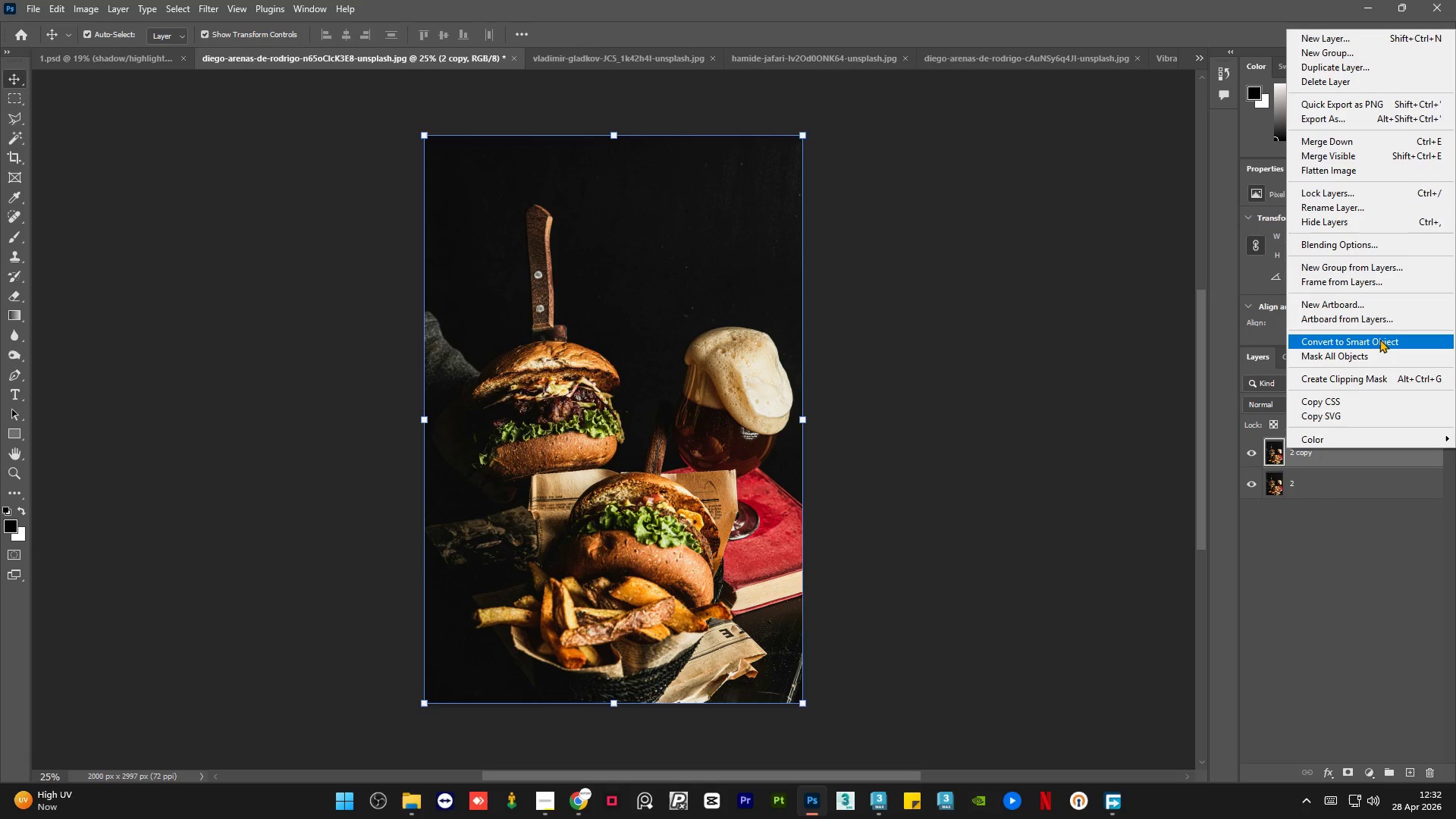 
left_click([1379, 339])
 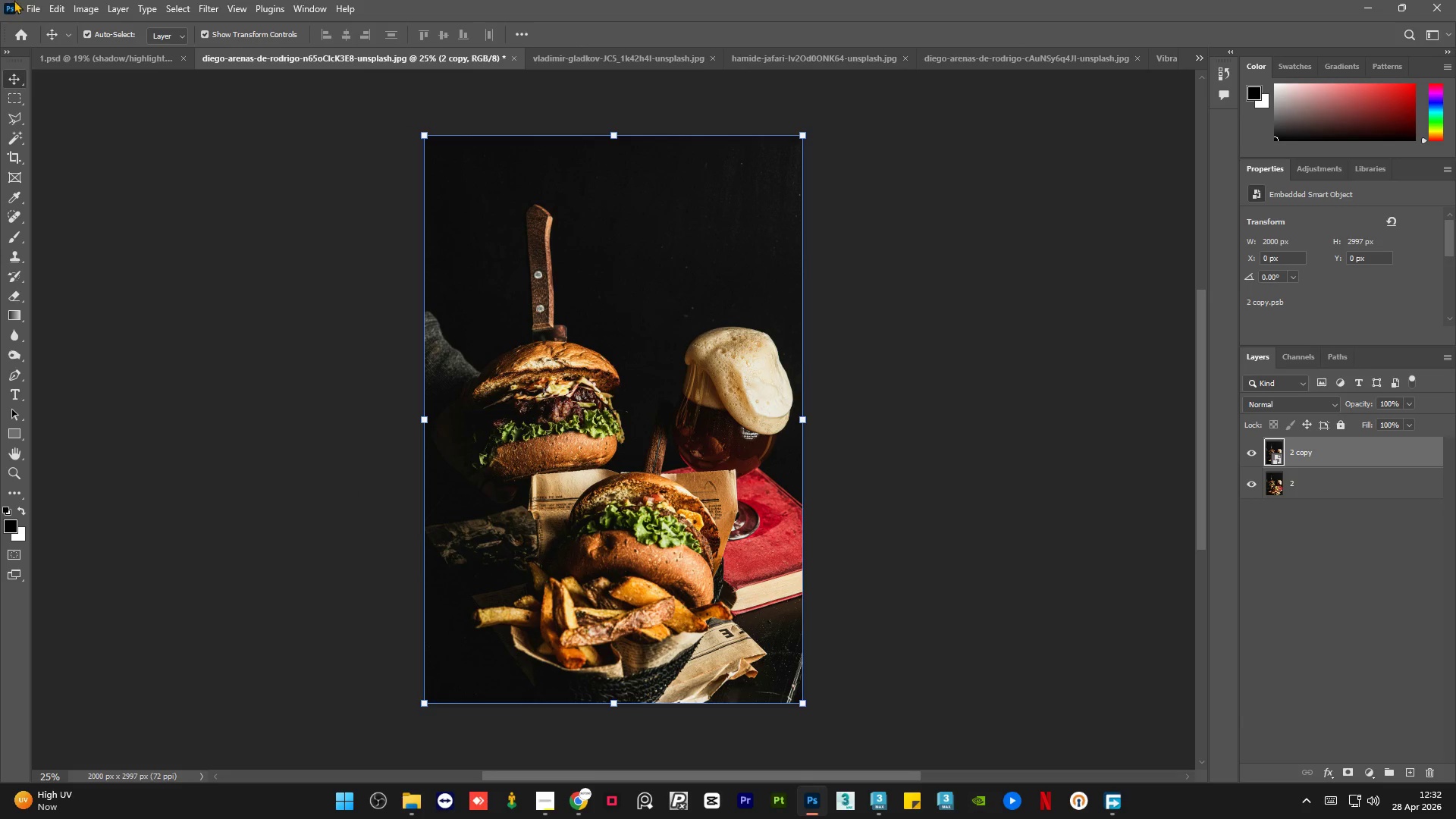 
left_click([83, 0])
 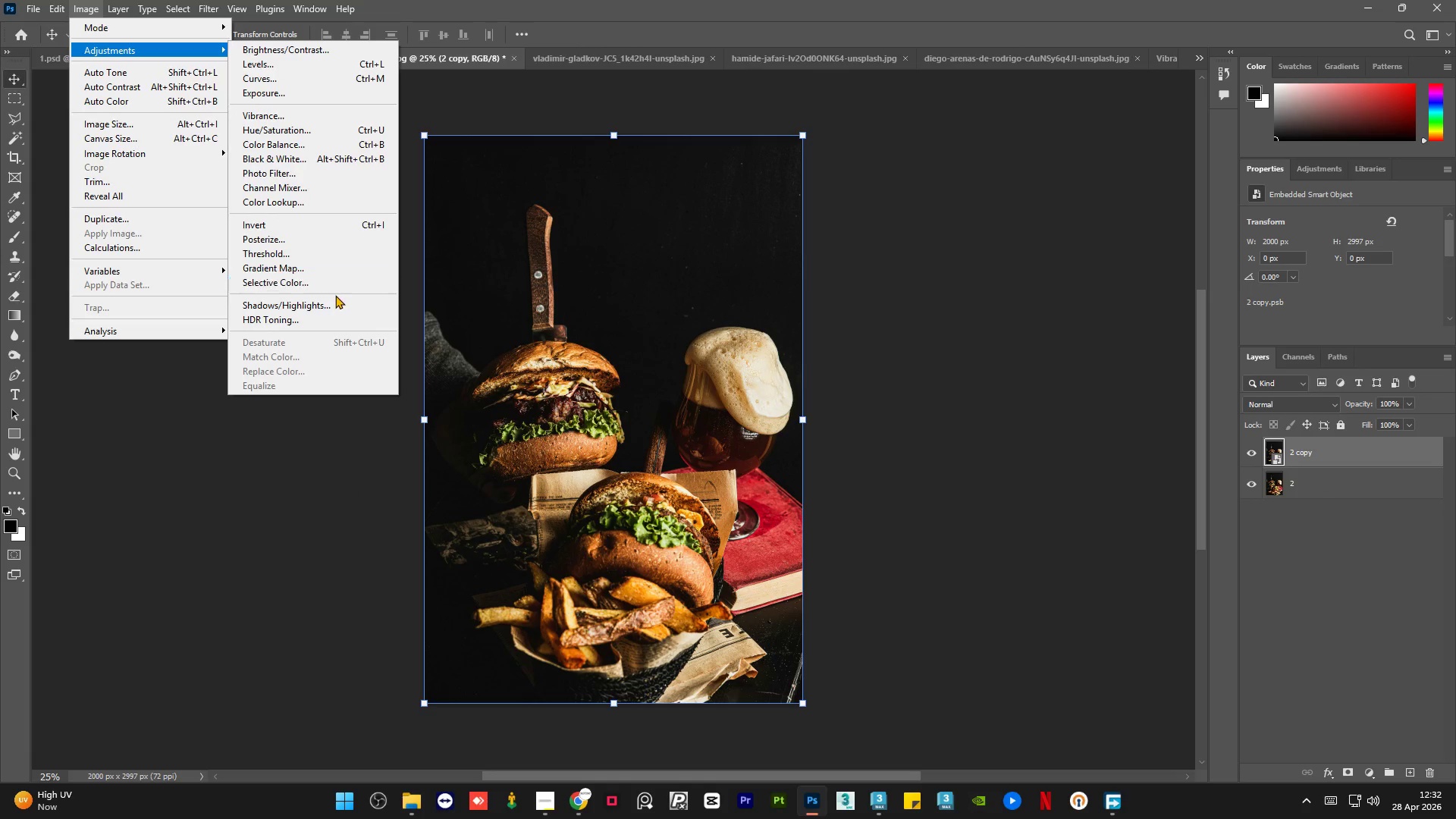 
left_click([334, 303])
 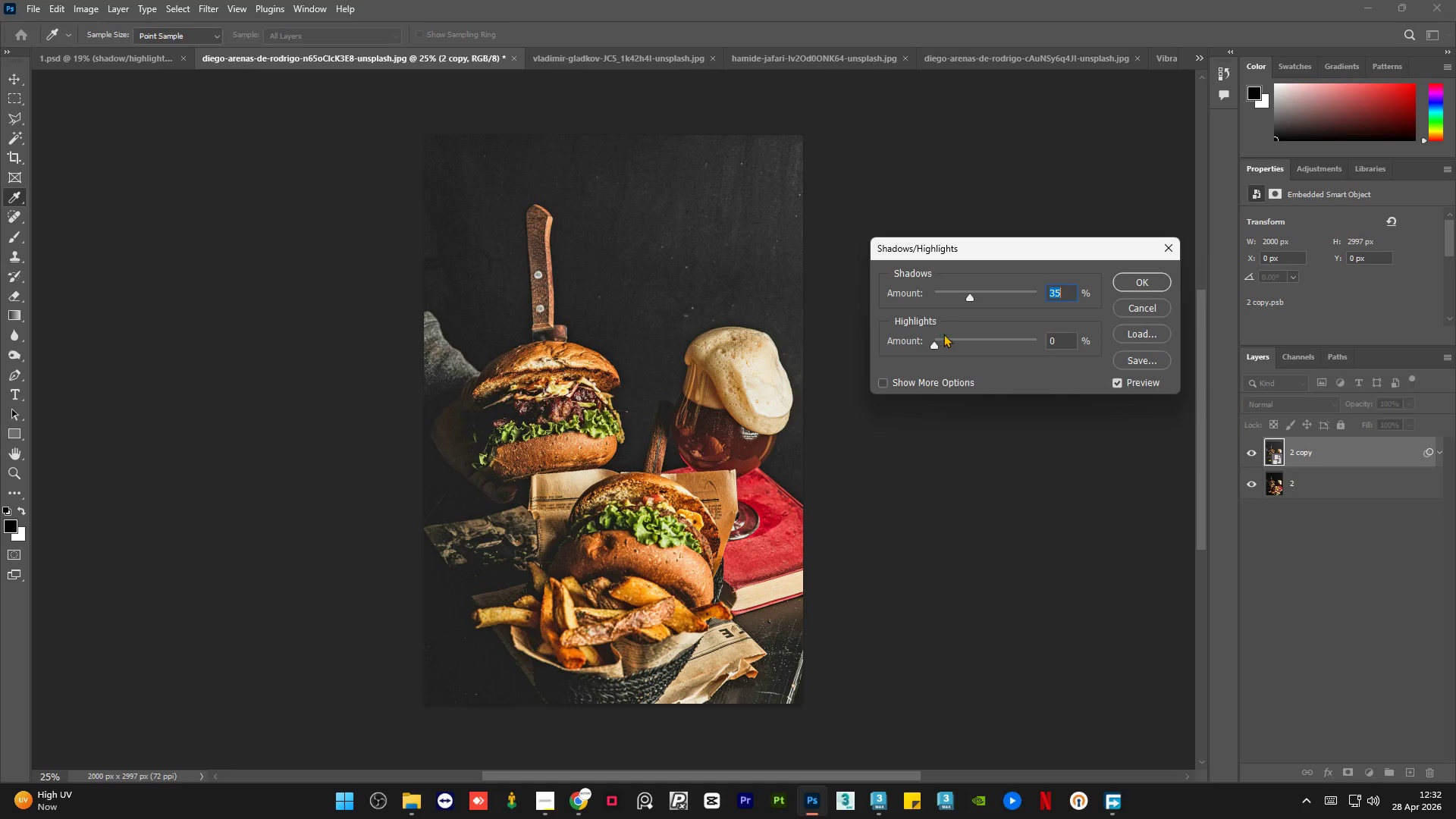 
left_click([948, 293])
 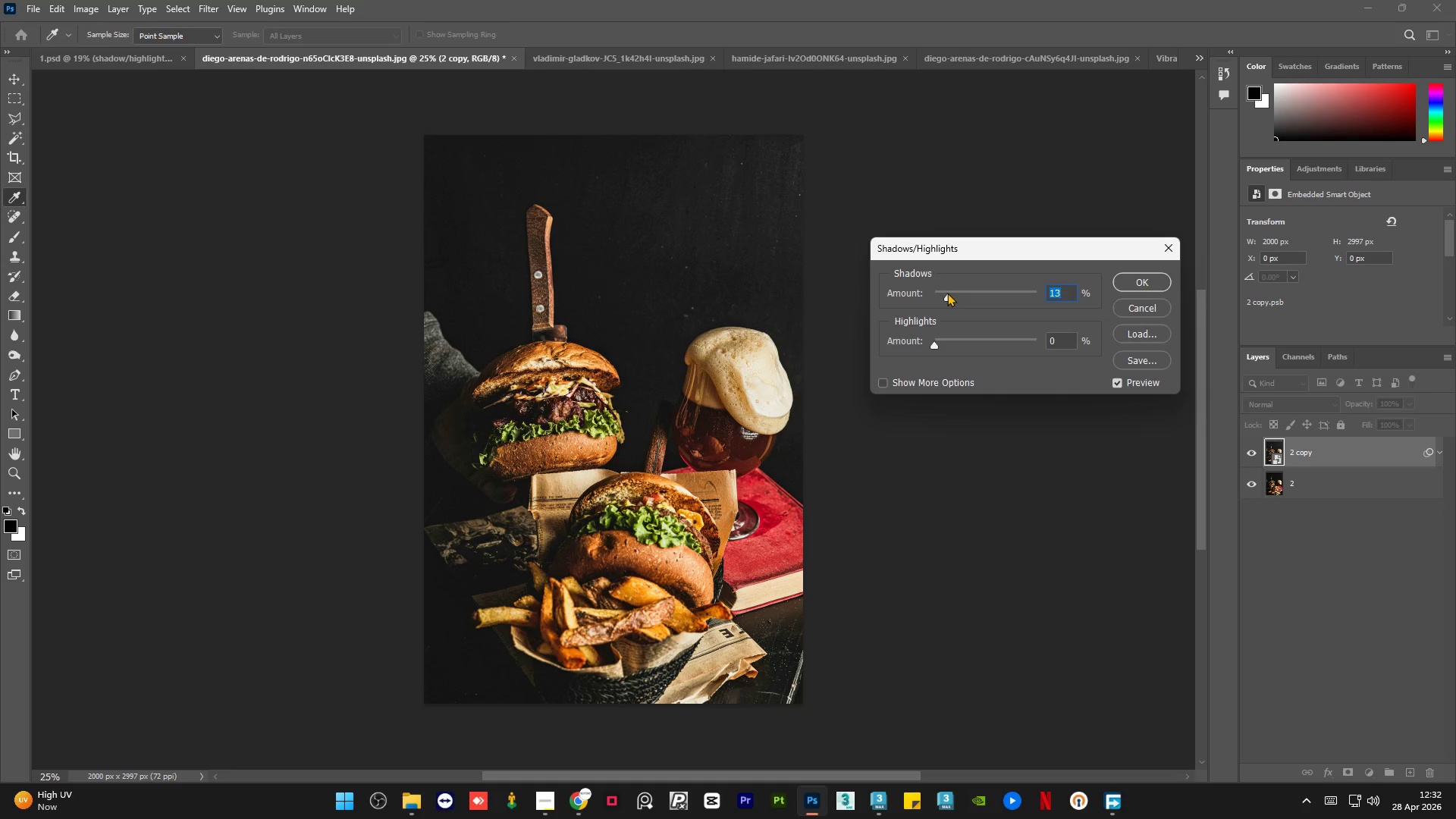 
left_click_drag(start_coordinate=[945, 293], to_coordinate=[941, 292])
 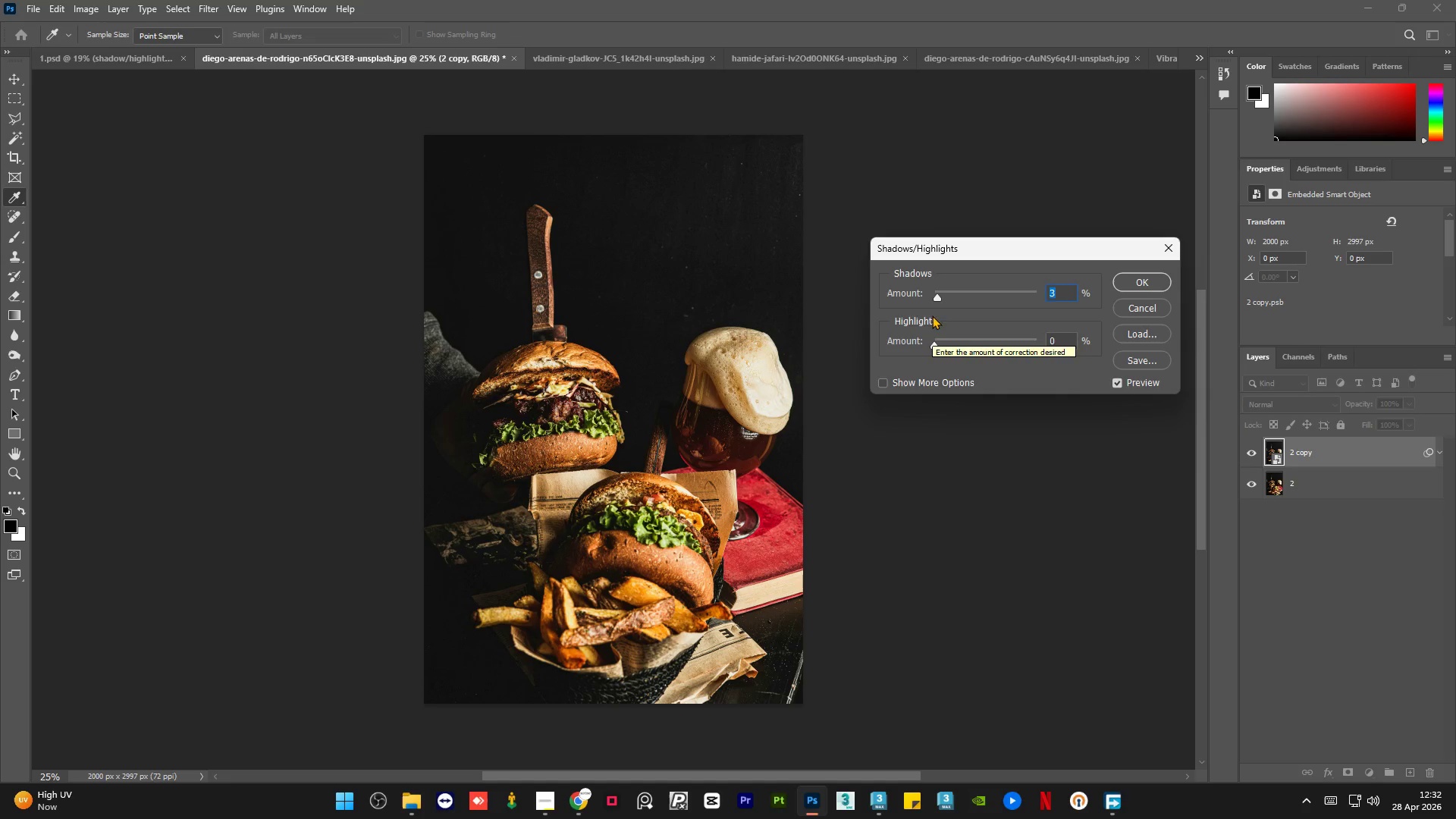 
wait(12.33)
 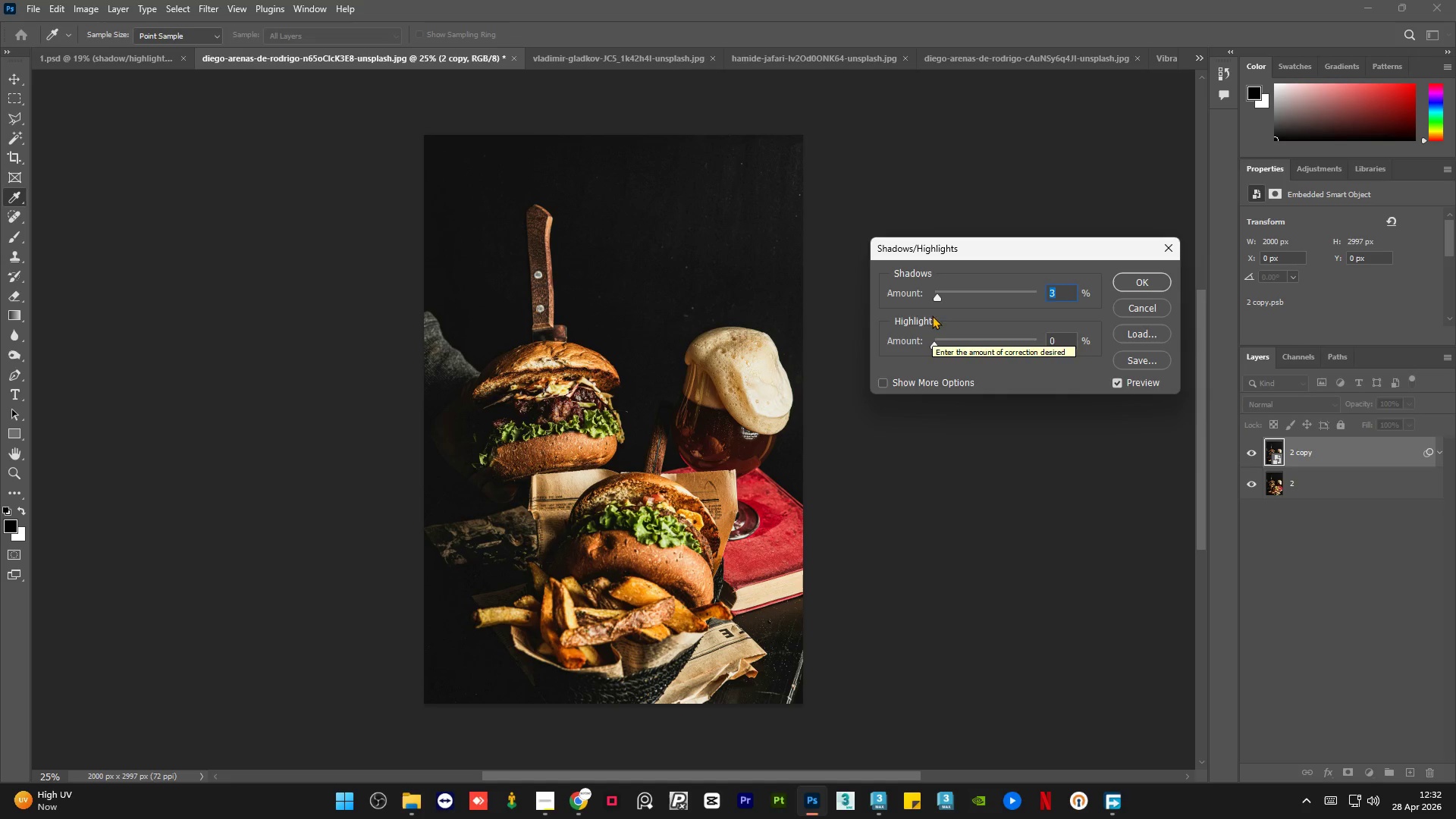 
left_click_drag(start_coordinate=[935, 344], to_coordinate=[940, 334])
 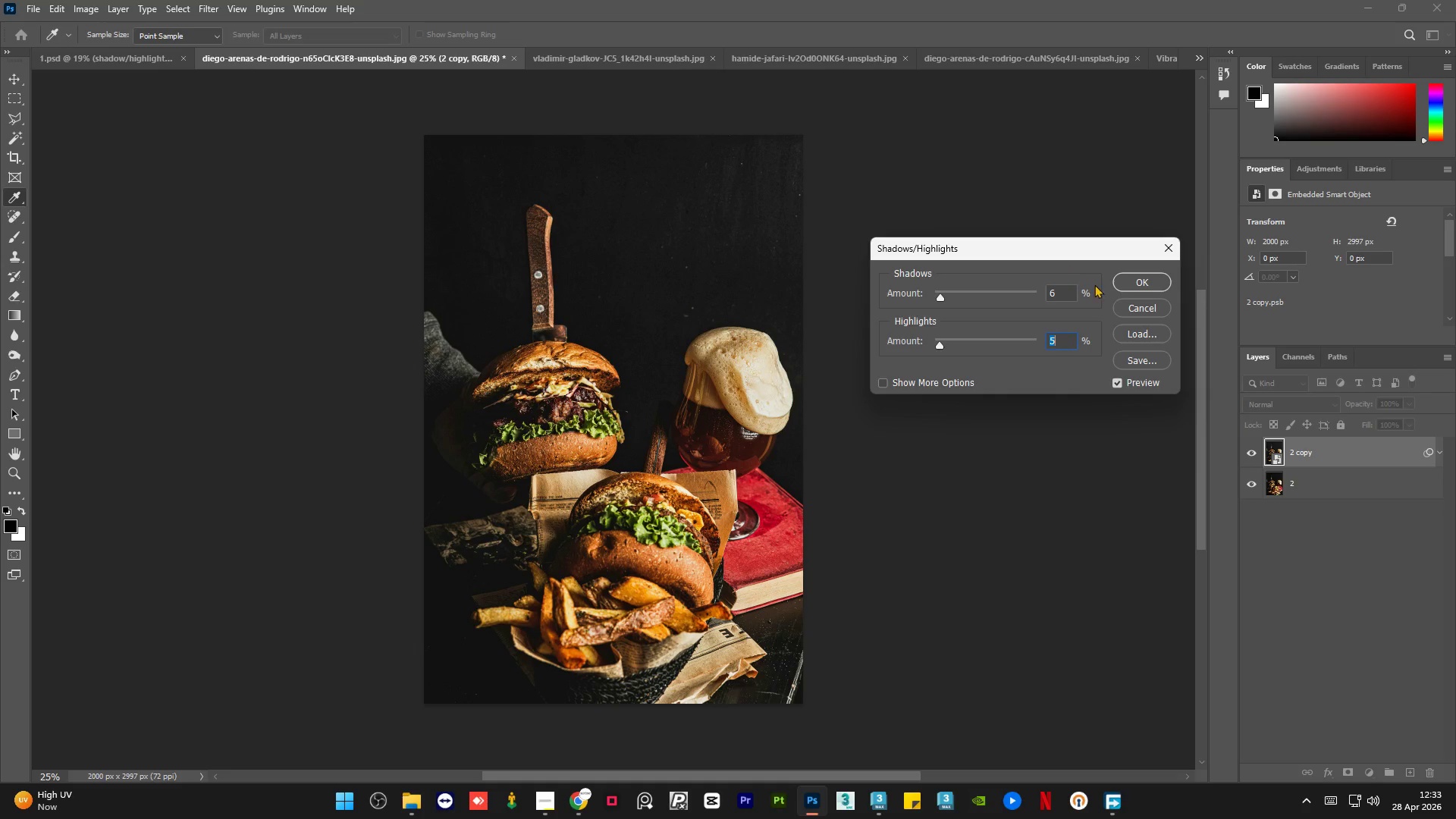 
left_click([1124, 283])
 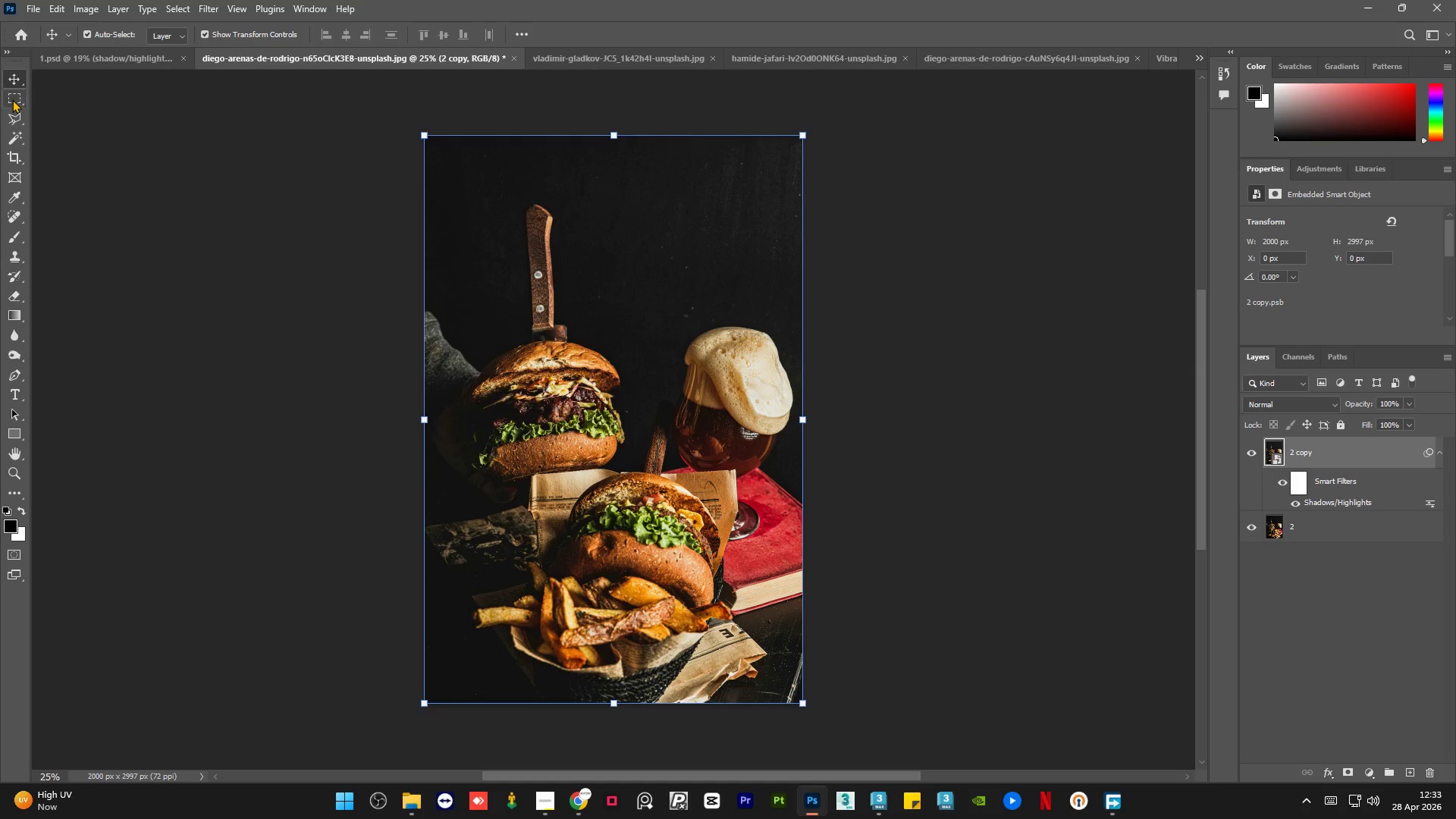 
left_click([86, 47])
 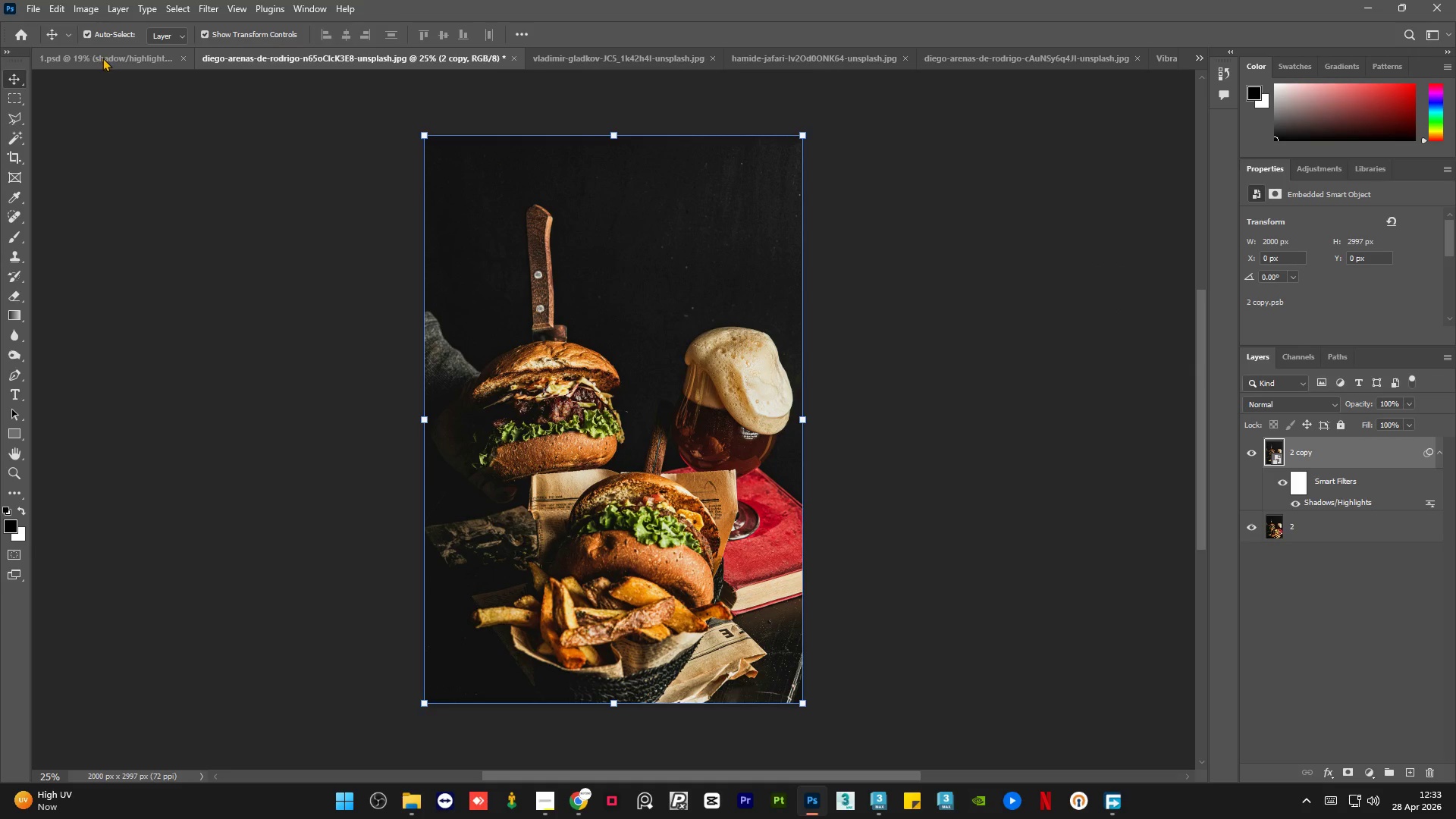 
left_click([102, 58])
 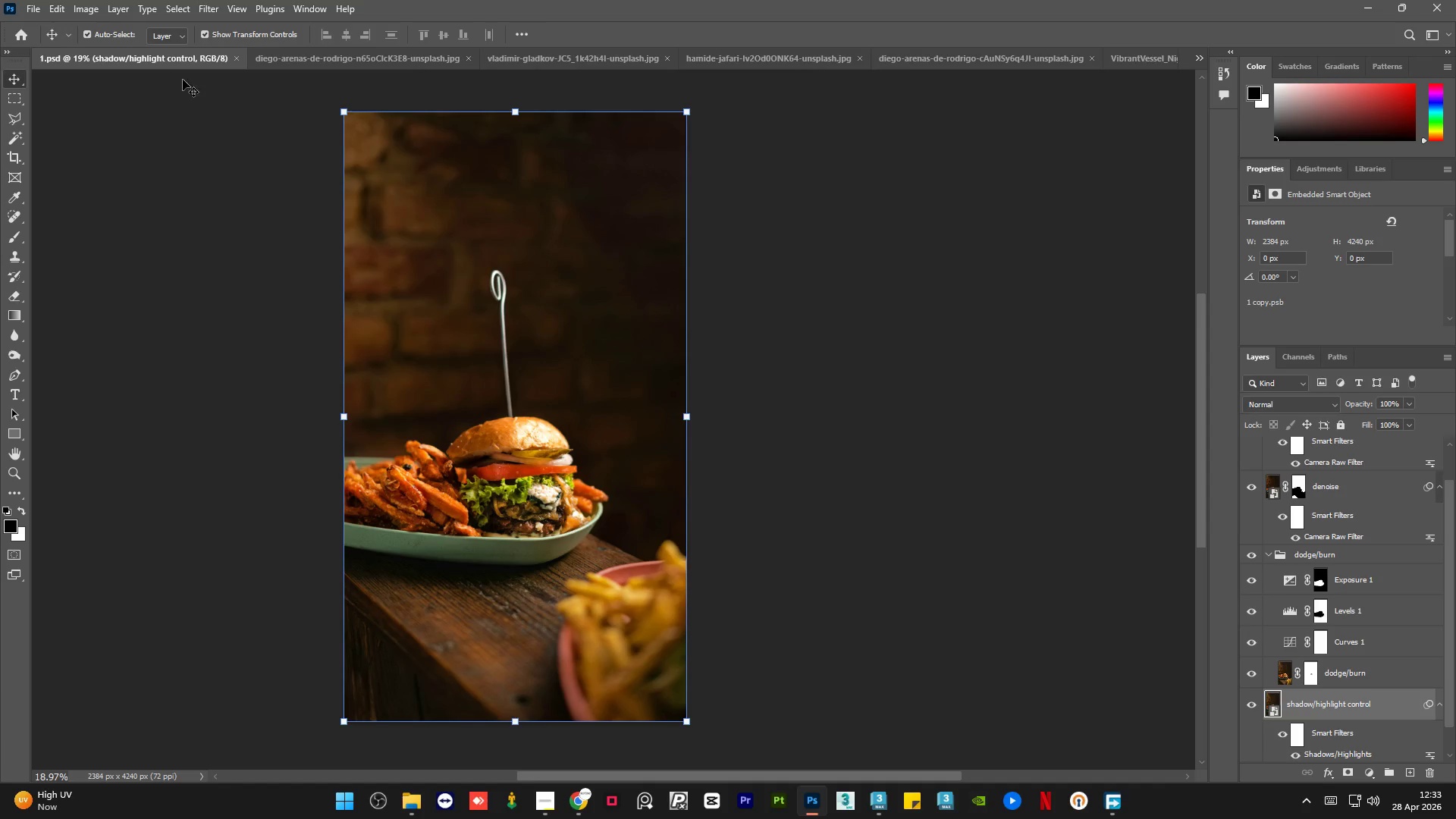 
left_click([291, 59])
 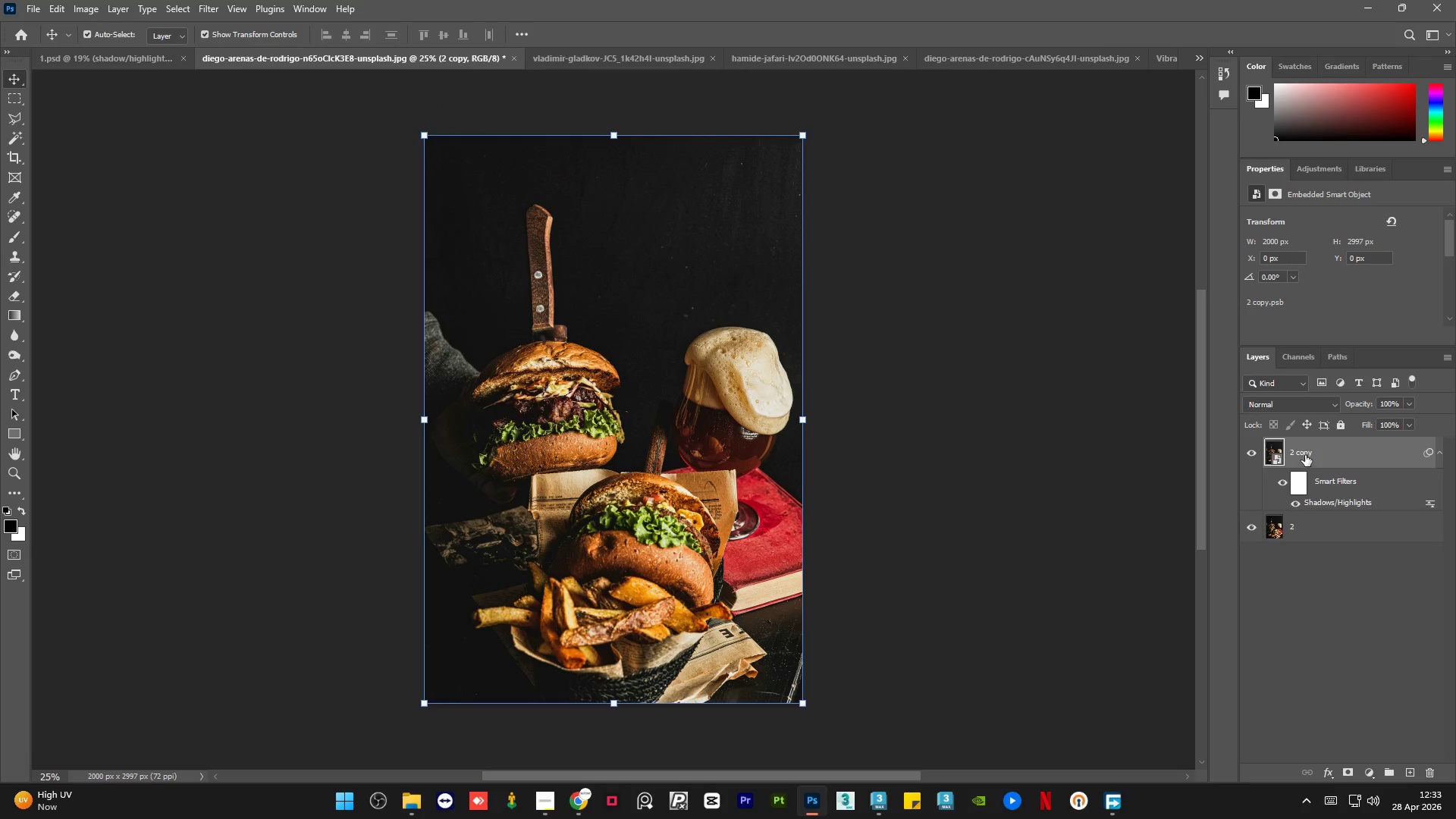 
double_click([1305, 455])
 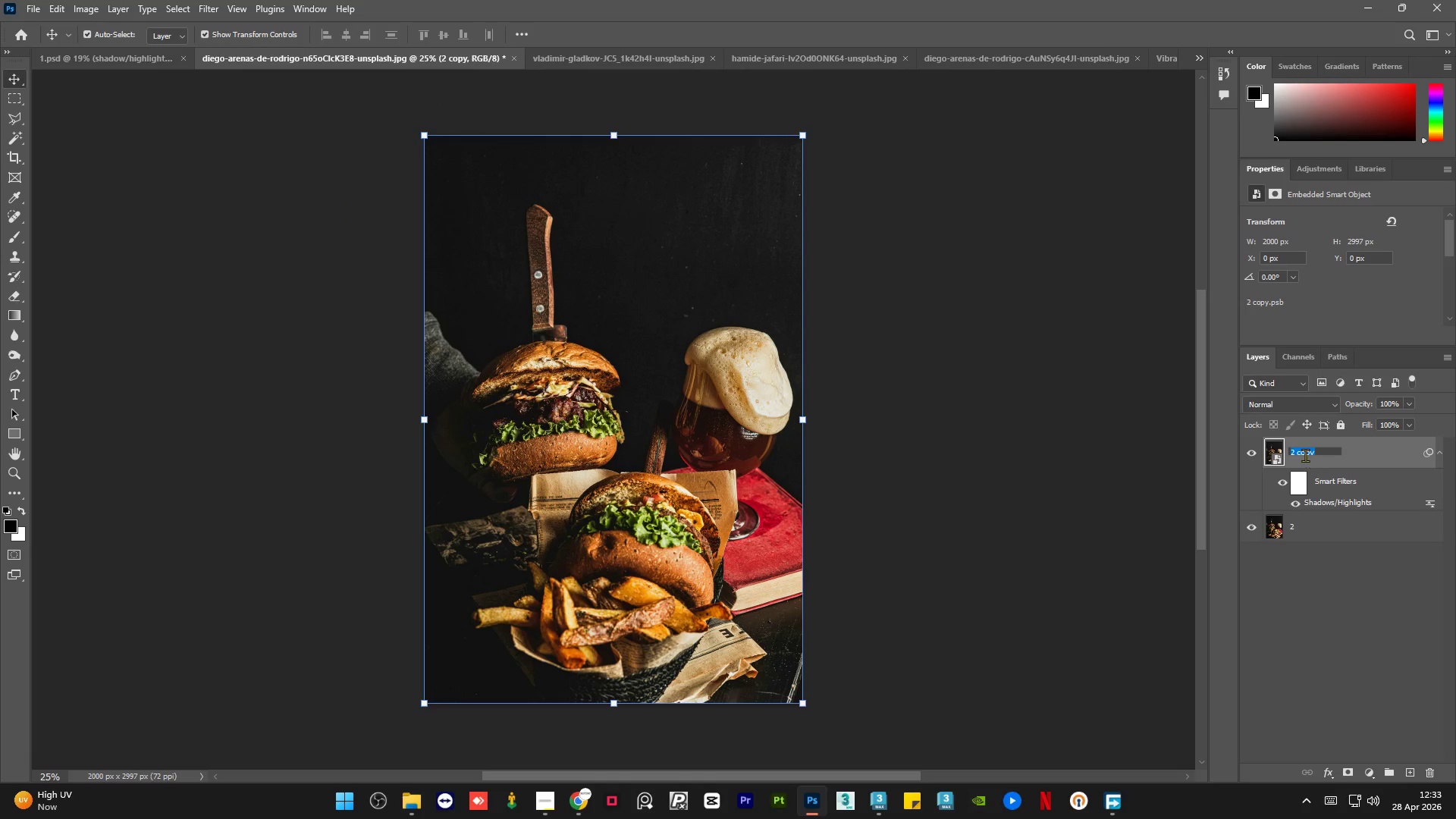 
type(shadow/highlight control)
 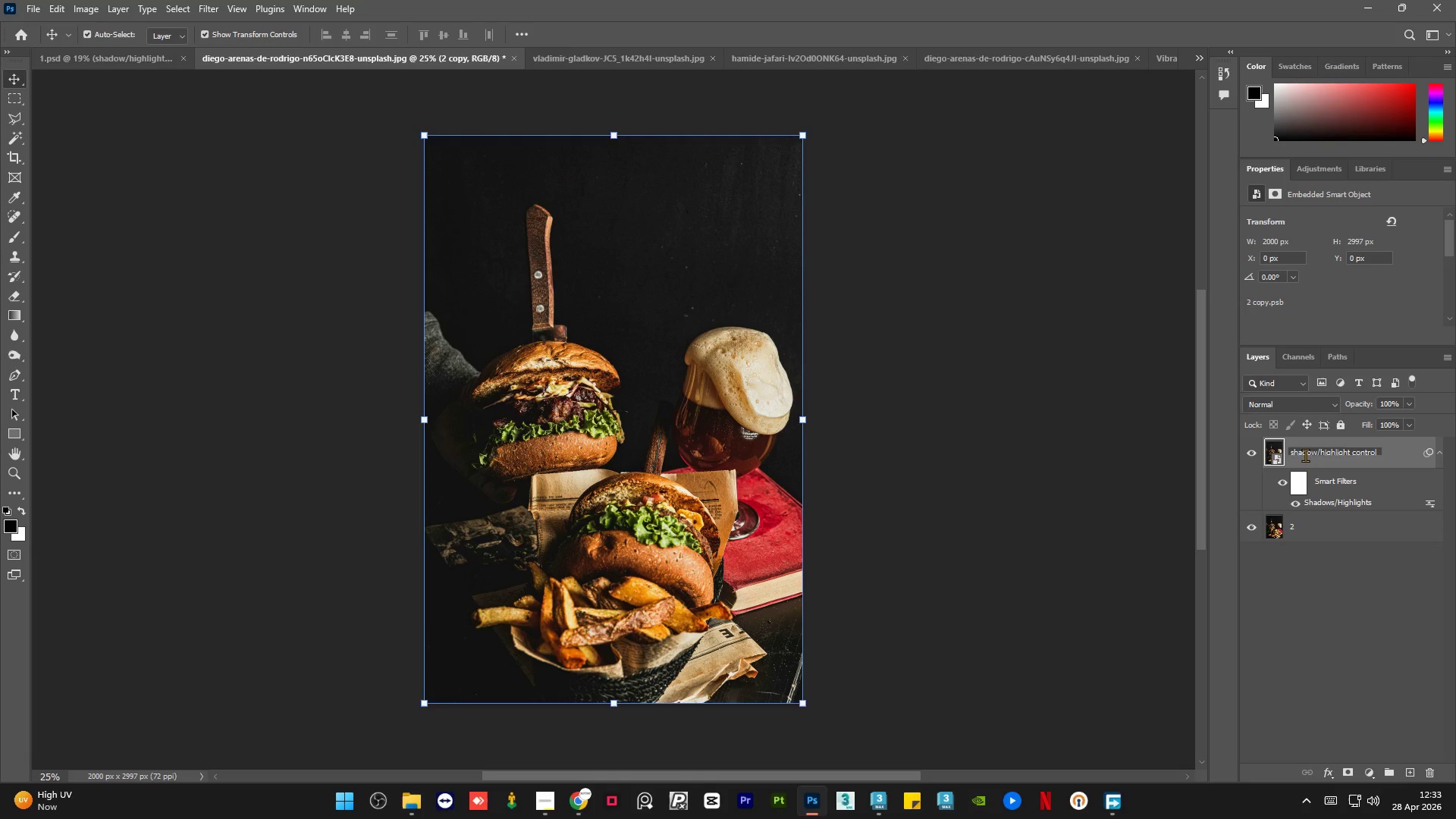 
key(Enter)
 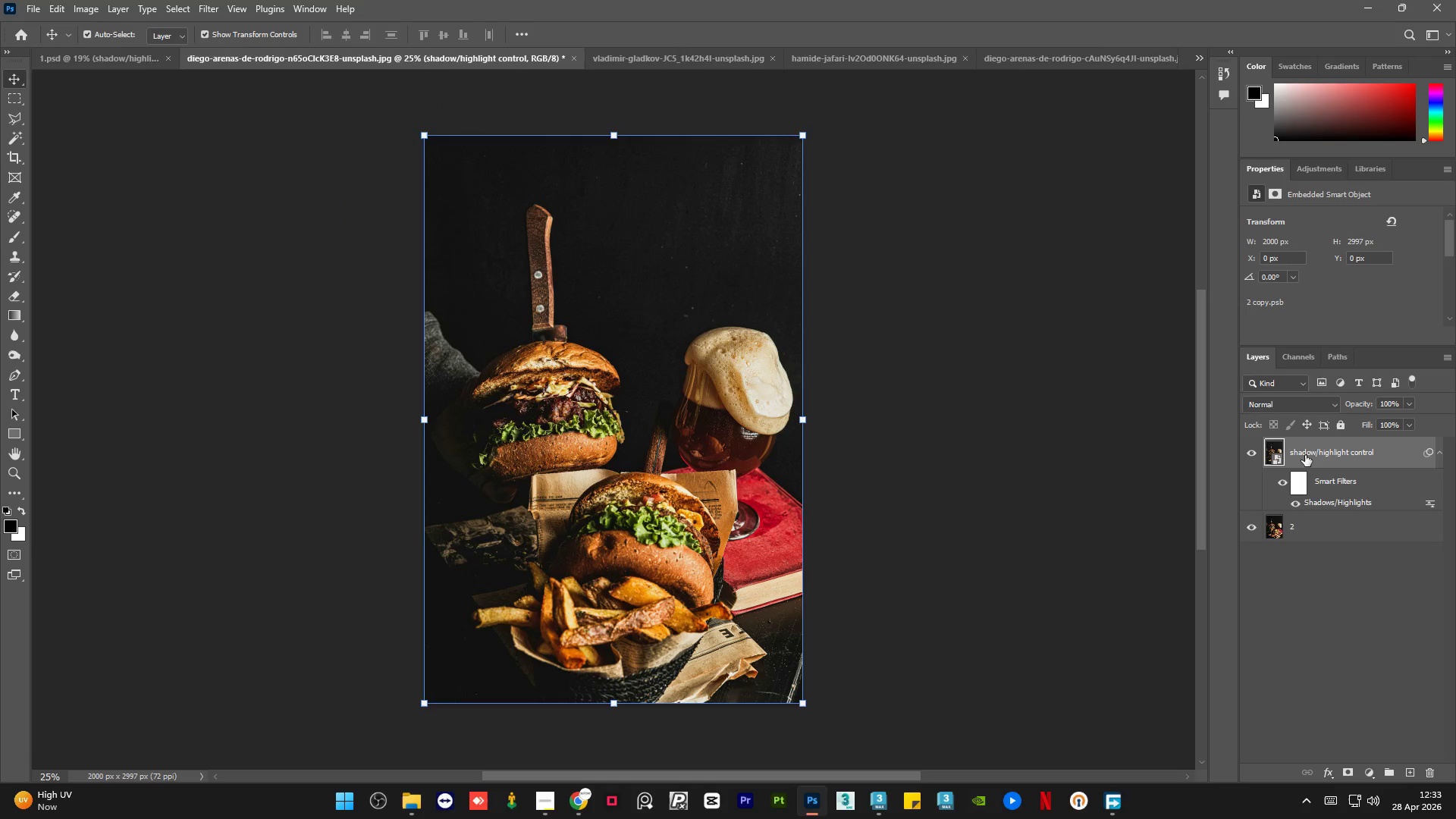 
key(Control+ControlLeft)
 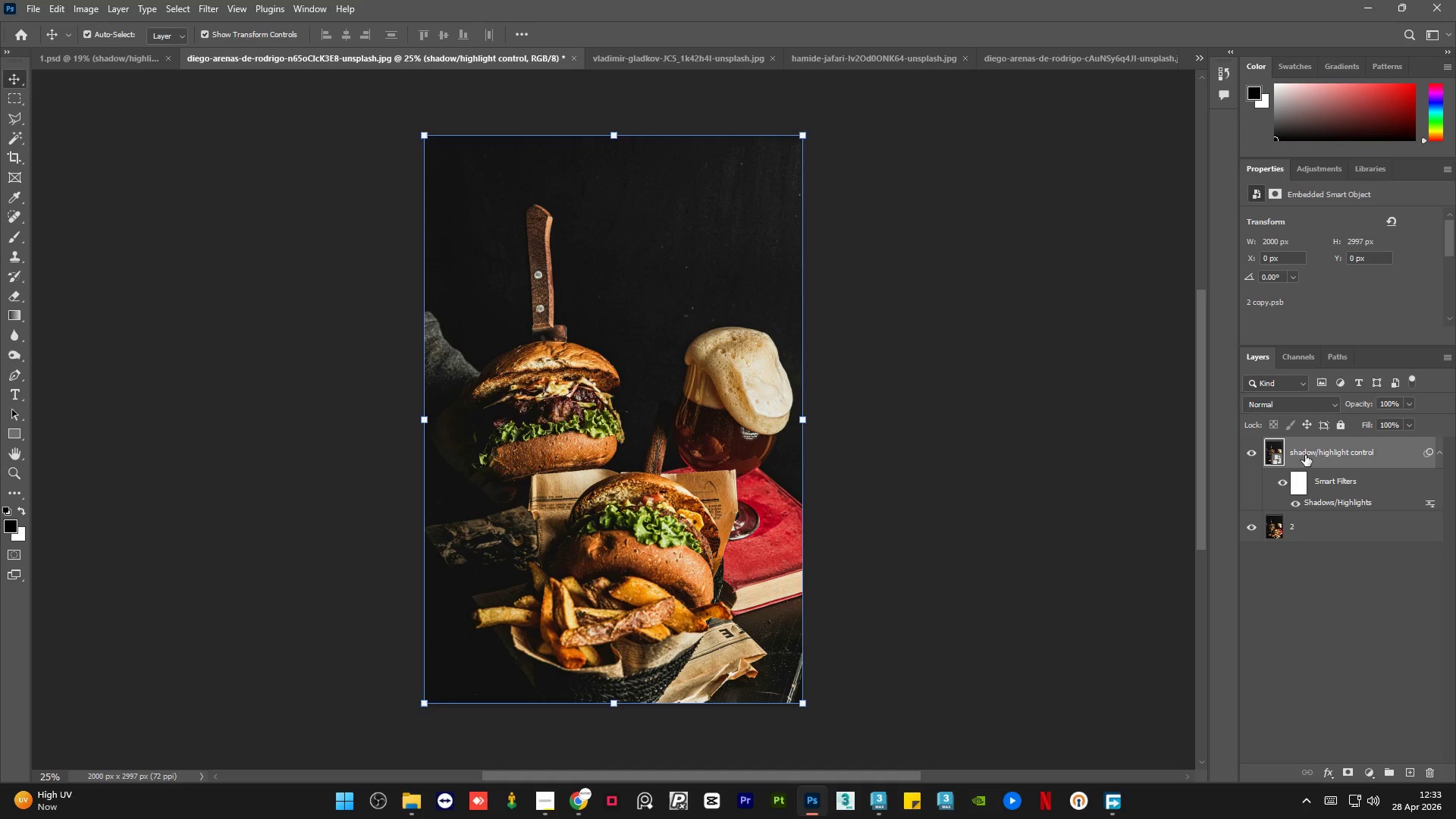 
wait(37.48)
 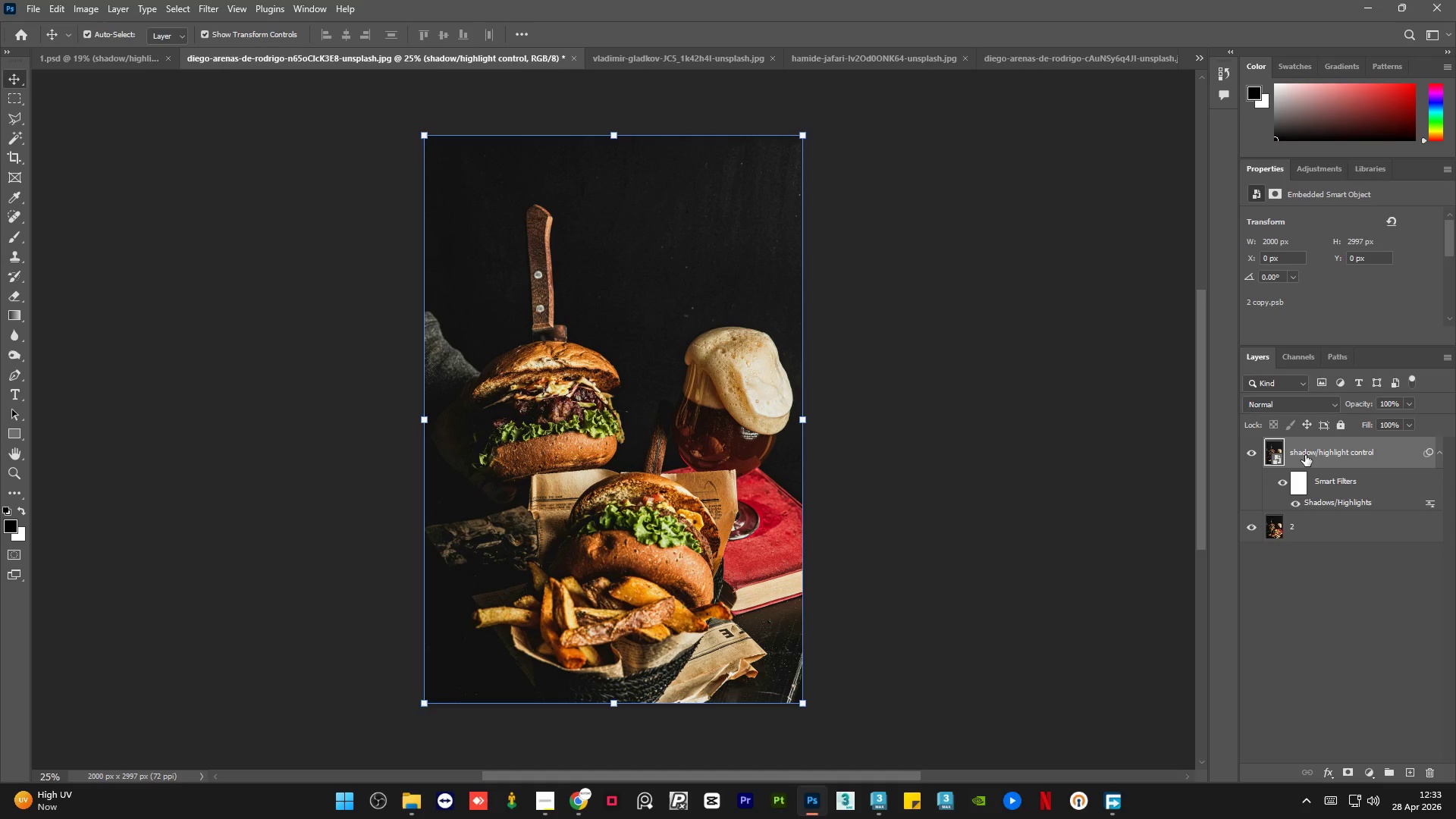 
left_click([81, 62])
 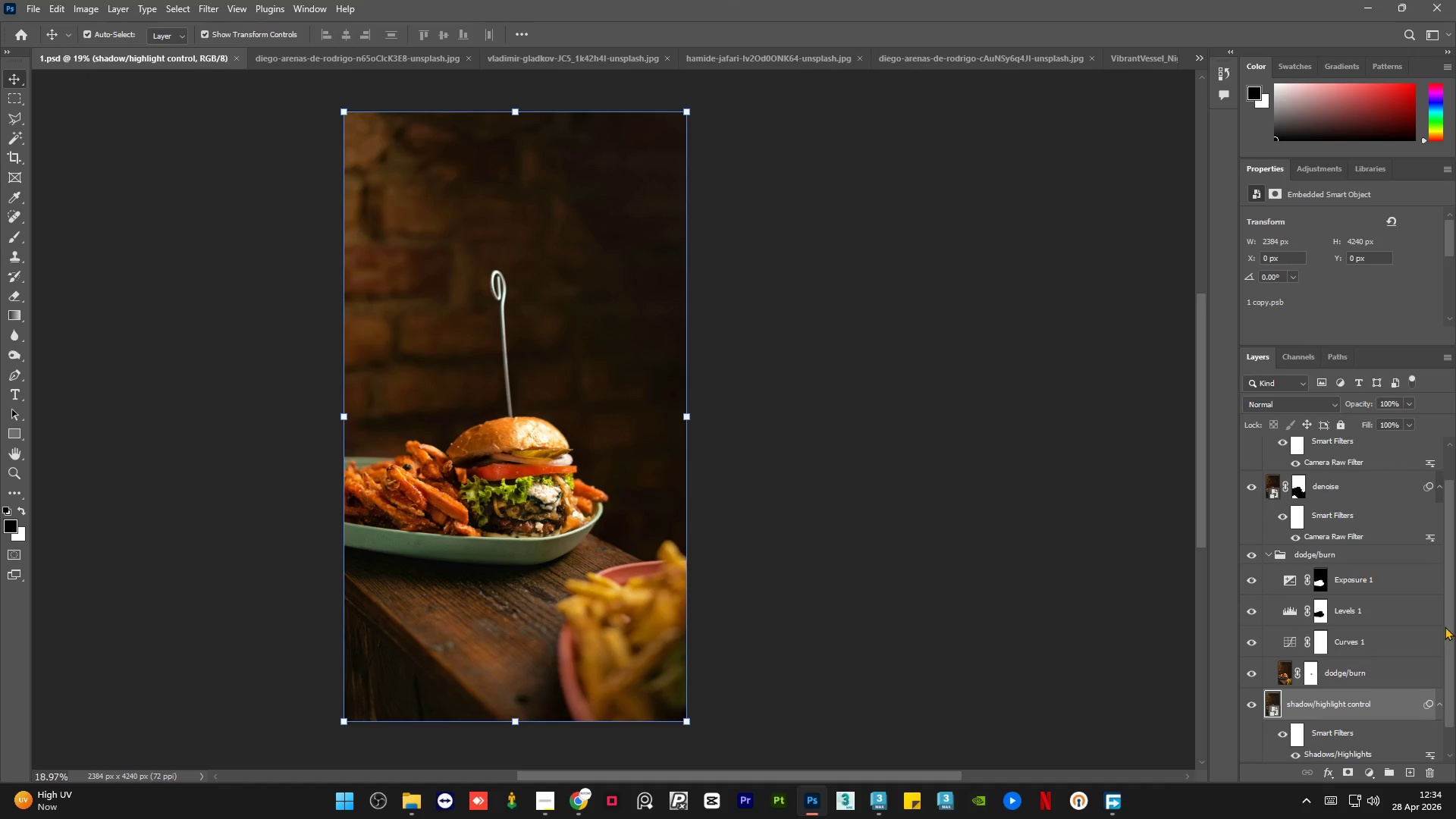 
left_click_drag(start_coordinate=[1449, 622], to_coordinate=[1455, 689])
 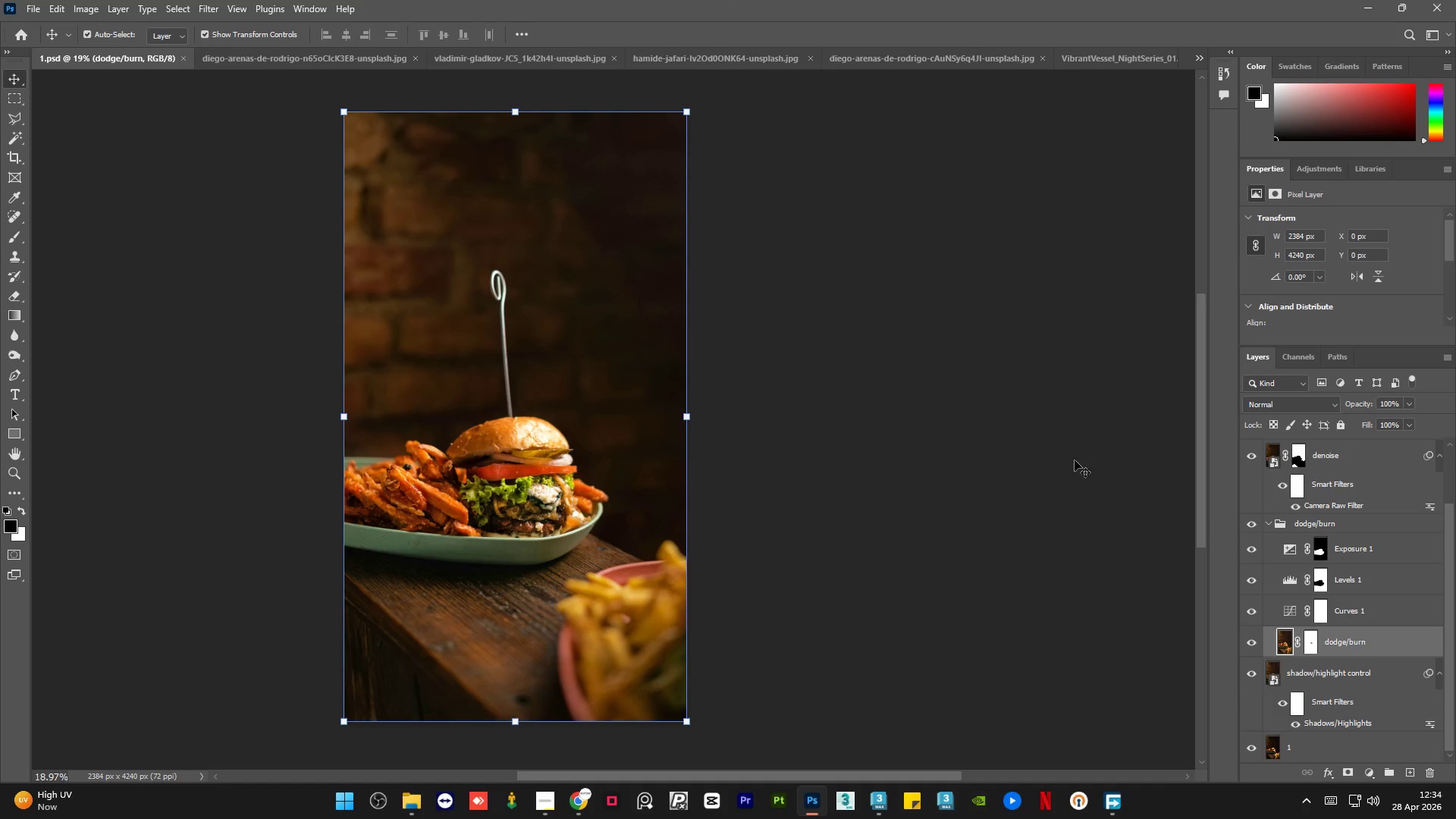 
mouse_move([323, 57])
 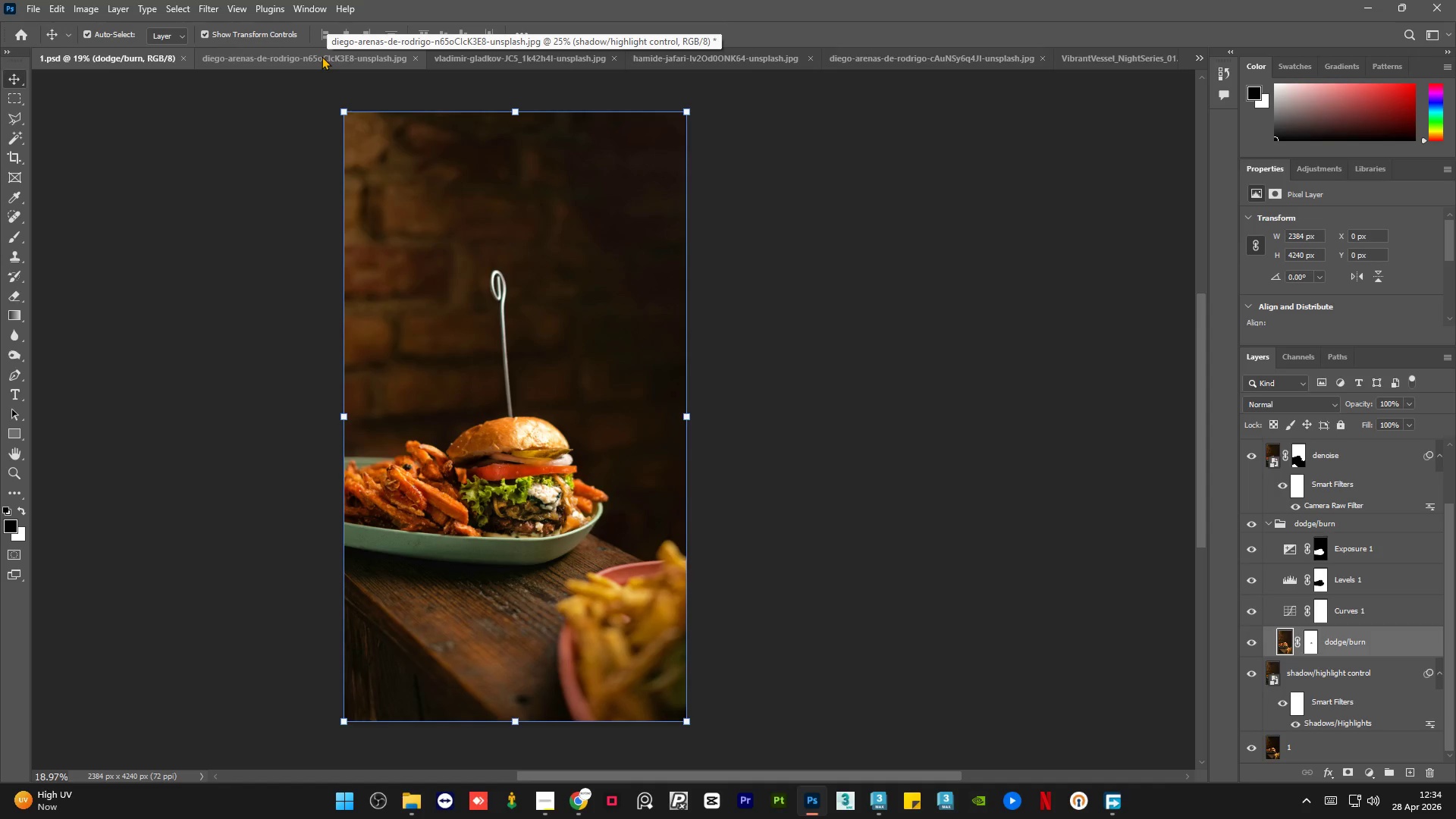 
left_click([322, 56])
 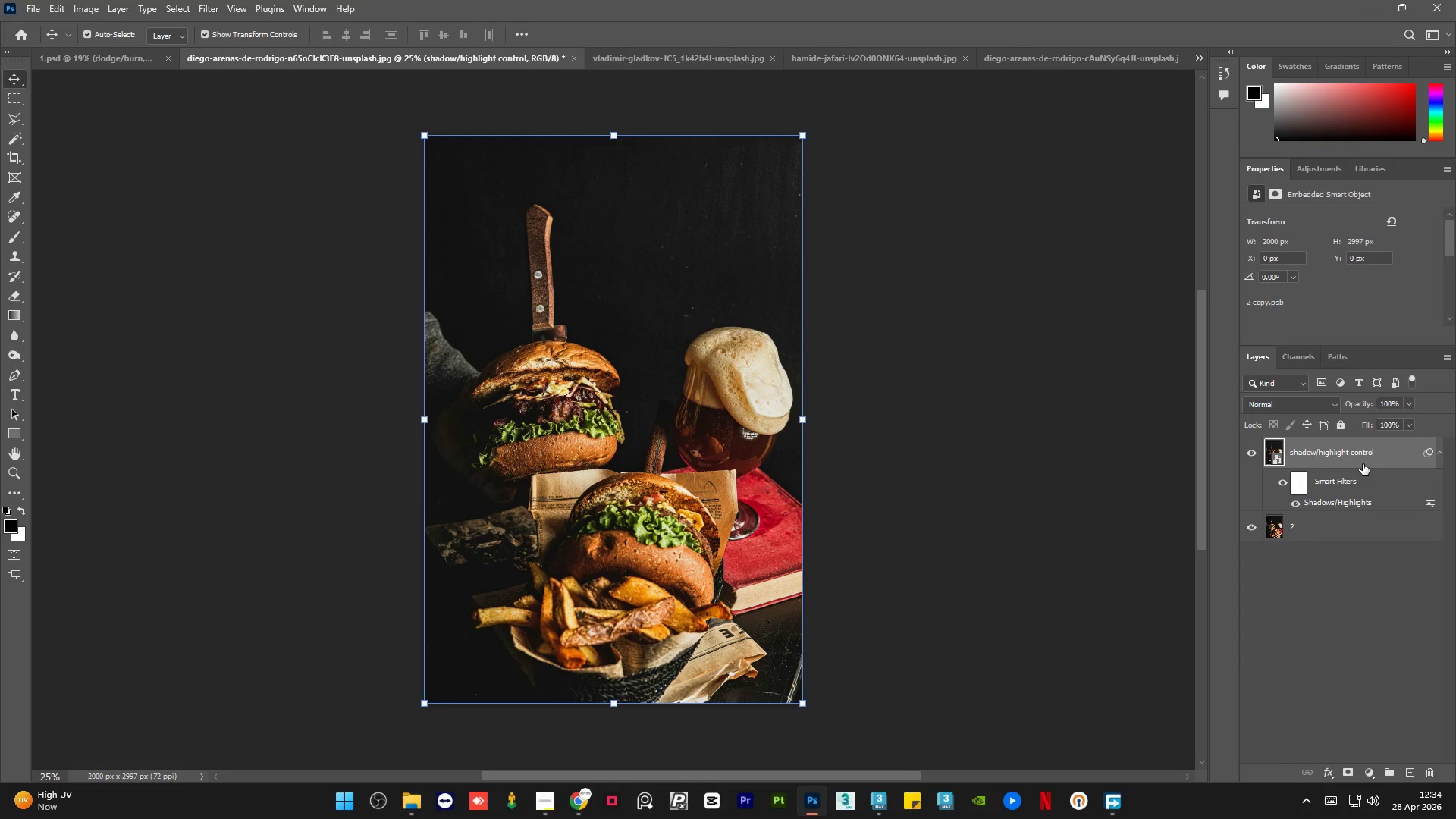 
key(Alt+Control+Shift+E)
 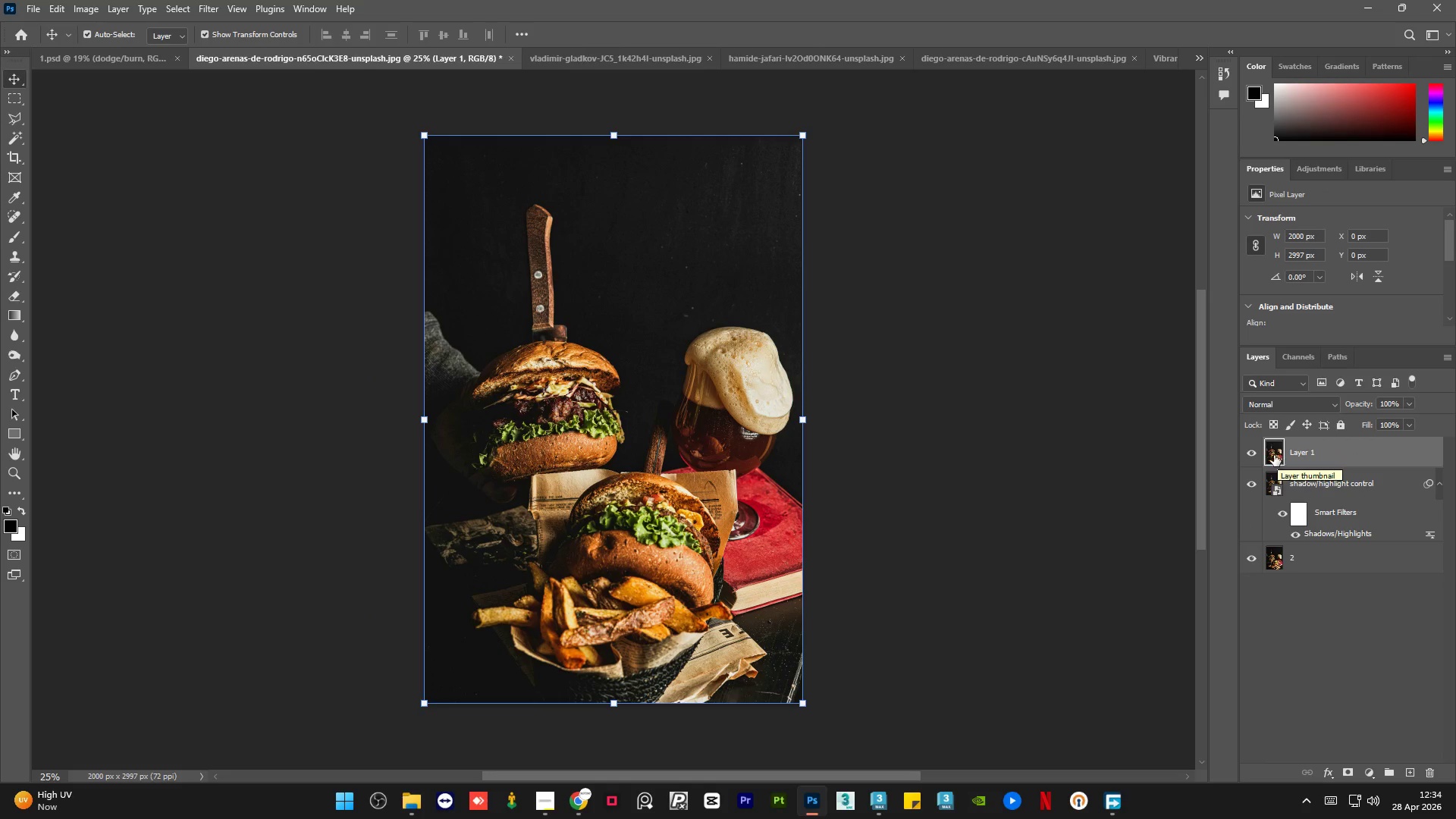 
left_click([1249, 454])
 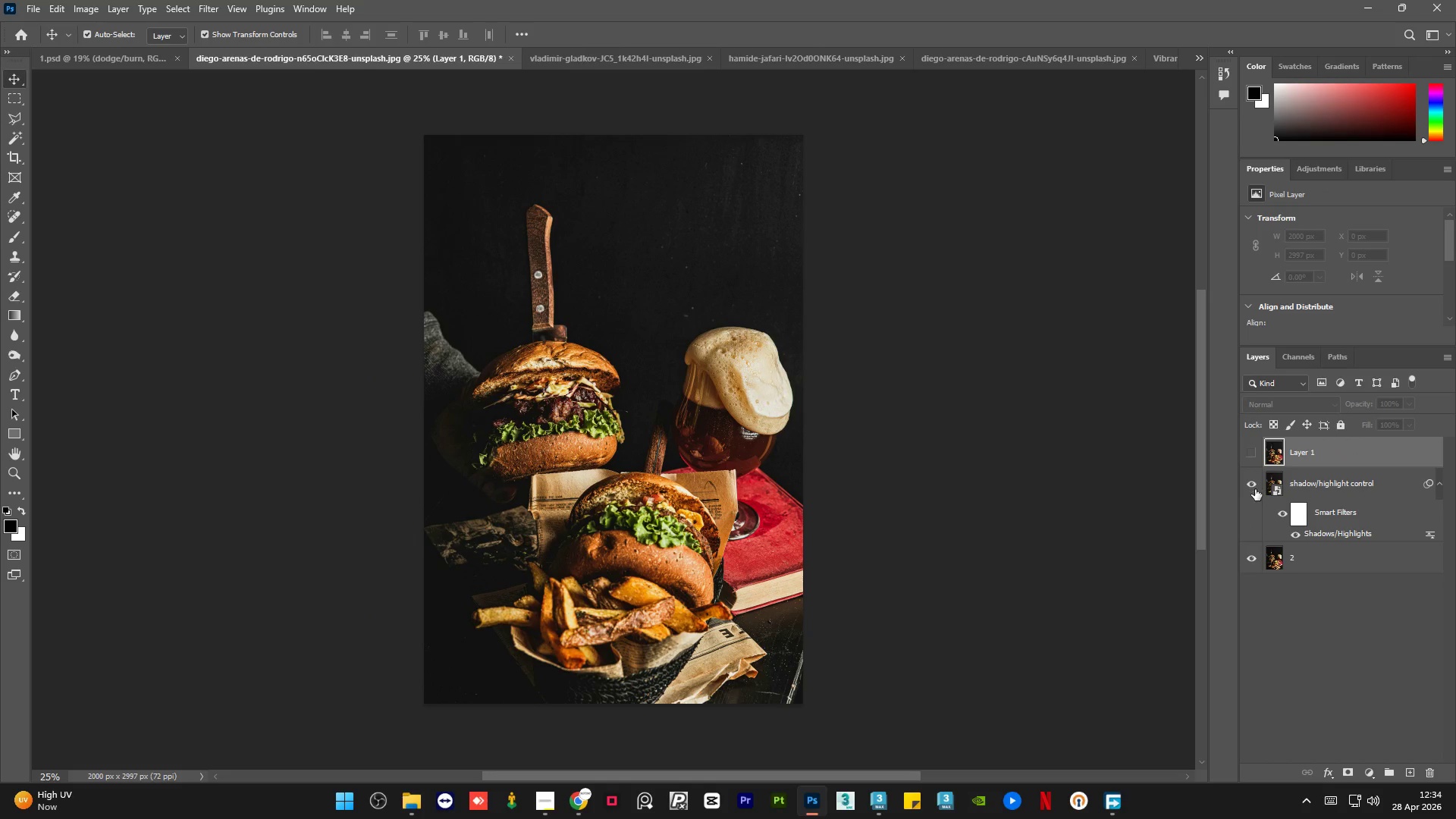 
left_click([1255, 490])
 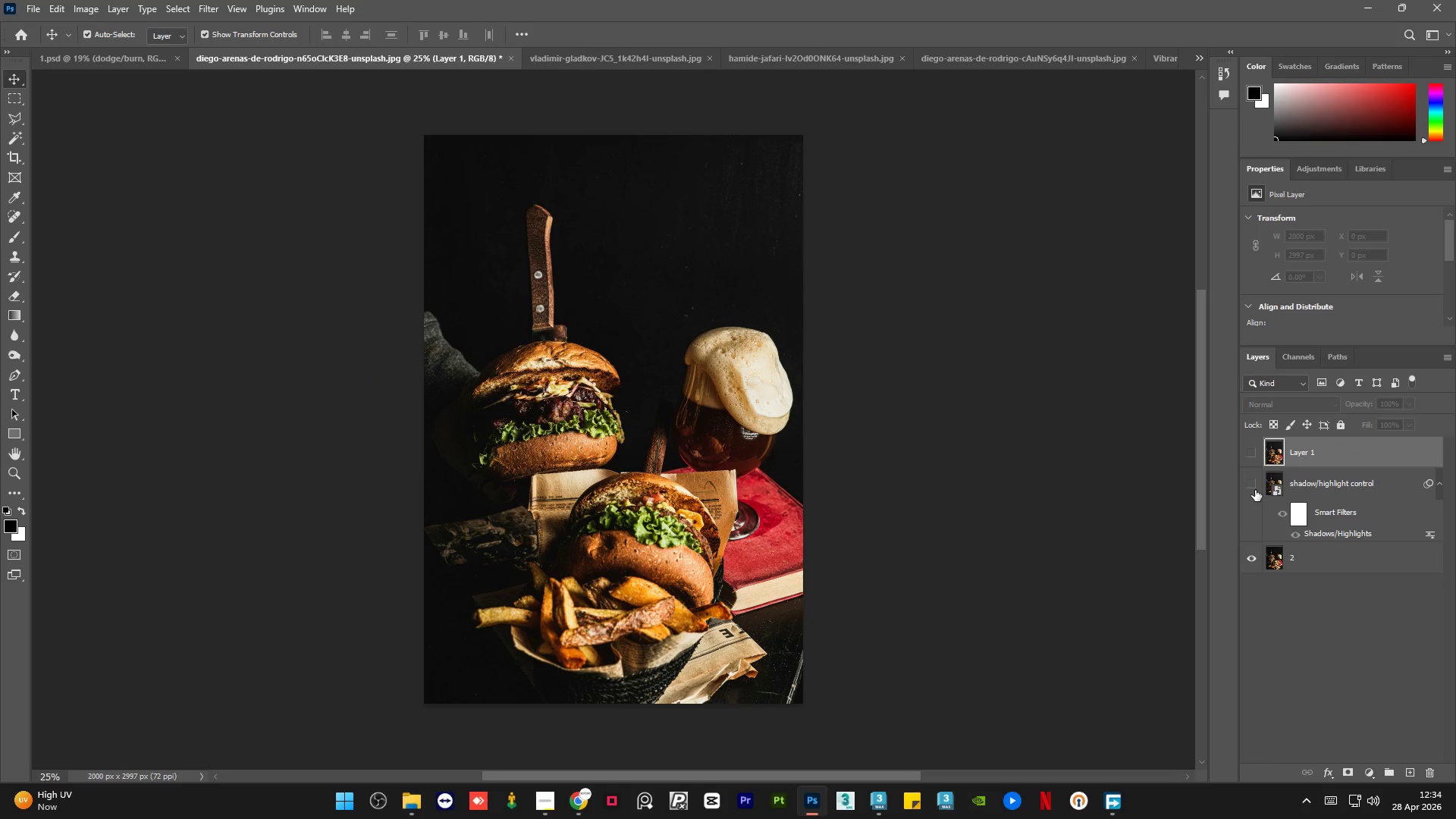 
left_click([1255, 490])
 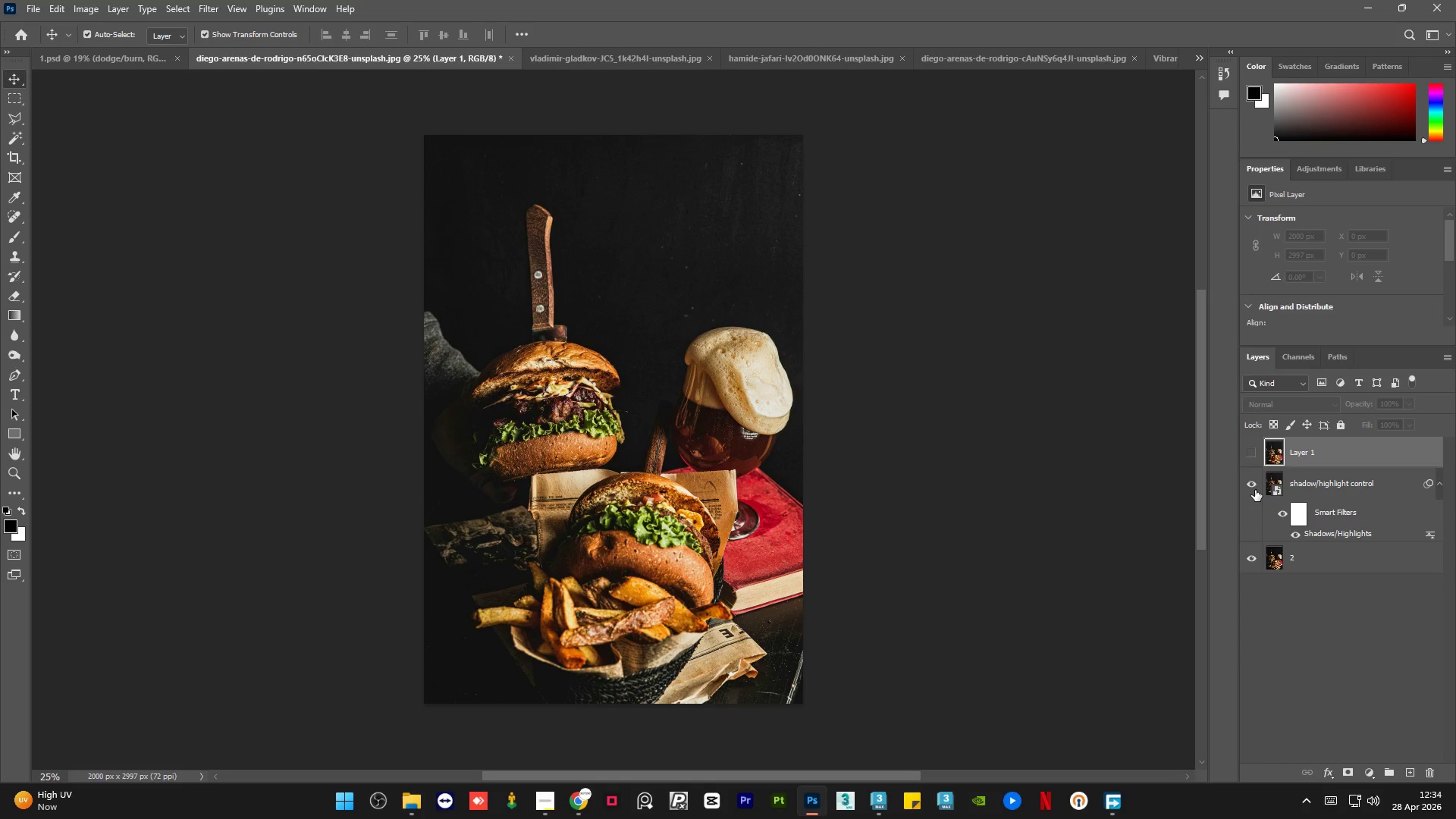 
left_click([1255, 490])
 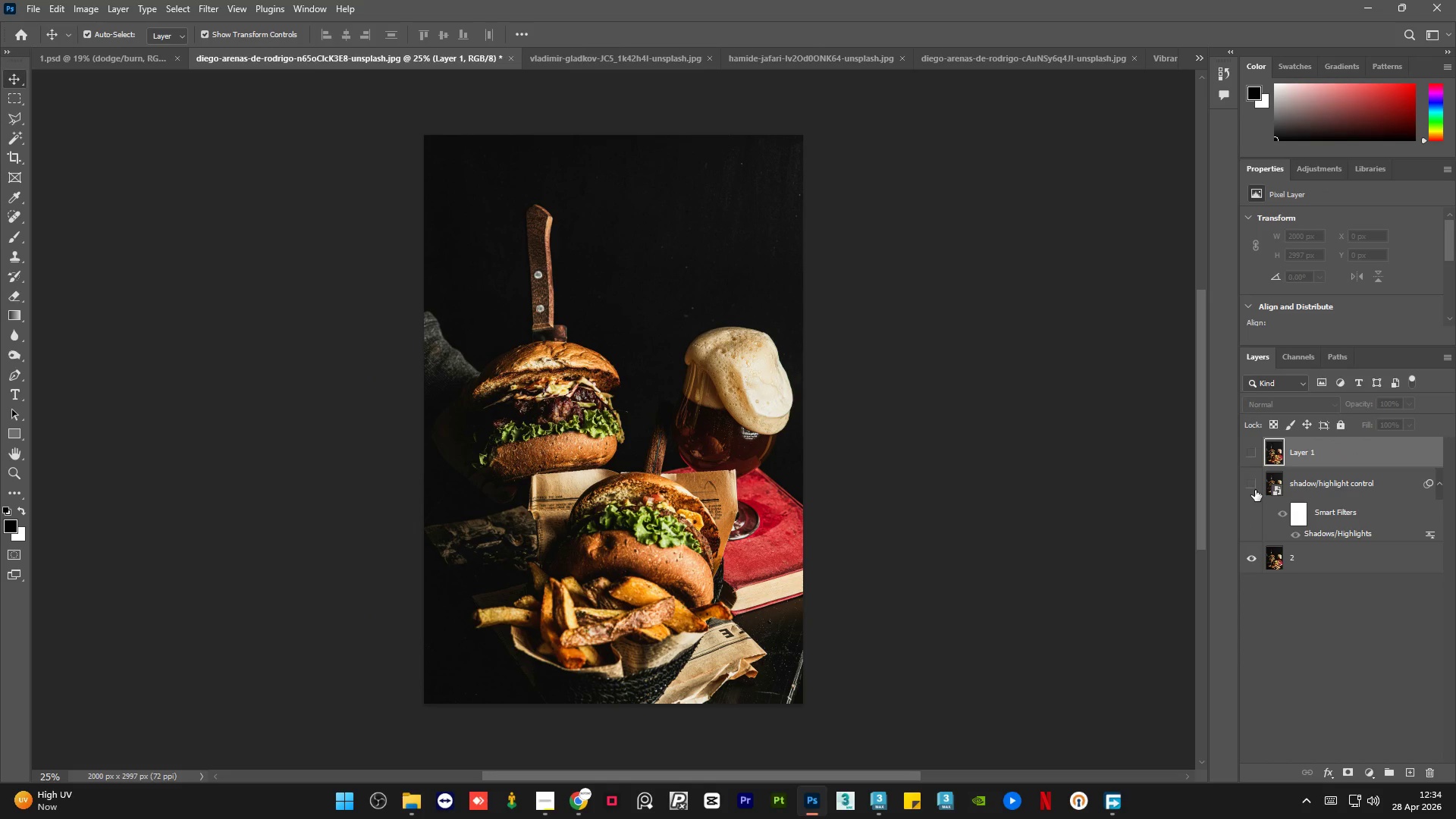 
left_click([1255, 490])
 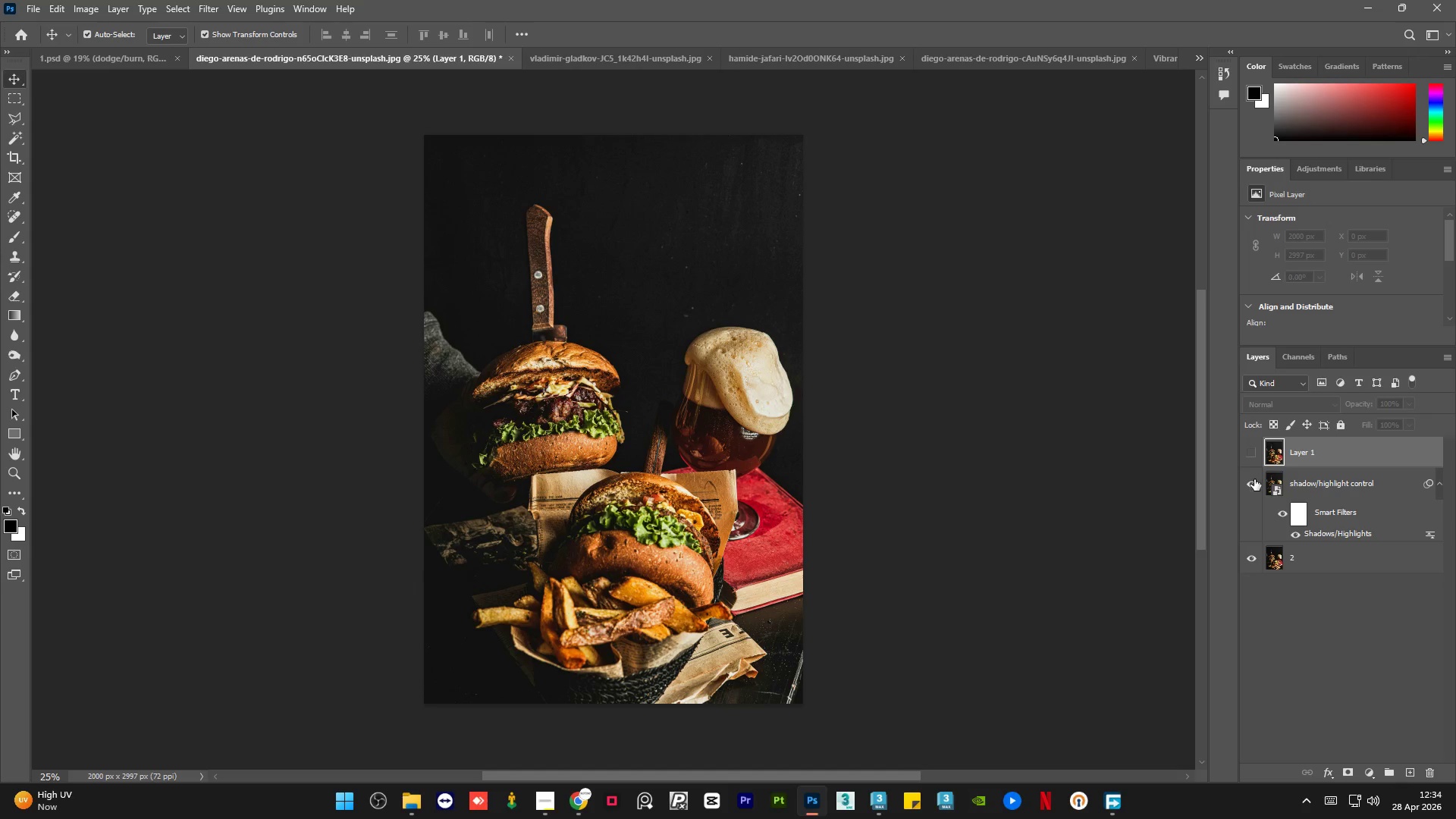 
left_click([1254, 481])
 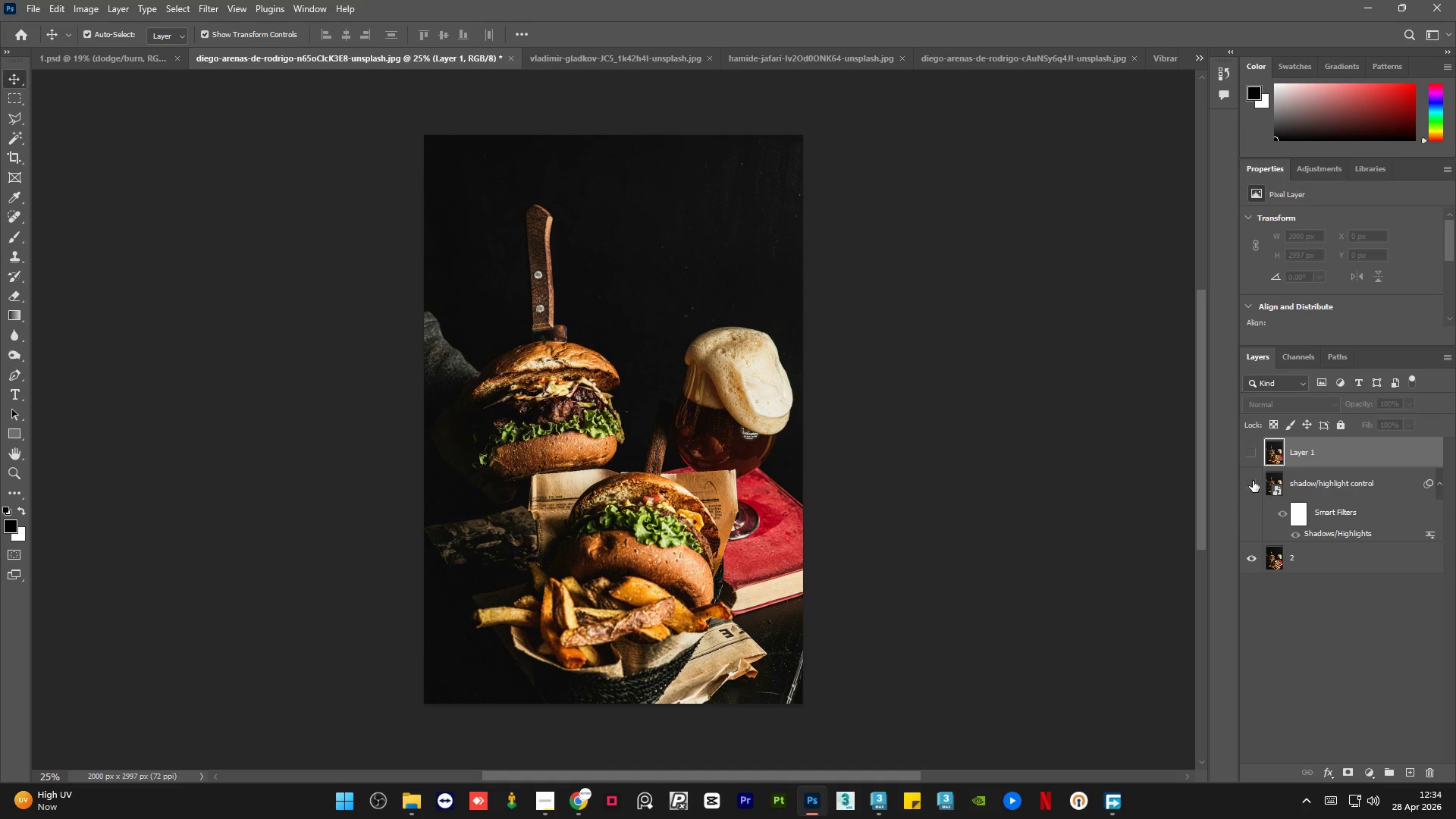 
left_click([1253, 481])
 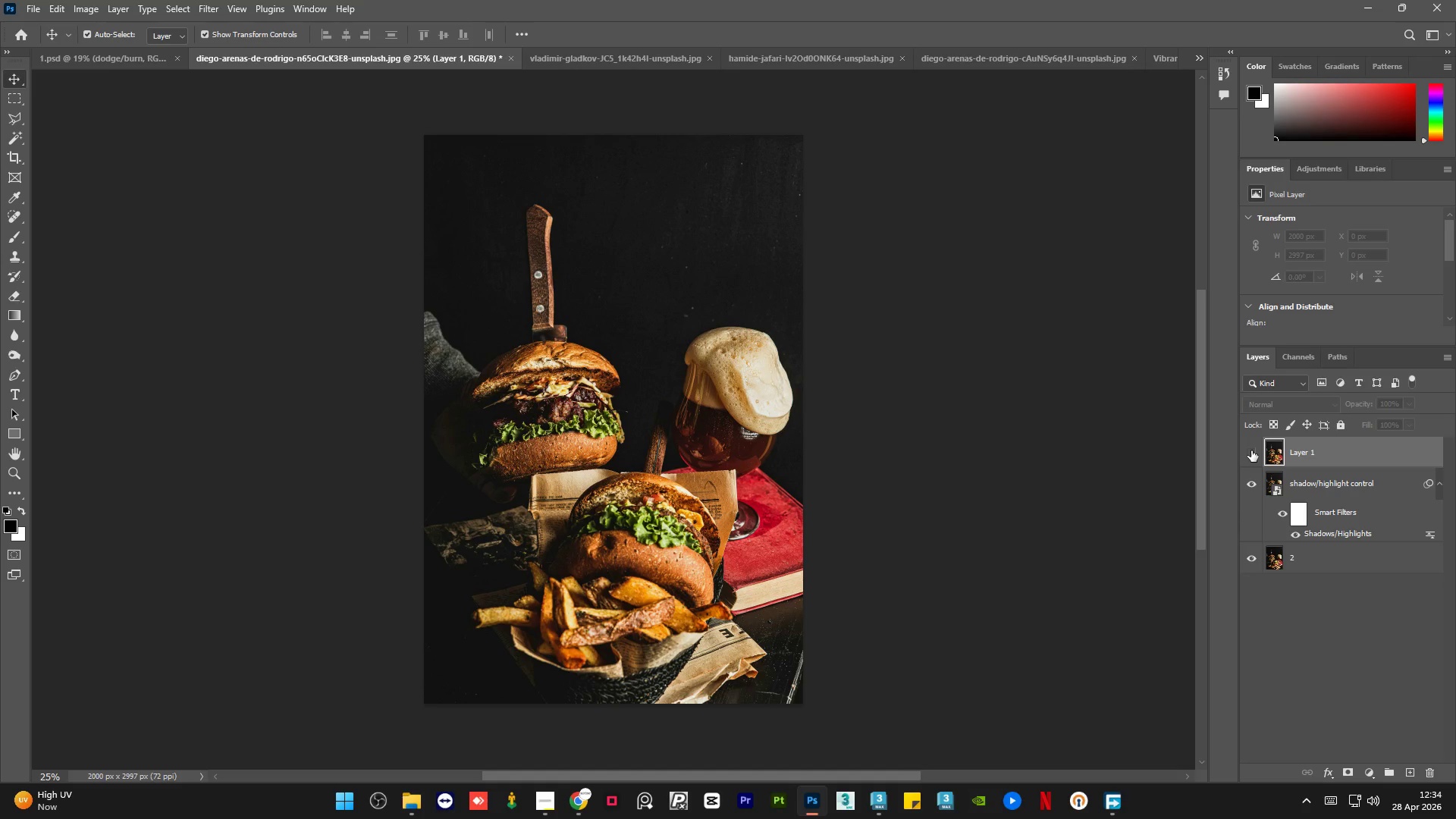 
left_click([1251, 450])
 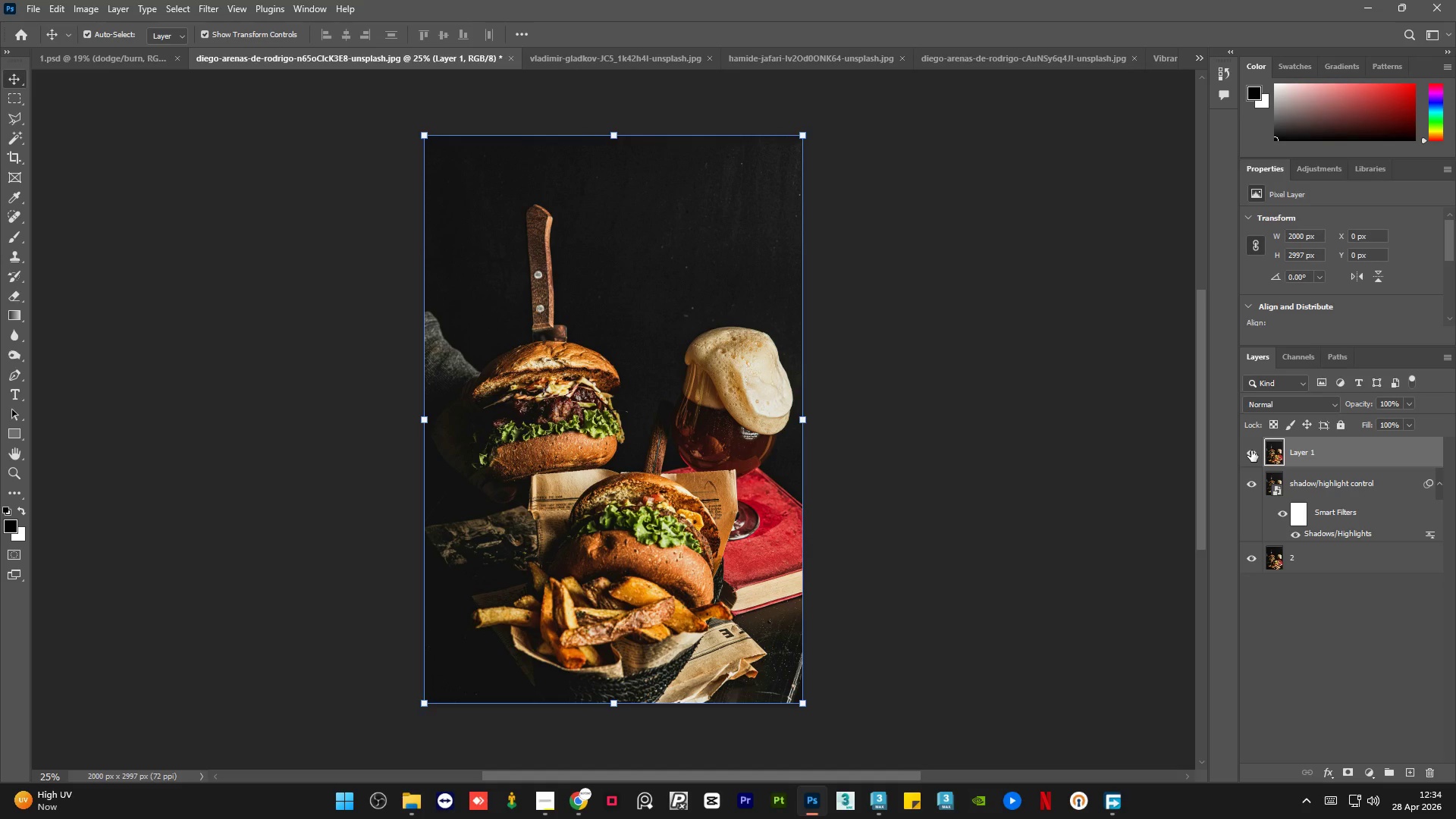 
wait(9.2)
 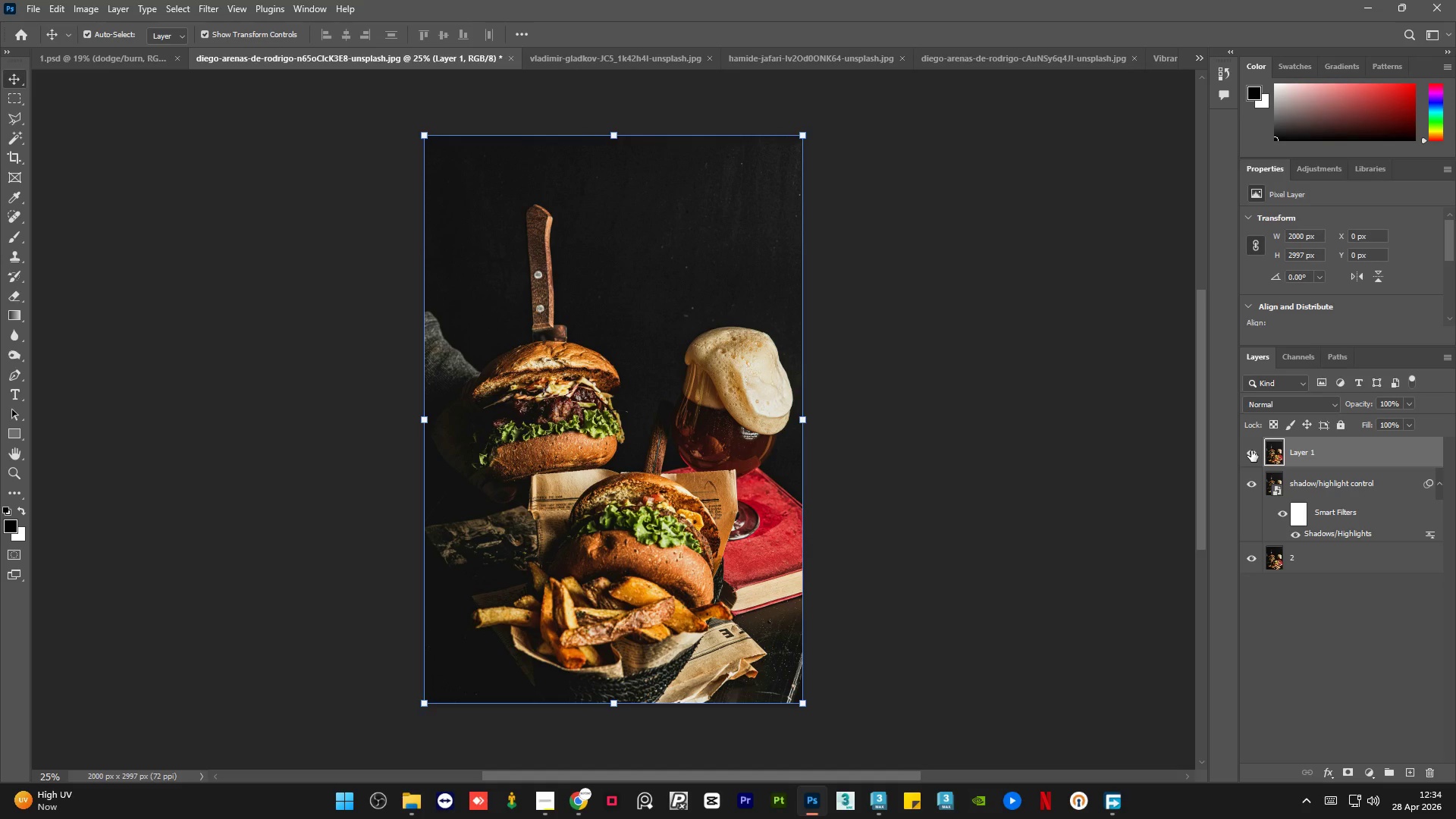 
left_click([203, 33])
 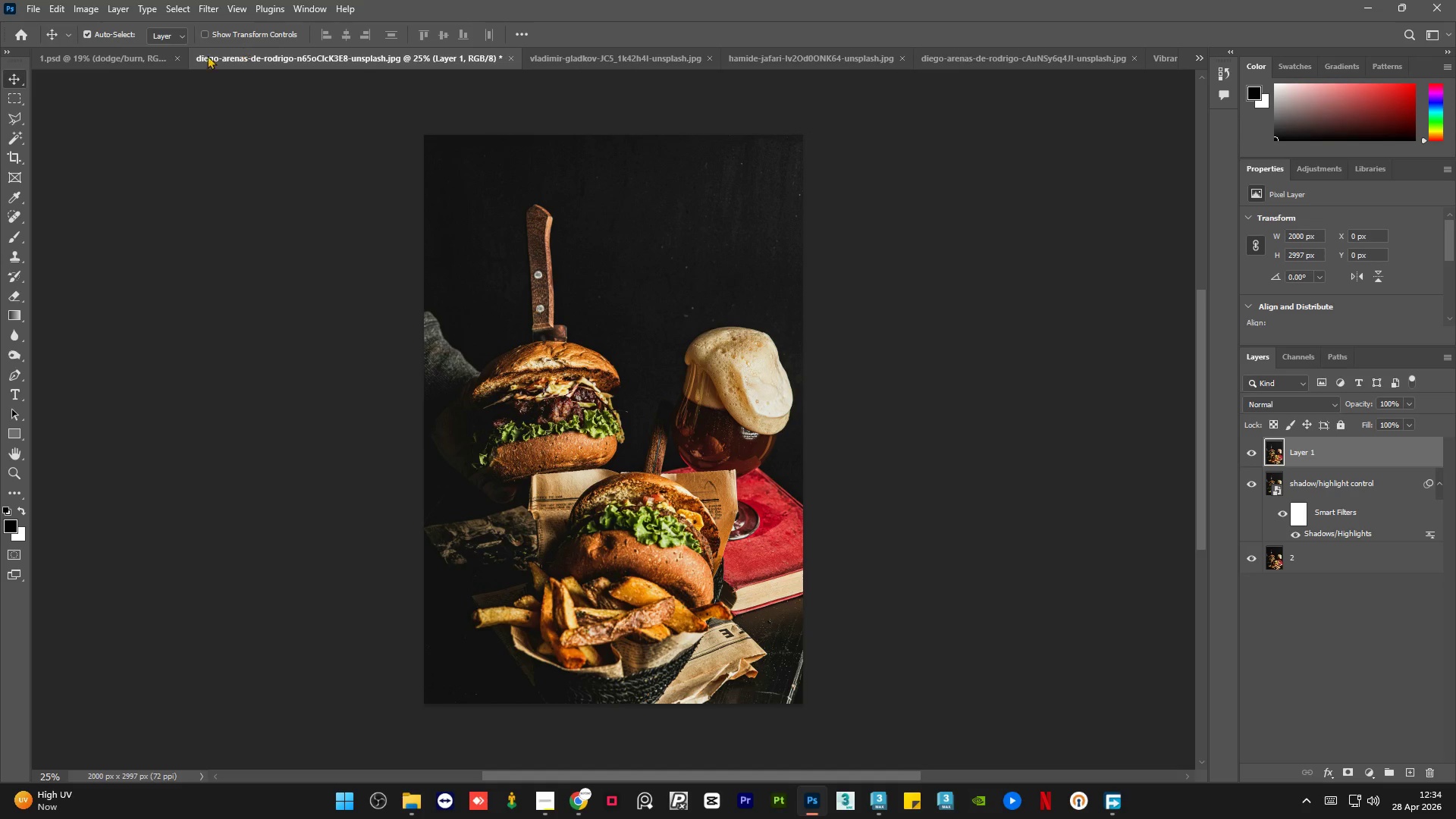 
left_click([125, 58])
 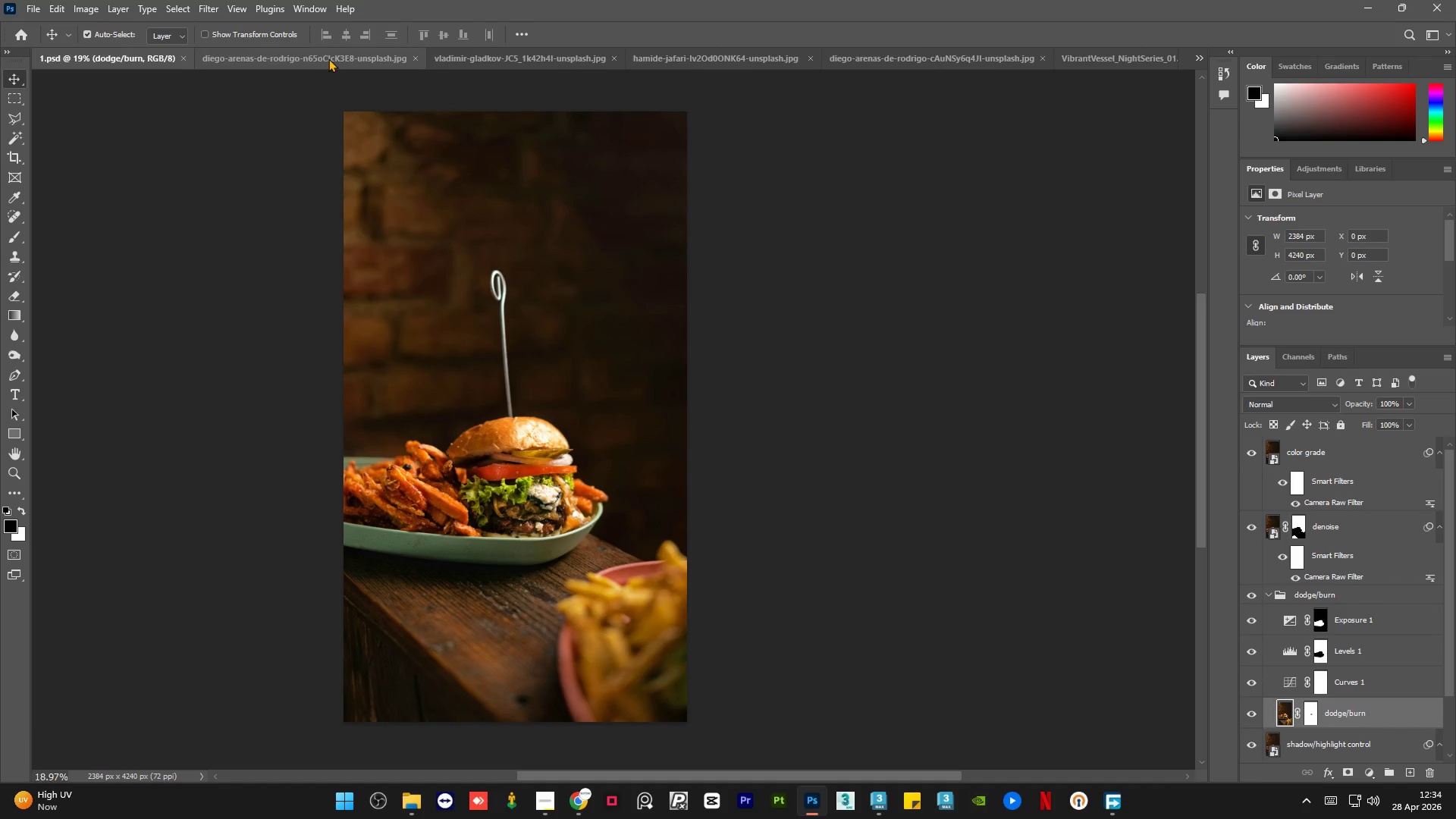 
left_click([328, 58])
 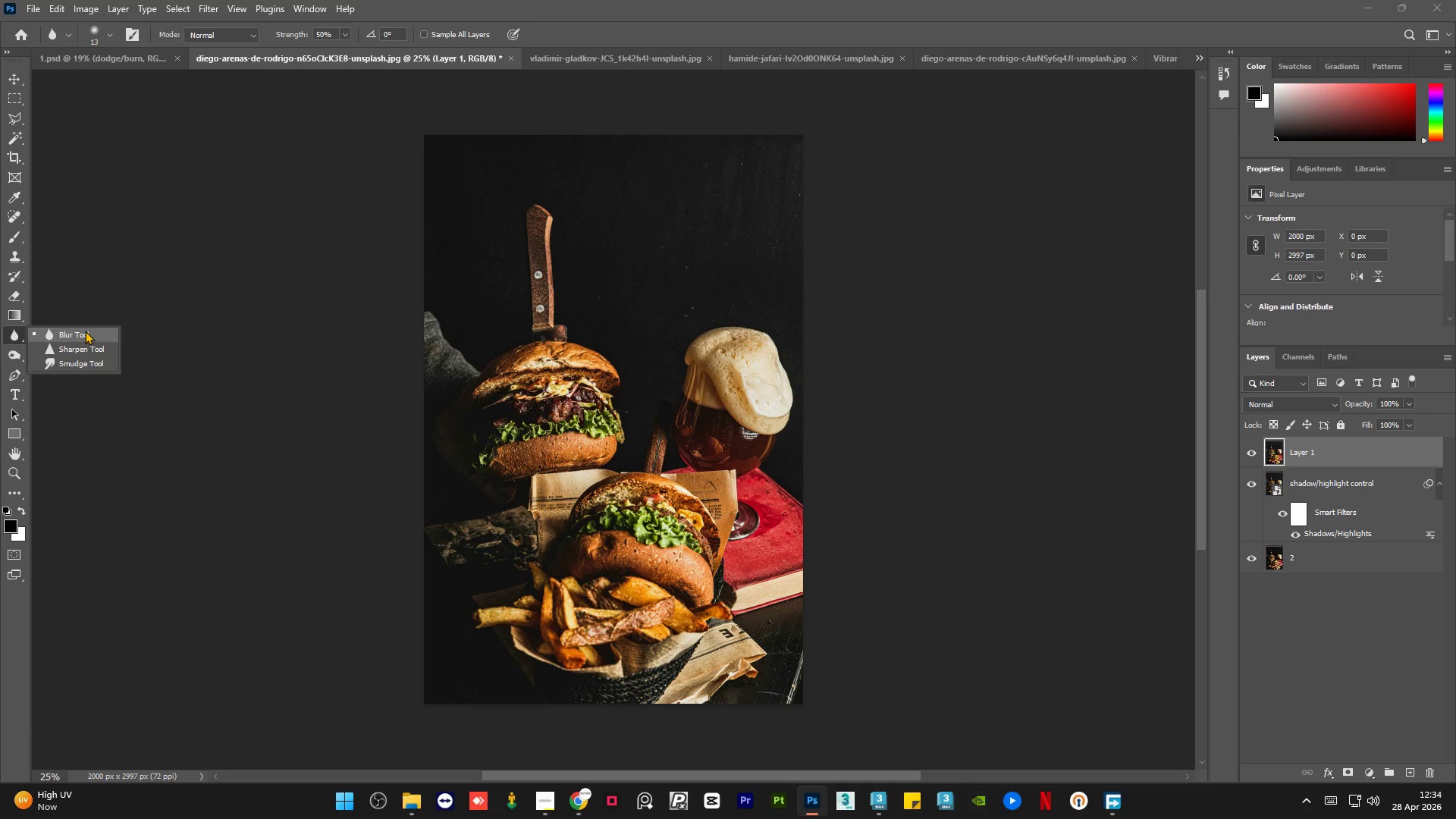 
right_click([13, 352])
 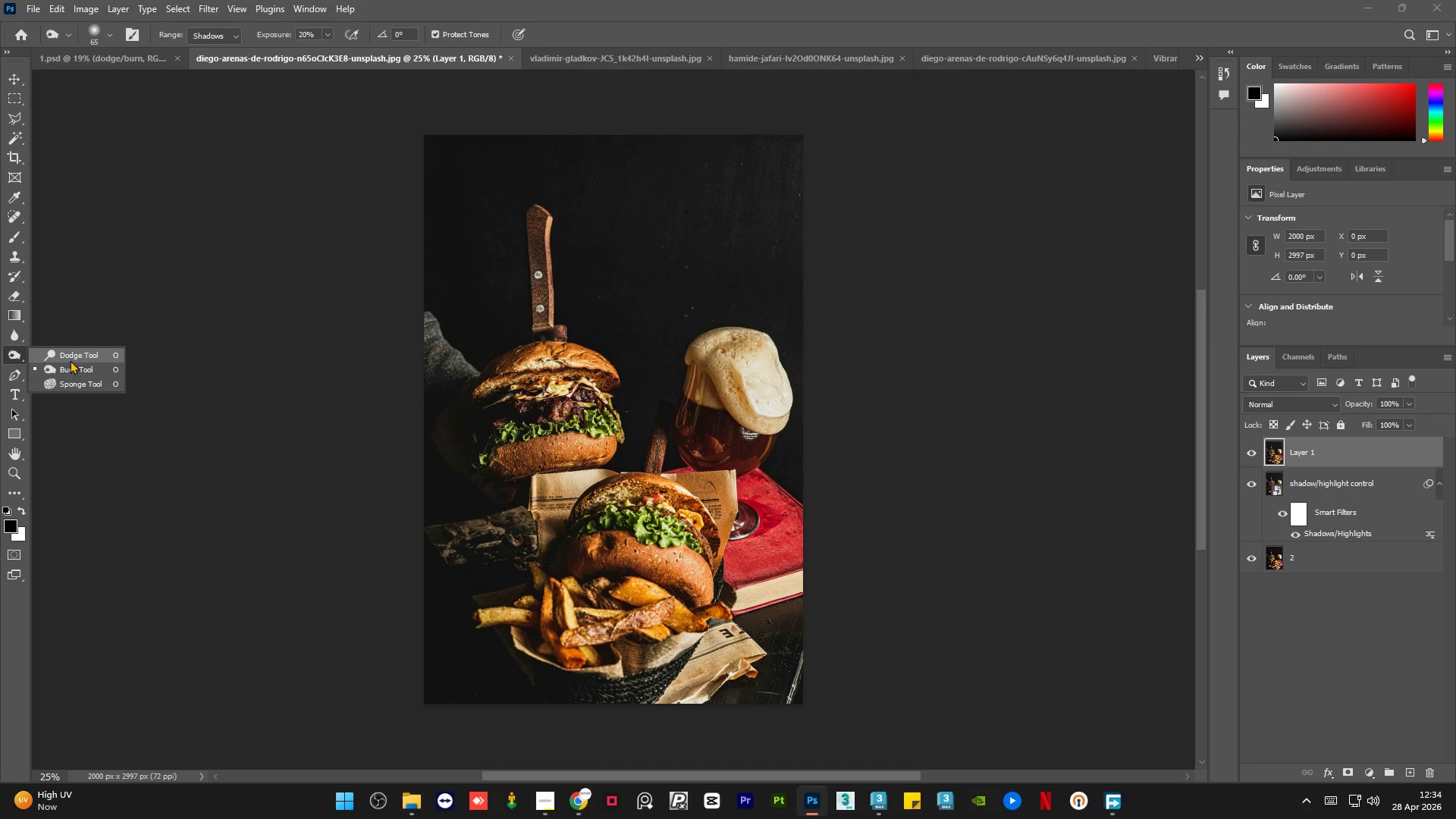 
left_click([72, 360])
 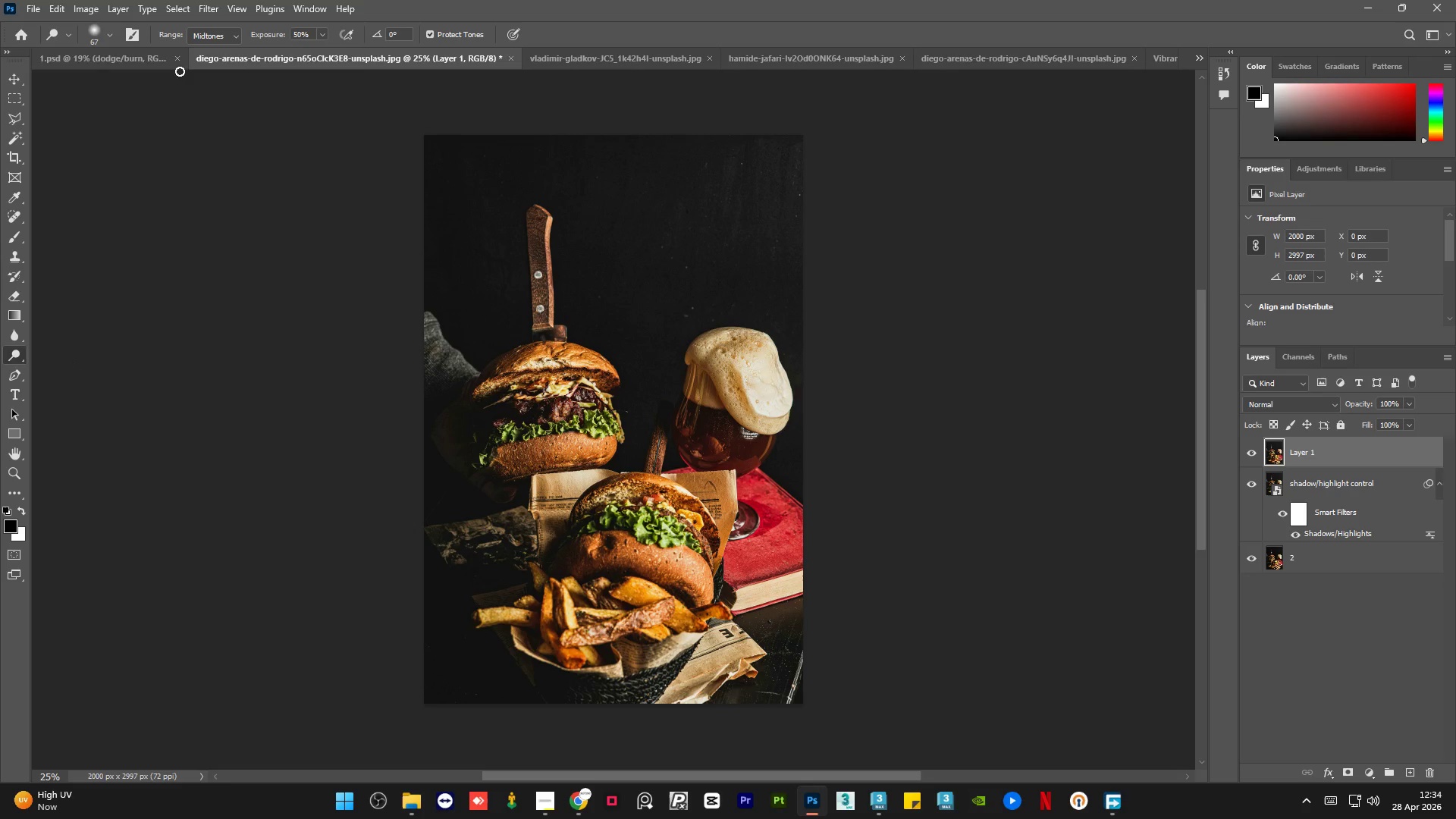 
left_click([127, 57])
 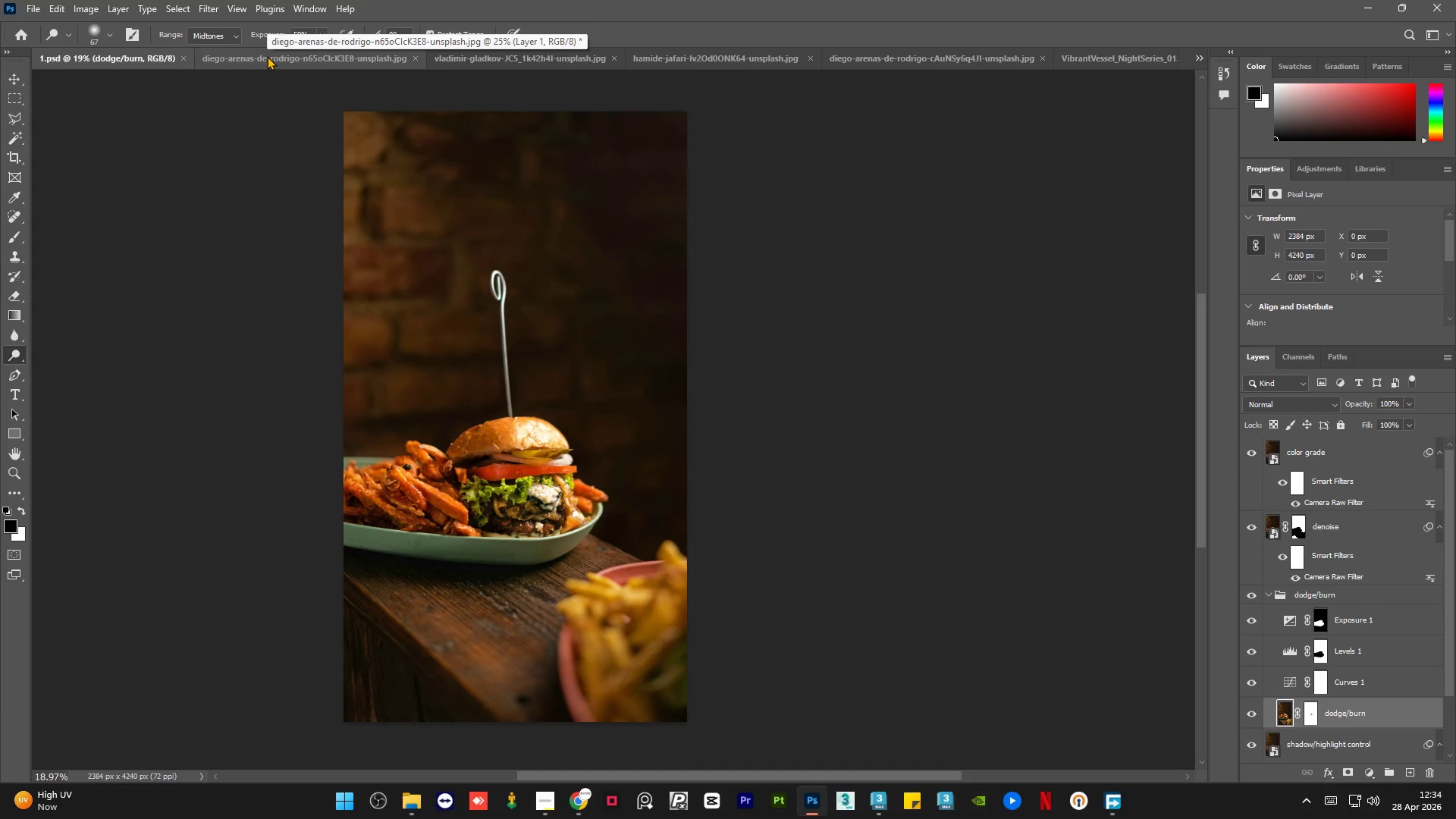 
left_click([267, 56])
 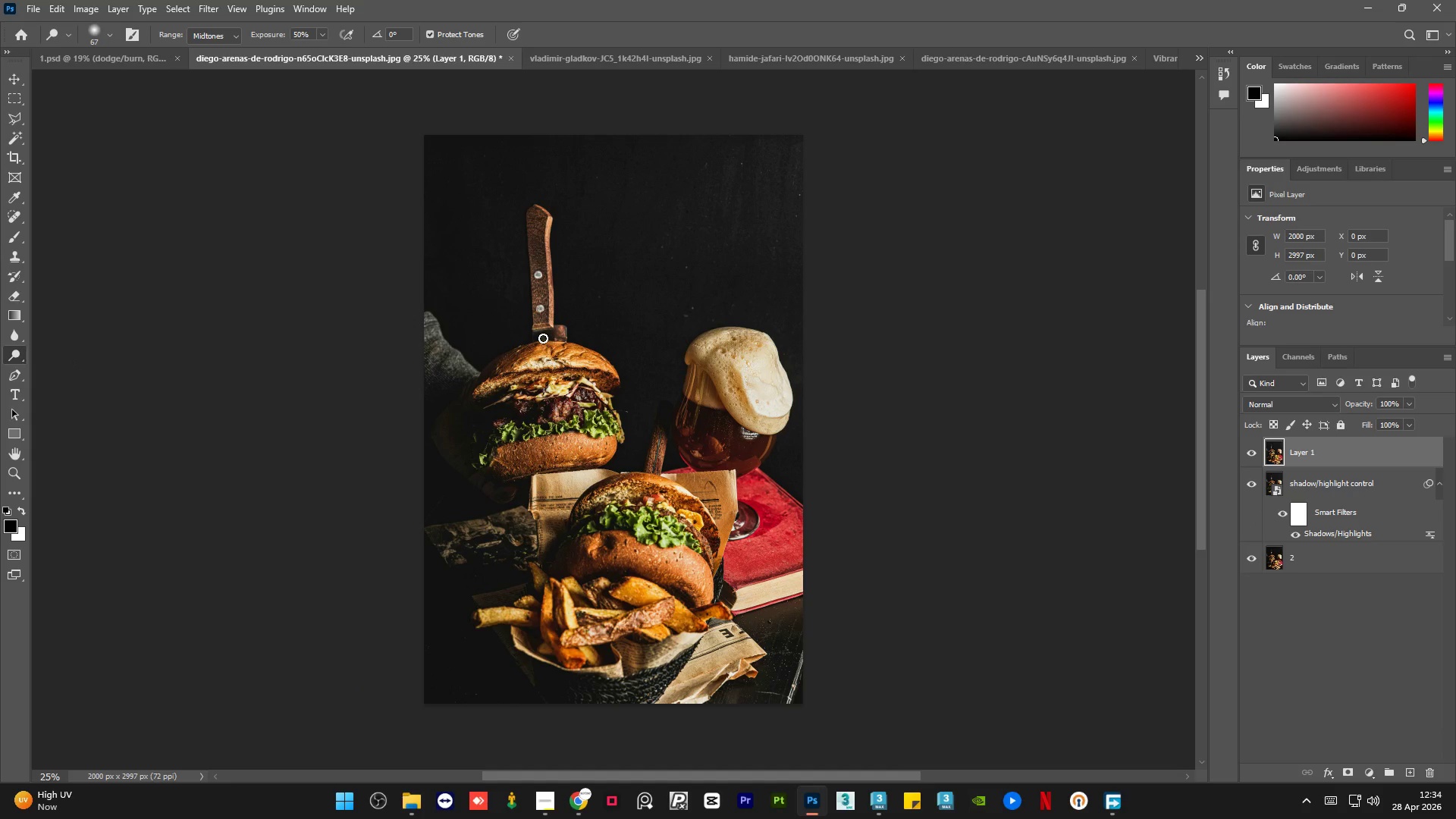 
hold_key(key=AltLeft, duration=1.53)
scroll: coordinate [543, 286], scroll_direction: up, amount: 12.0
 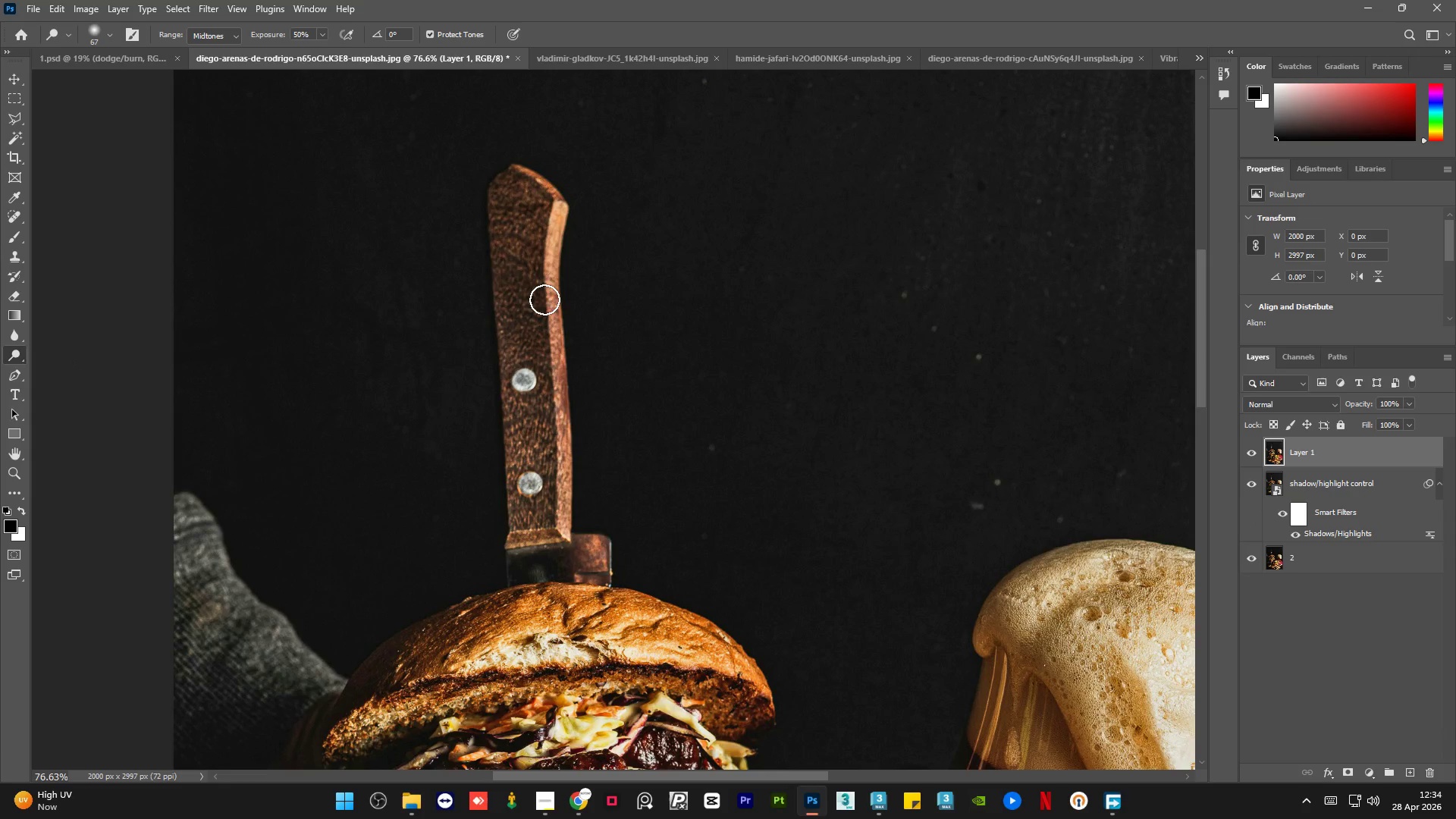 
hold_key(key=AltLeft, duration=0.42)
 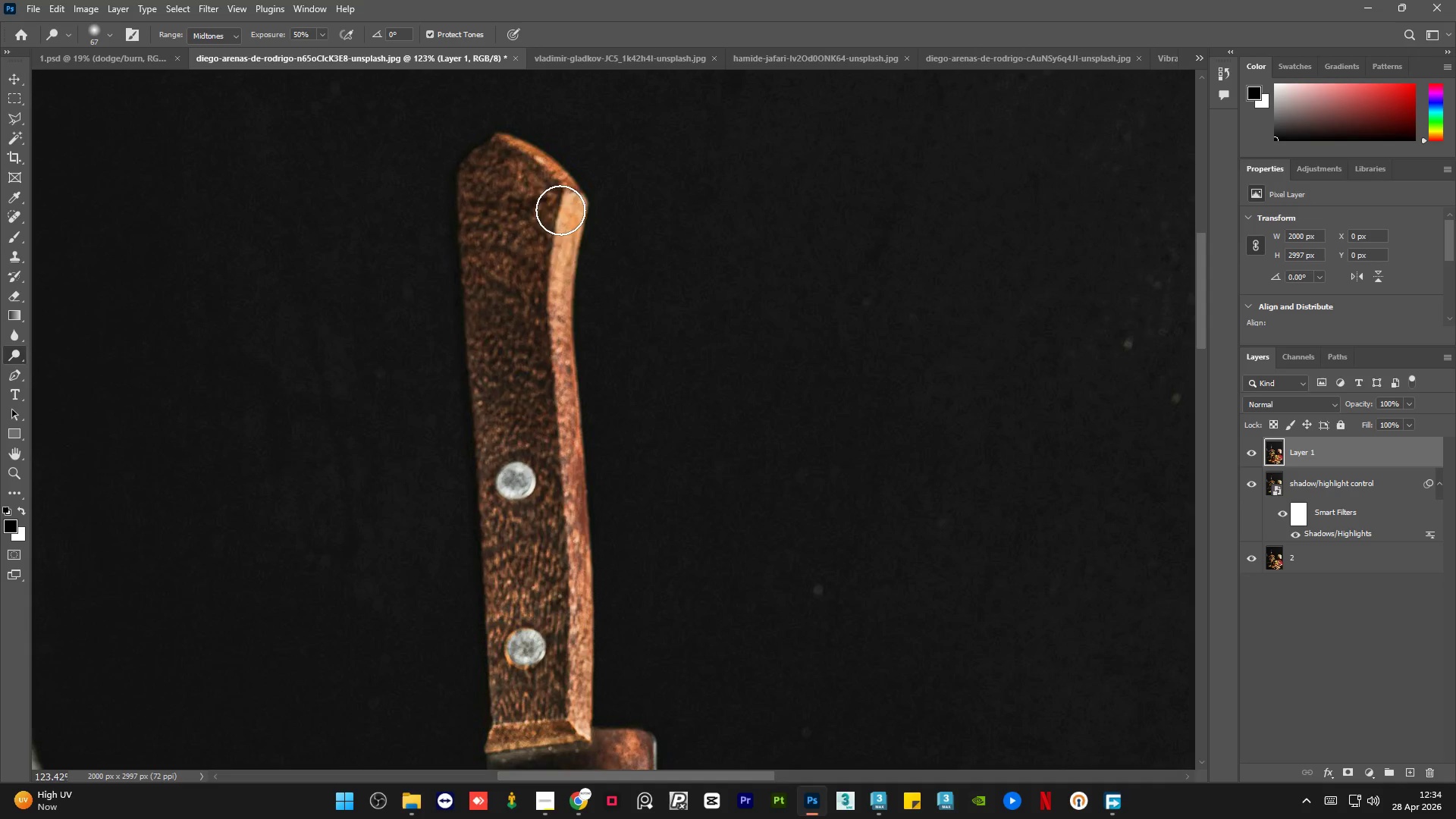 
left_click_drag(start_coordinate=[525, 165], to_coordinate=[536, 726])
 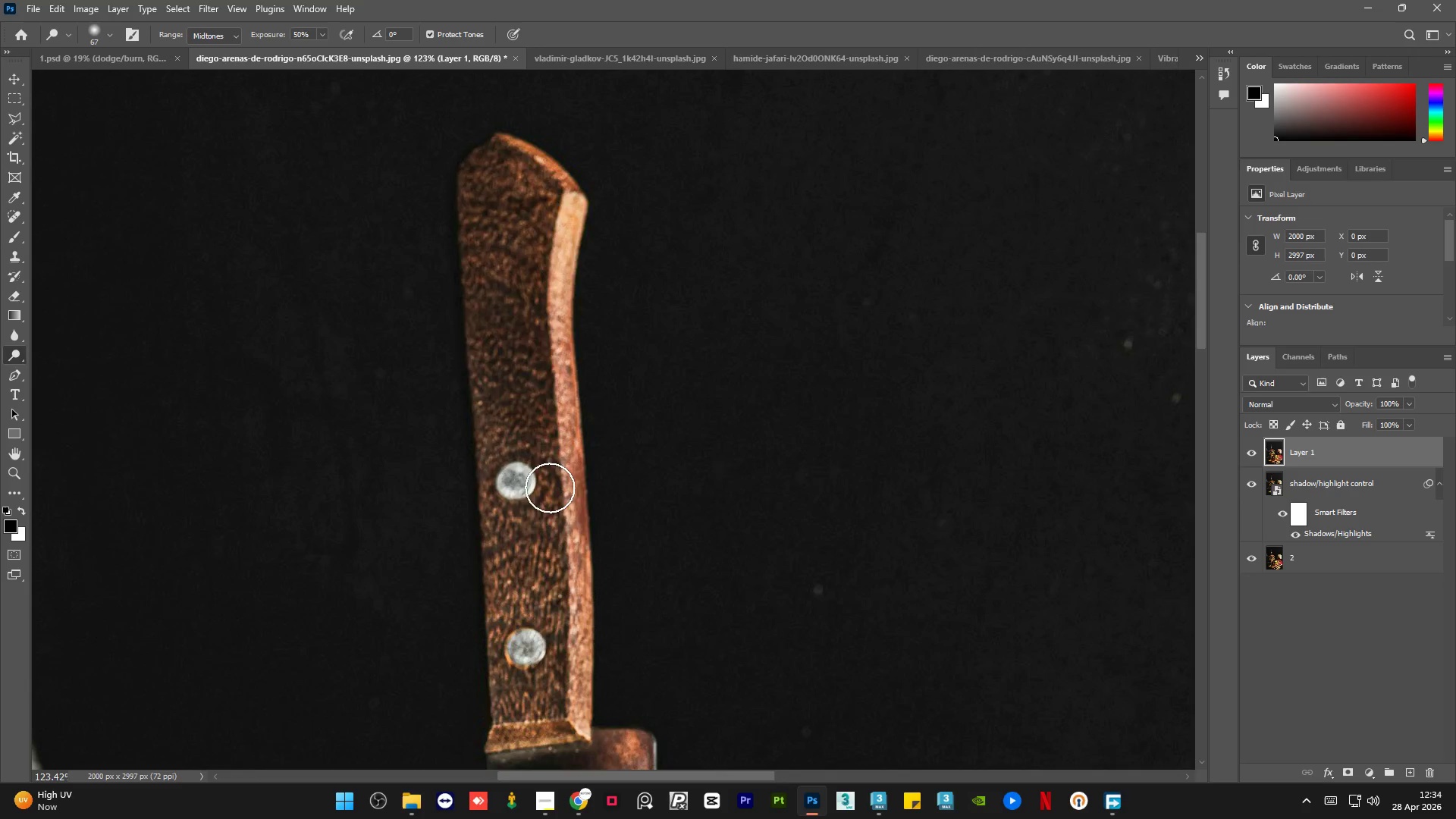 
scroll: coordinate [539, 215], scroll_direction: up, amount: 5.0
 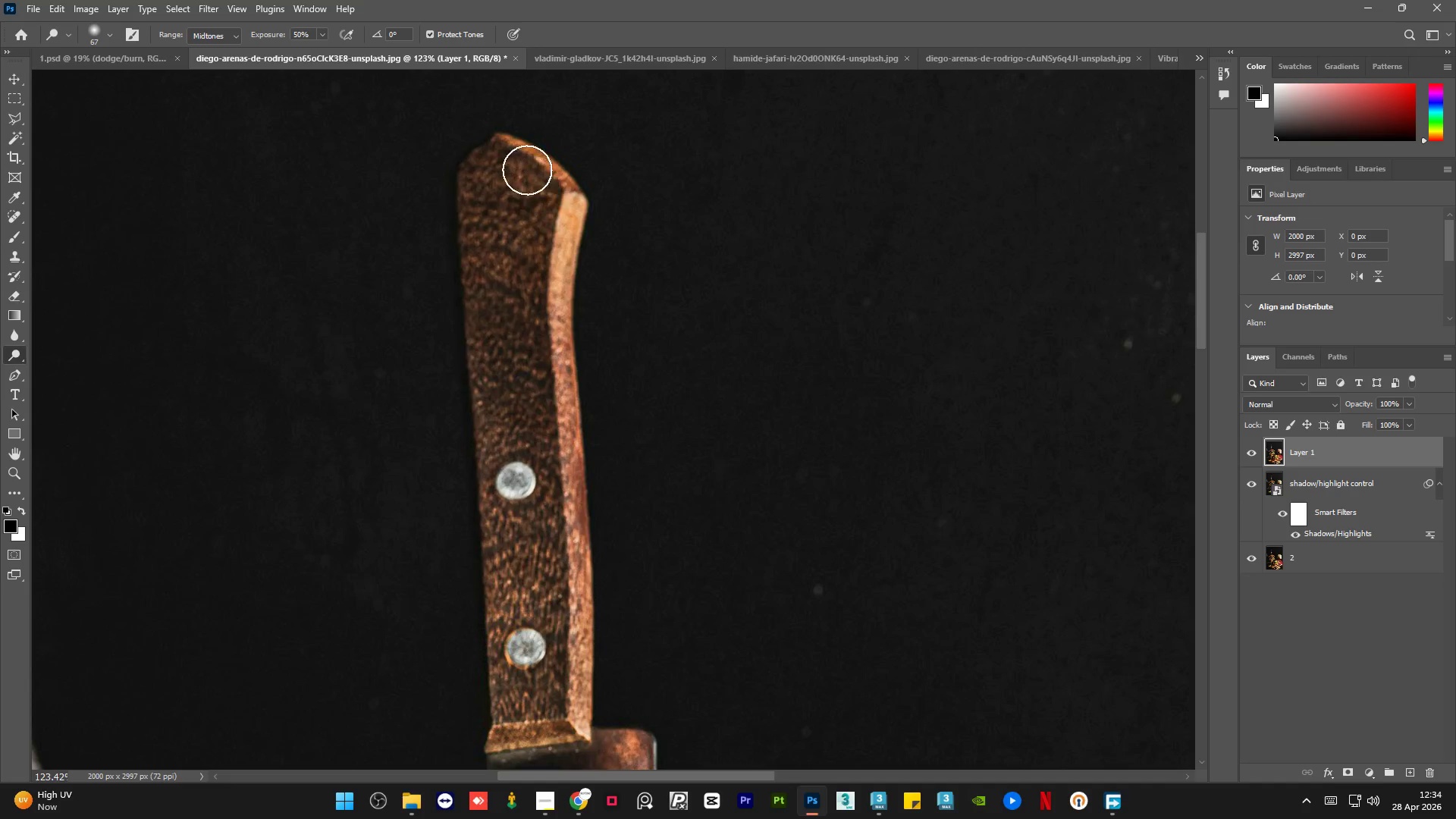 
hold_key(key=AltLeft, duration=1.03)
scroll: coordinate [484, 369], scroll_direction: down, amount: 16.0
 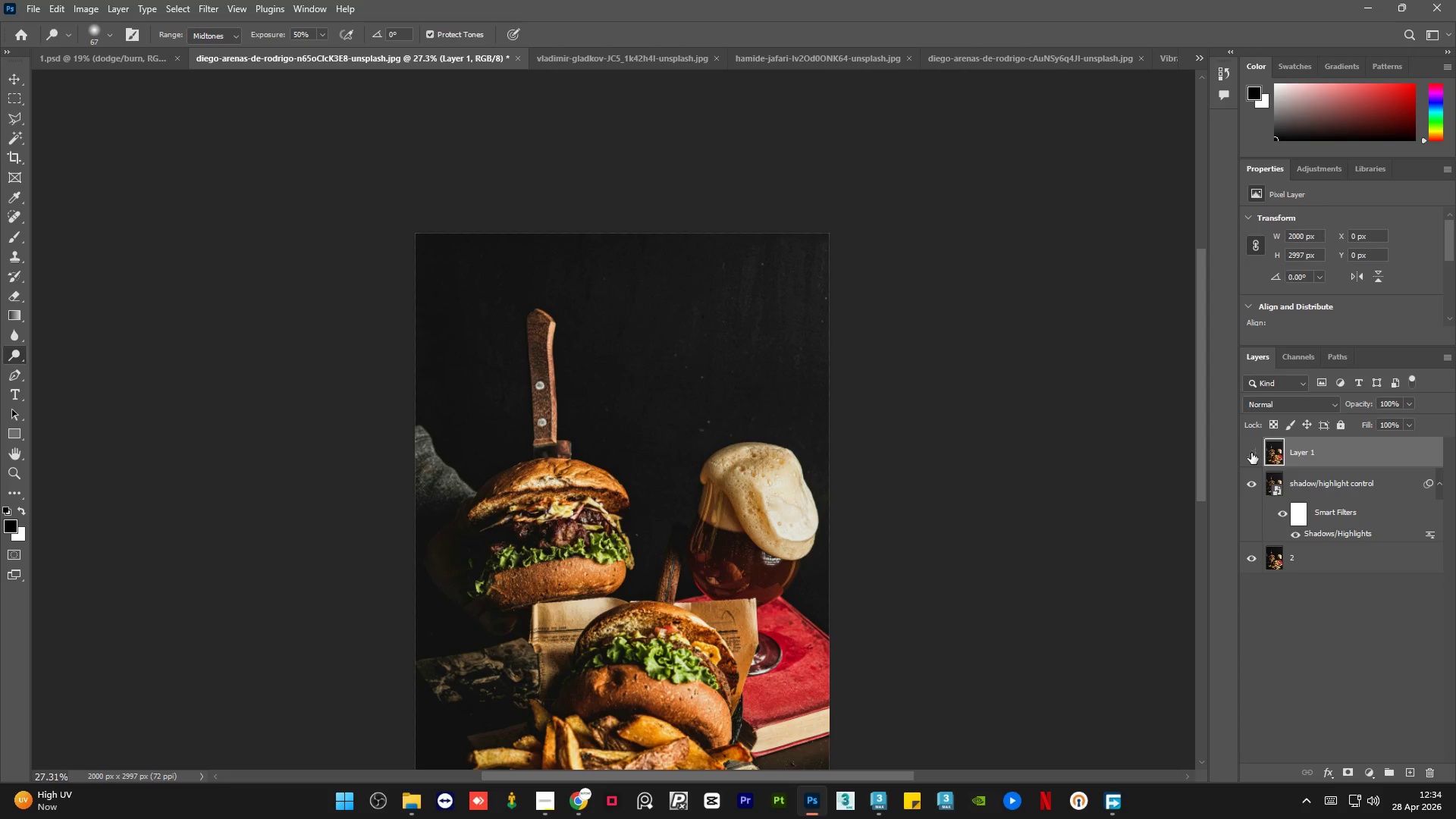 
double_click([1251, 453])
 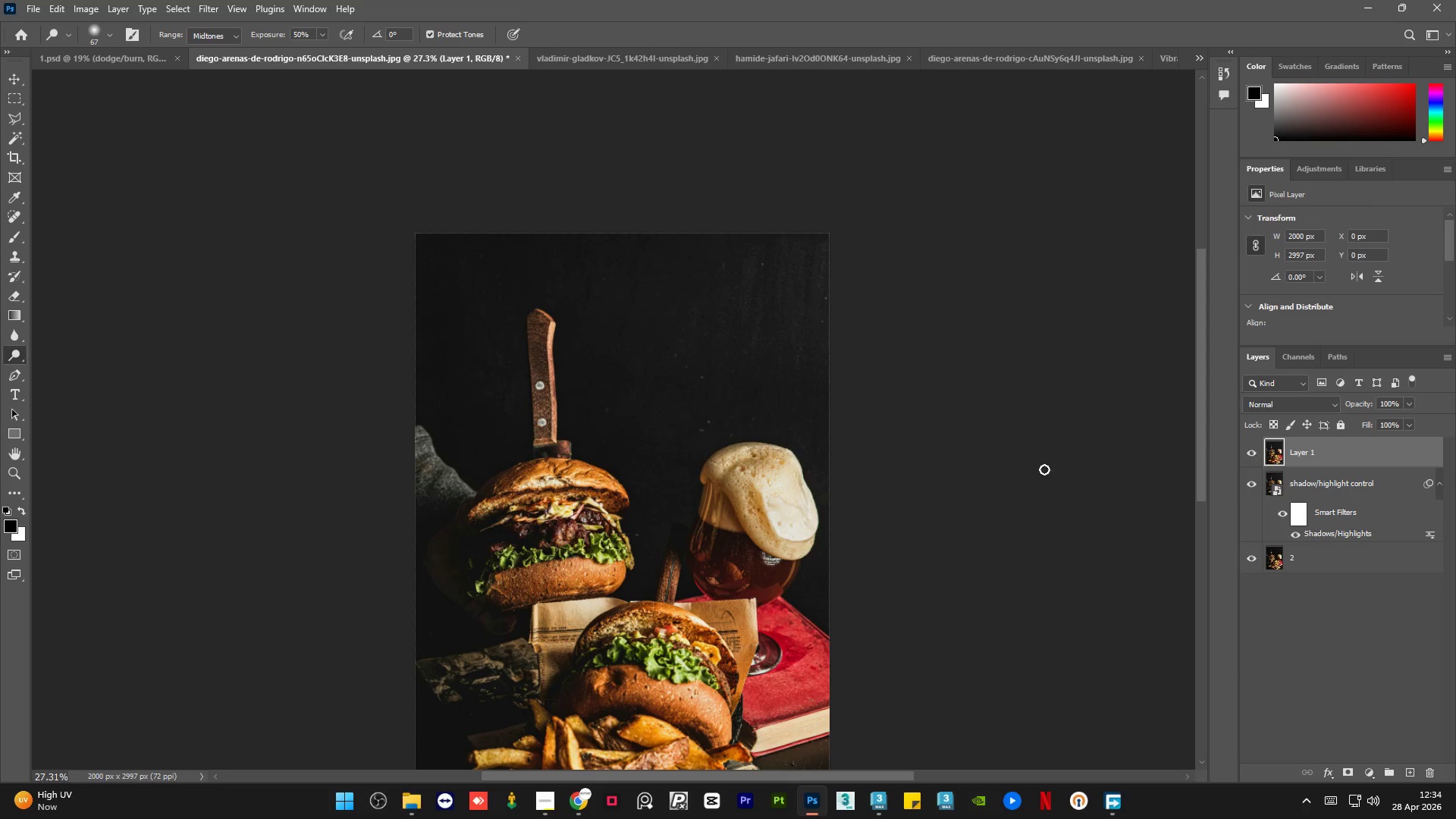 
hold_key(key=AltLeft, duration=1.02)
 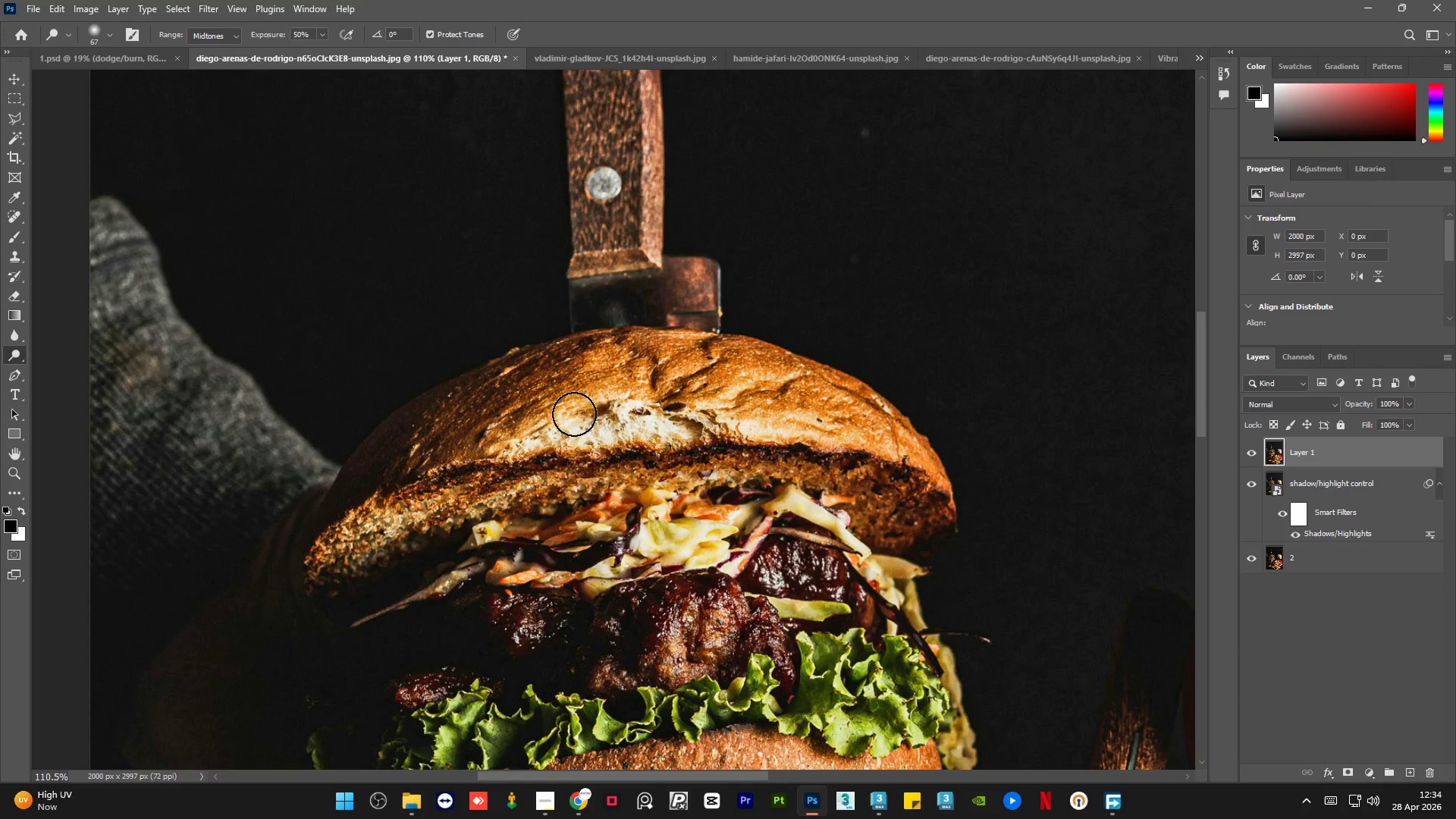 
left_click_drag(start_coordinate=[635, 403], to_coordinate=[469, 403])
 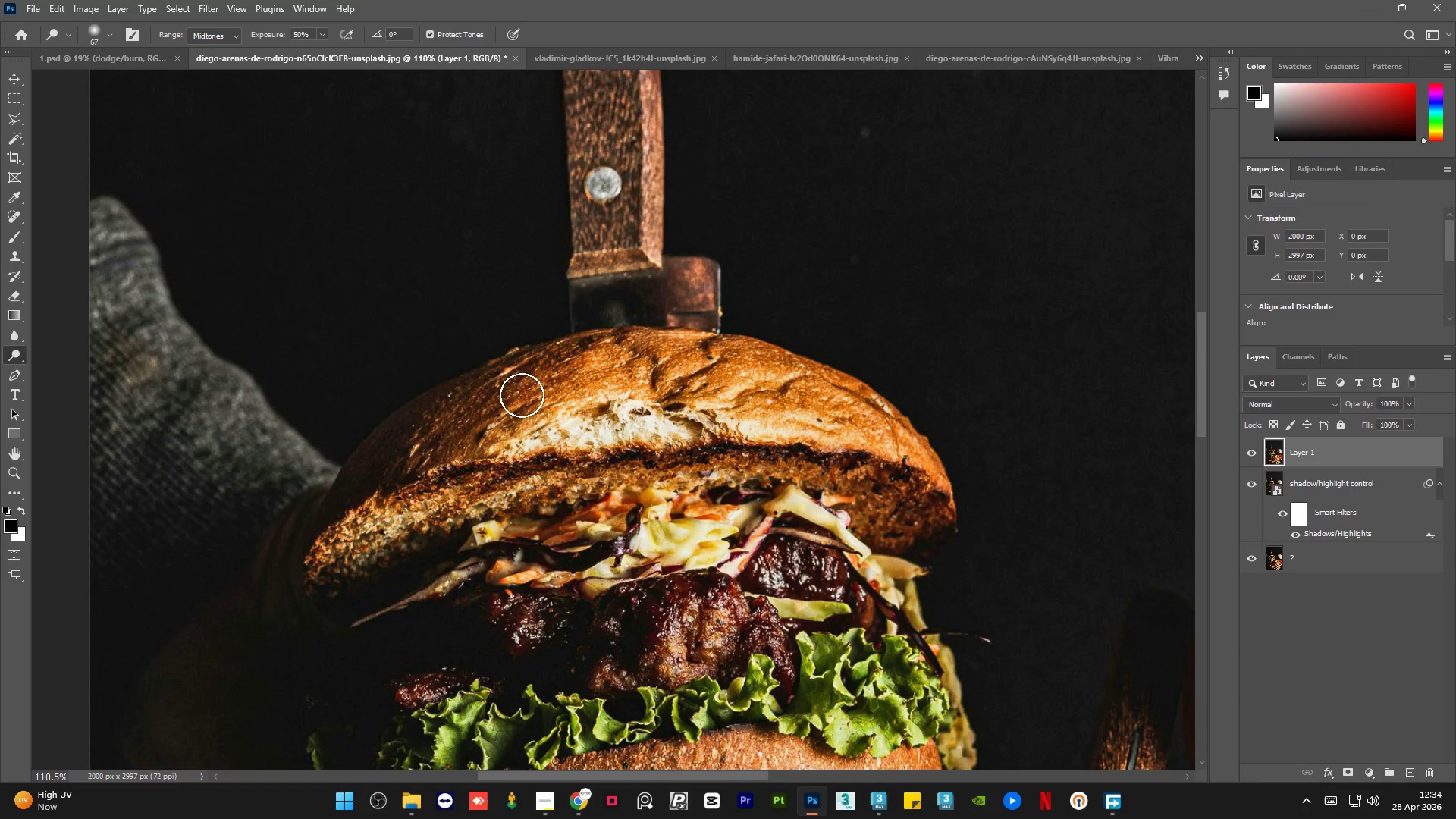 
scroll: coordinate [693, 407], scroll_direction: up, amount: 15.0
 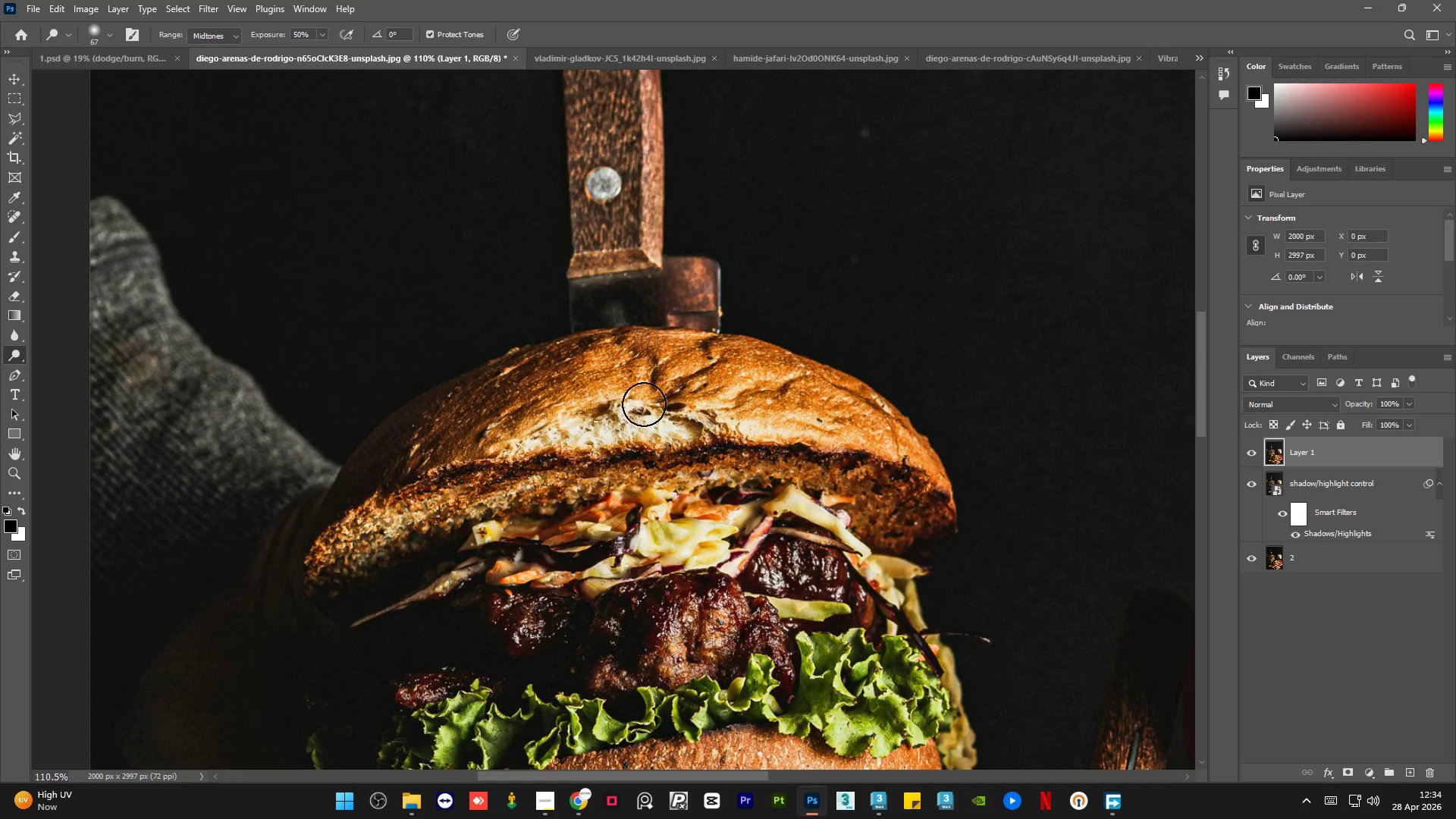 
left_click_drag(start_coordinate=[519, 397], to_coordinate=[898, 454])
 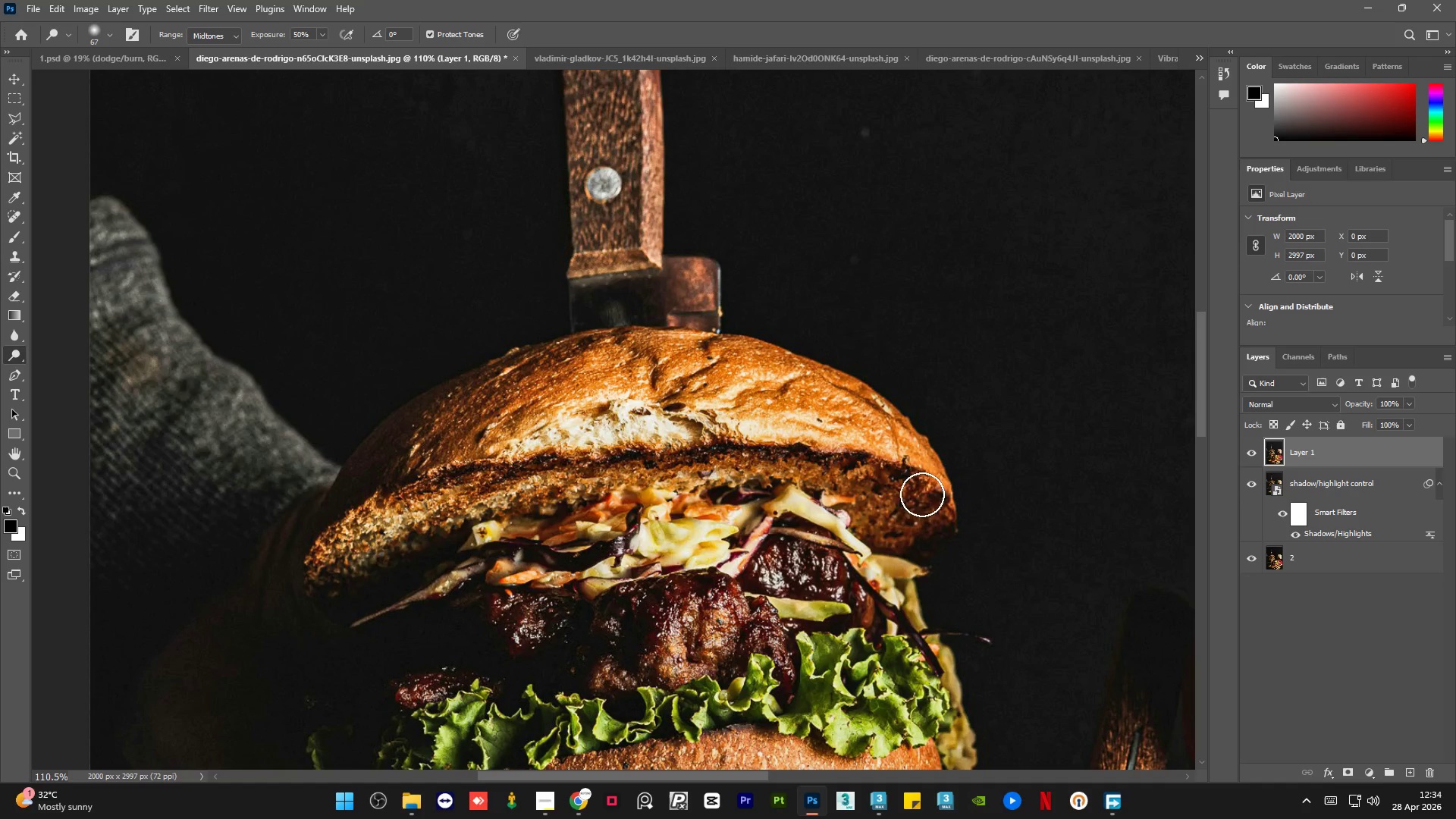 
left_click_drag(start_coordinate=[922, 494], to_coordinate=[771, 456])
 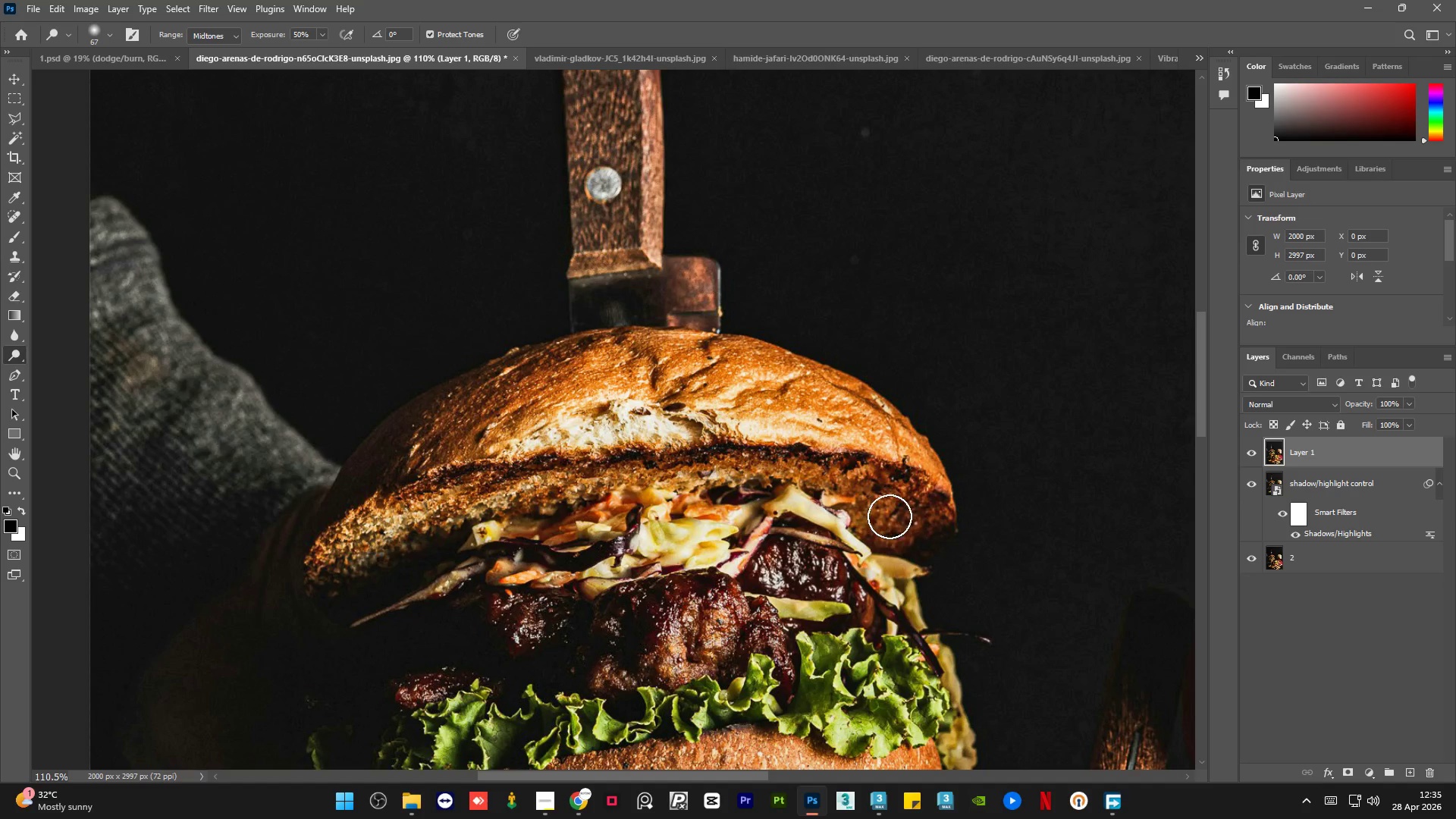 
left_click_drag(start_coordinate=[890, 516], to_coordinate=[495, 478])
 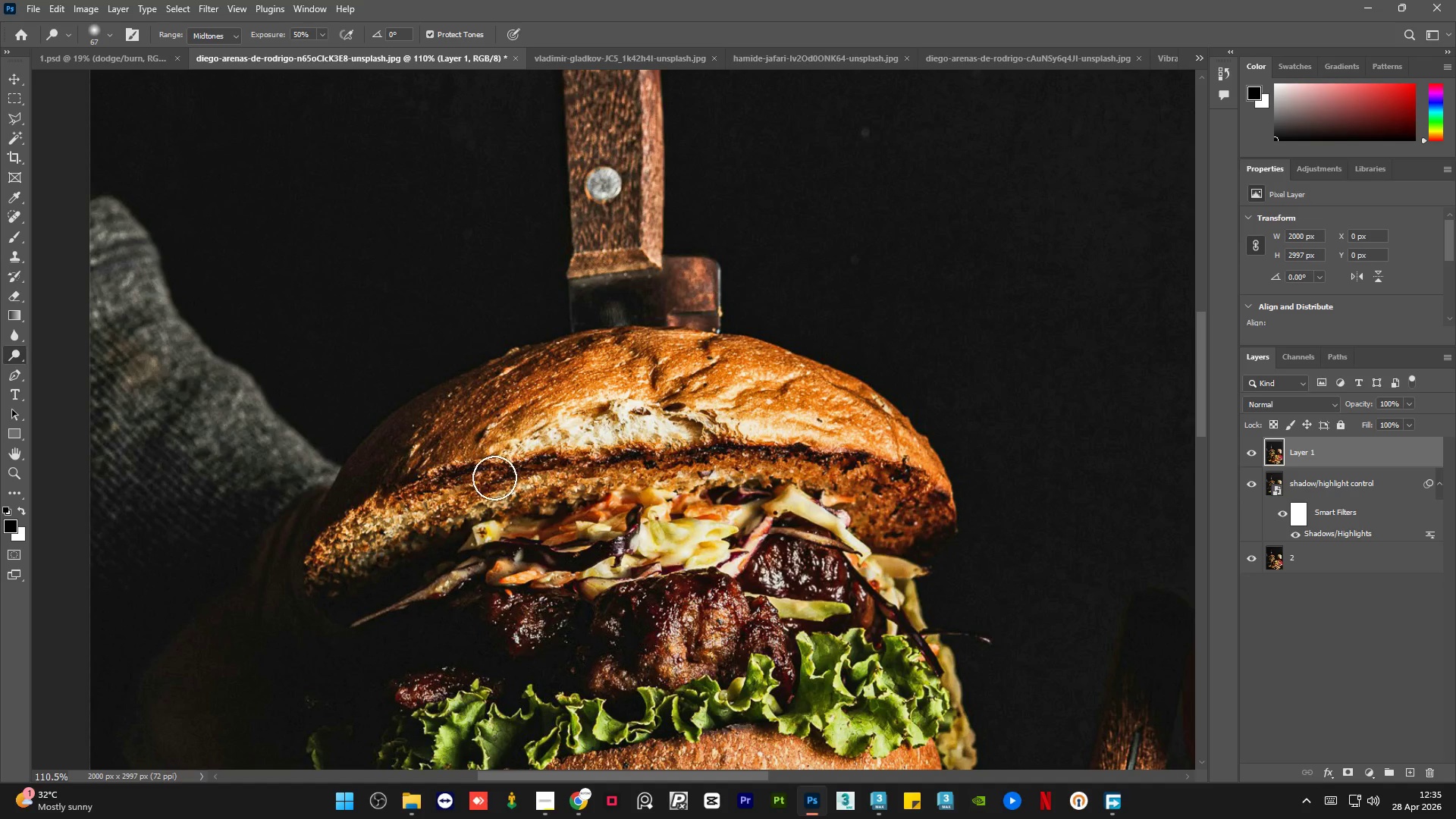 
hold_key(key=AltLeft, duration=0.84)
 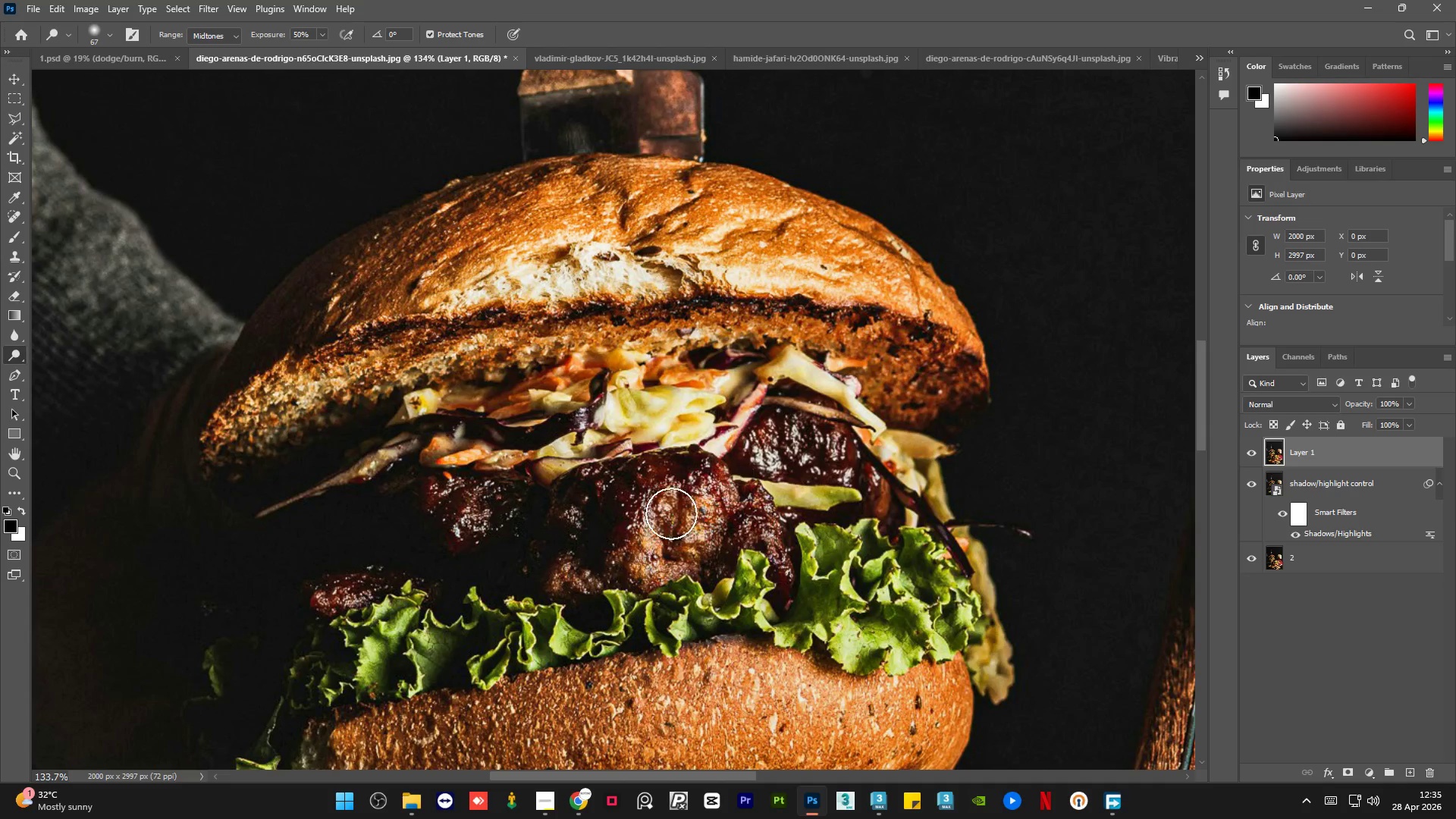 
hold_key(key=AltLeft, duration=0.41)
 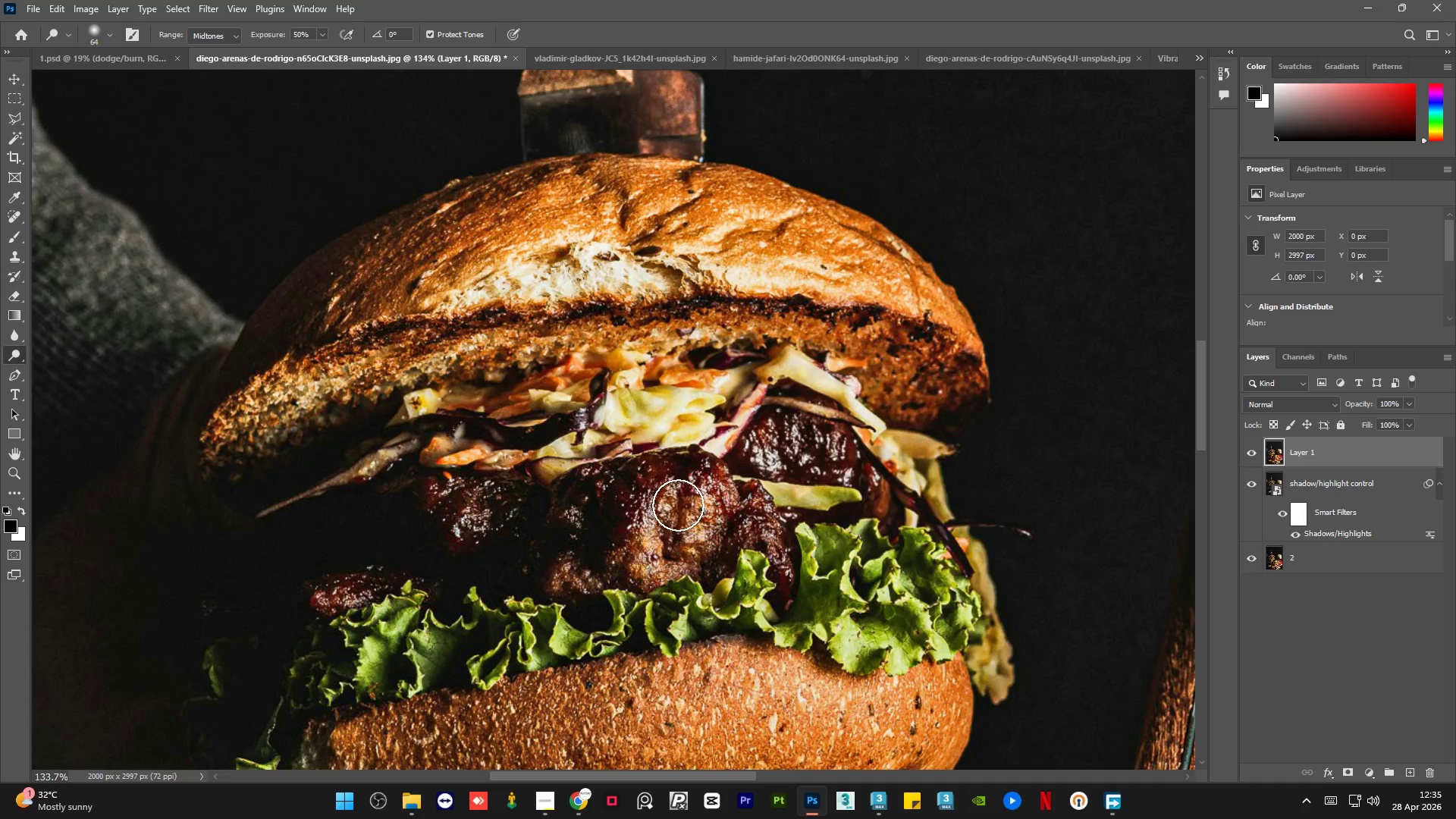 
scroll: coordinate [678, 502], scroll_direction: up, amount: 2.0
 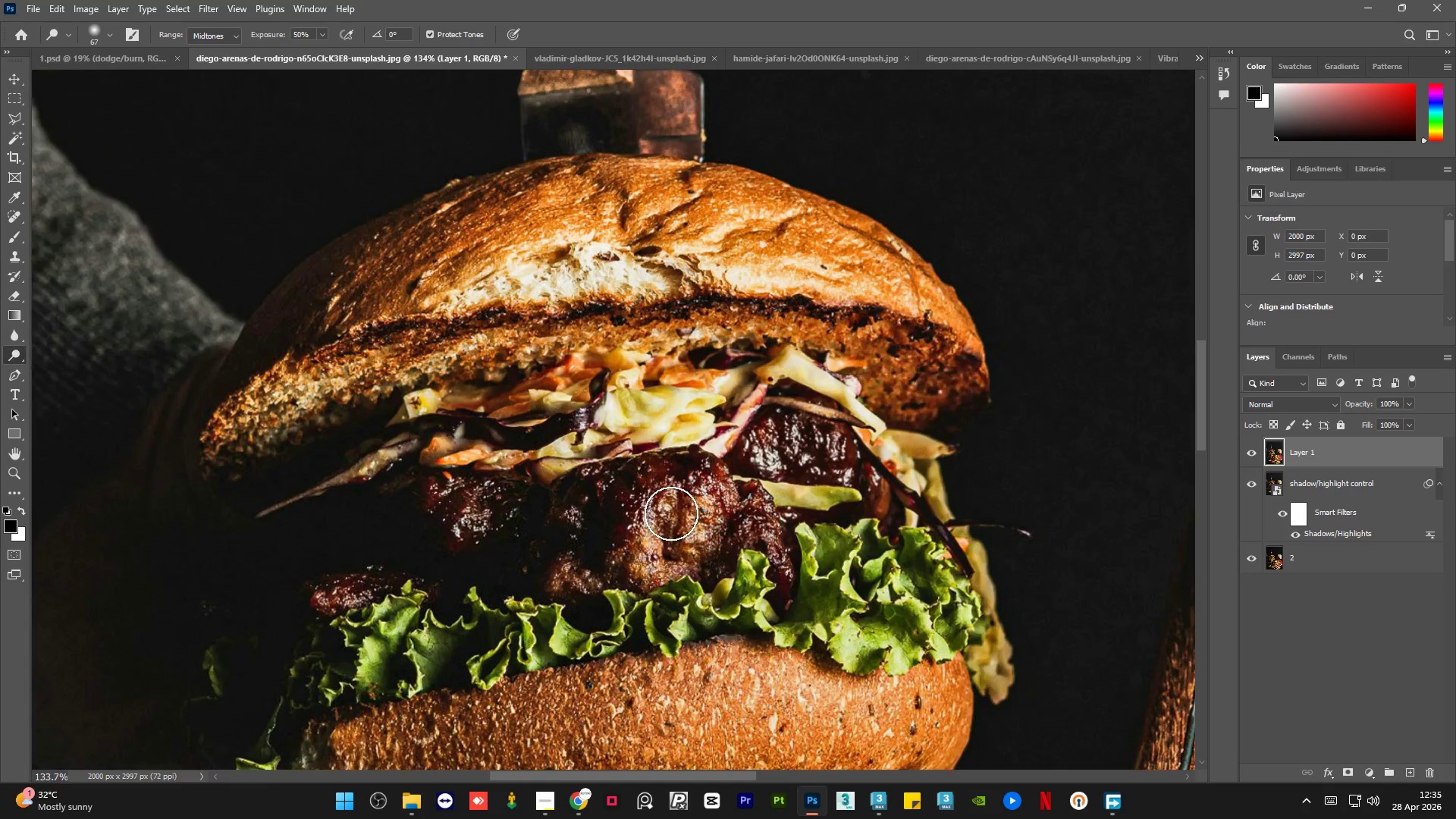 
left_click_drag(start_coordinate=[678, 505], to_coordinate=[651, 562])
 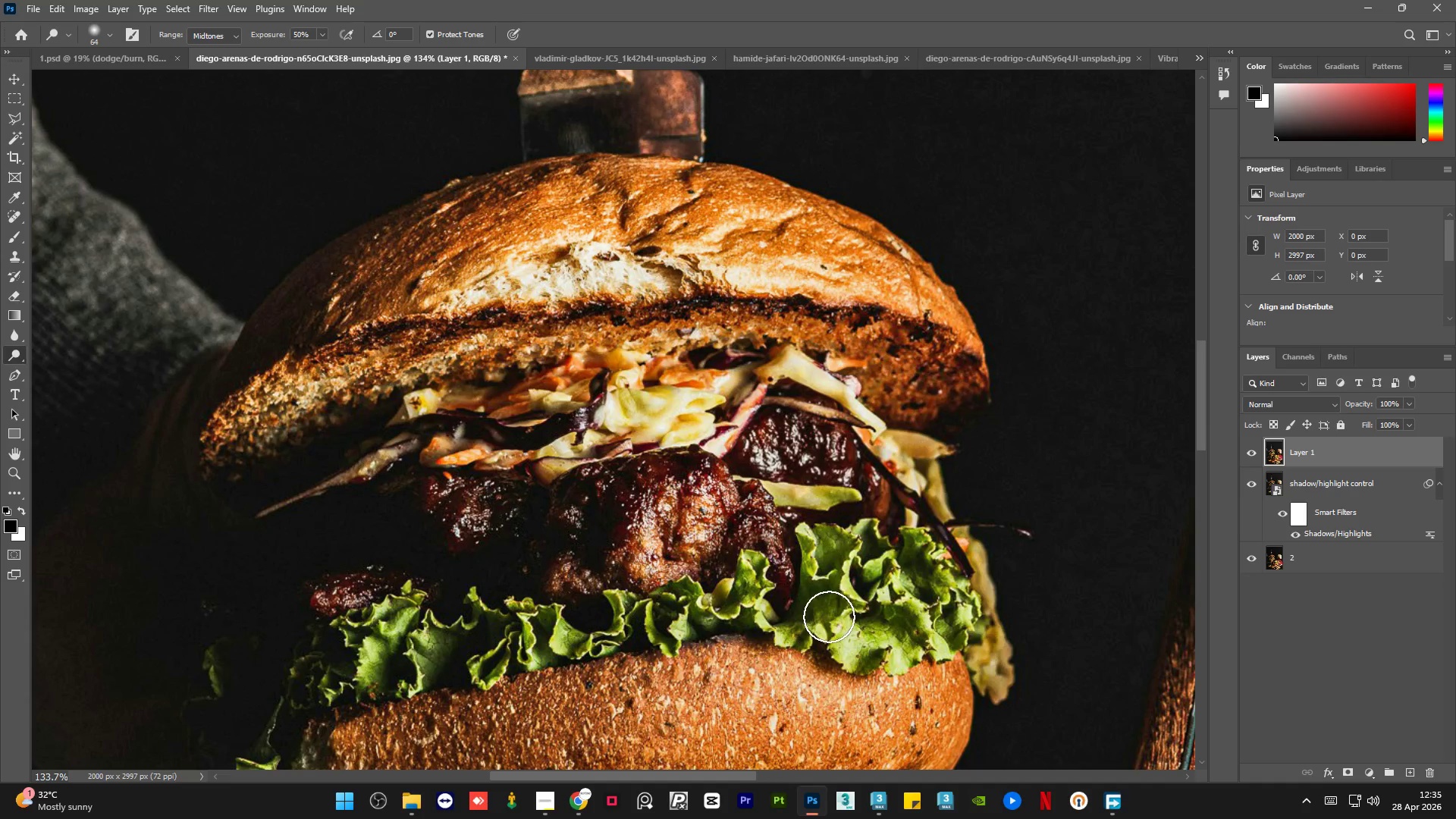 
key(Alt+AltLeft)
 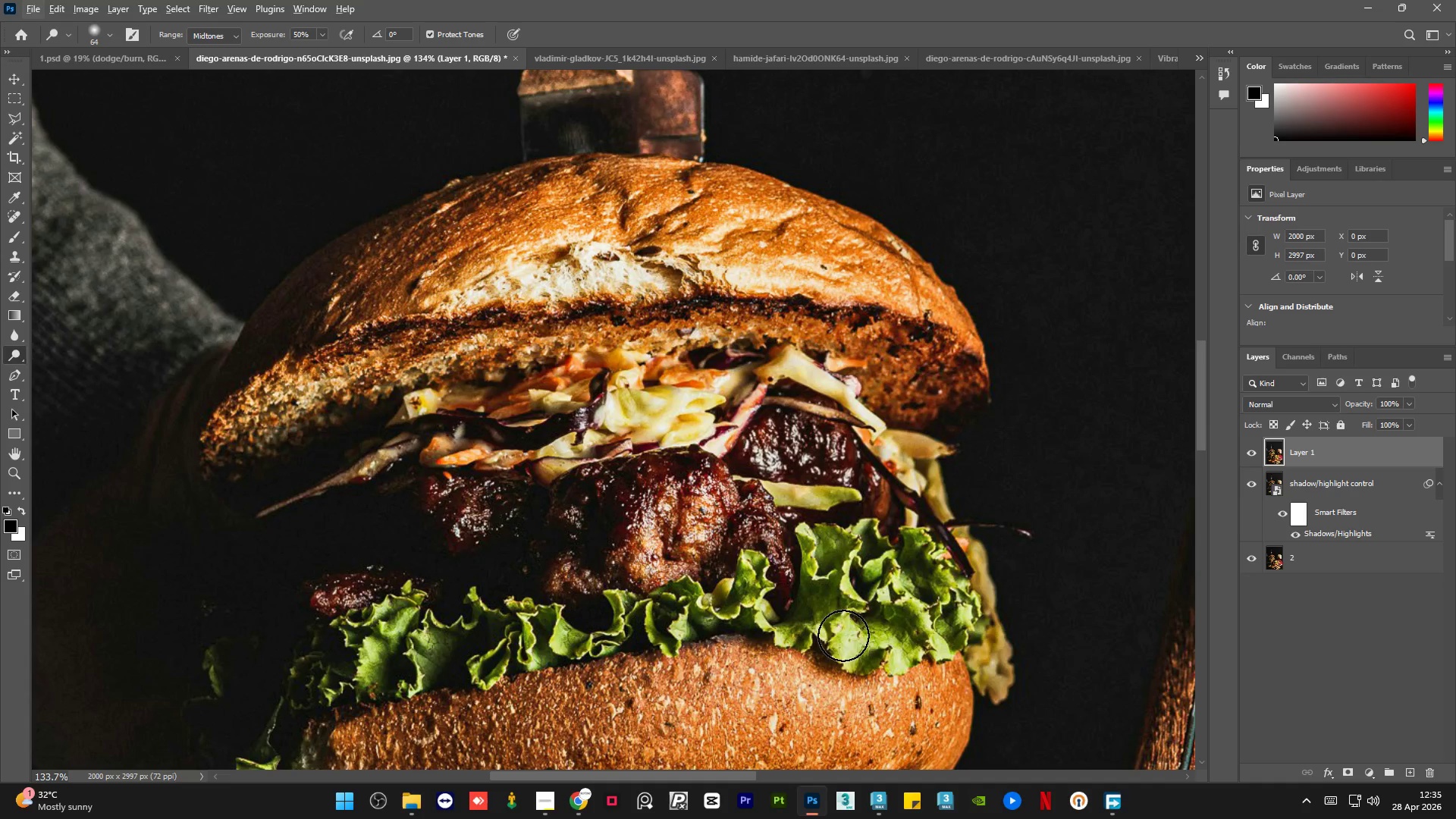 
left_click_drag(start_coordinate=[843, 635], to_coordinate=[905, 645])
 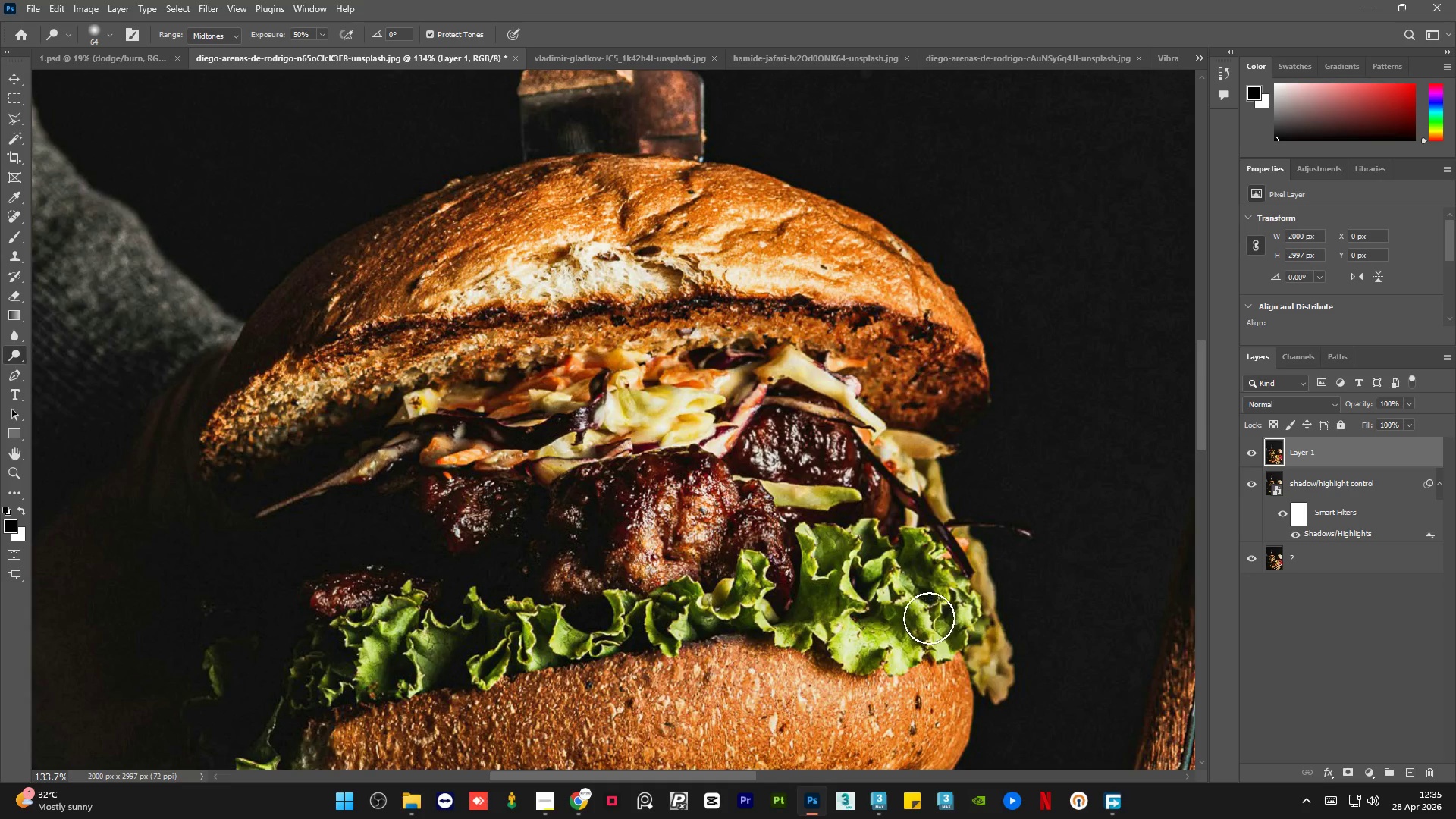 
left_click_drag(start_coordinate=[915, 609], to_coordinate=[946, 608])
 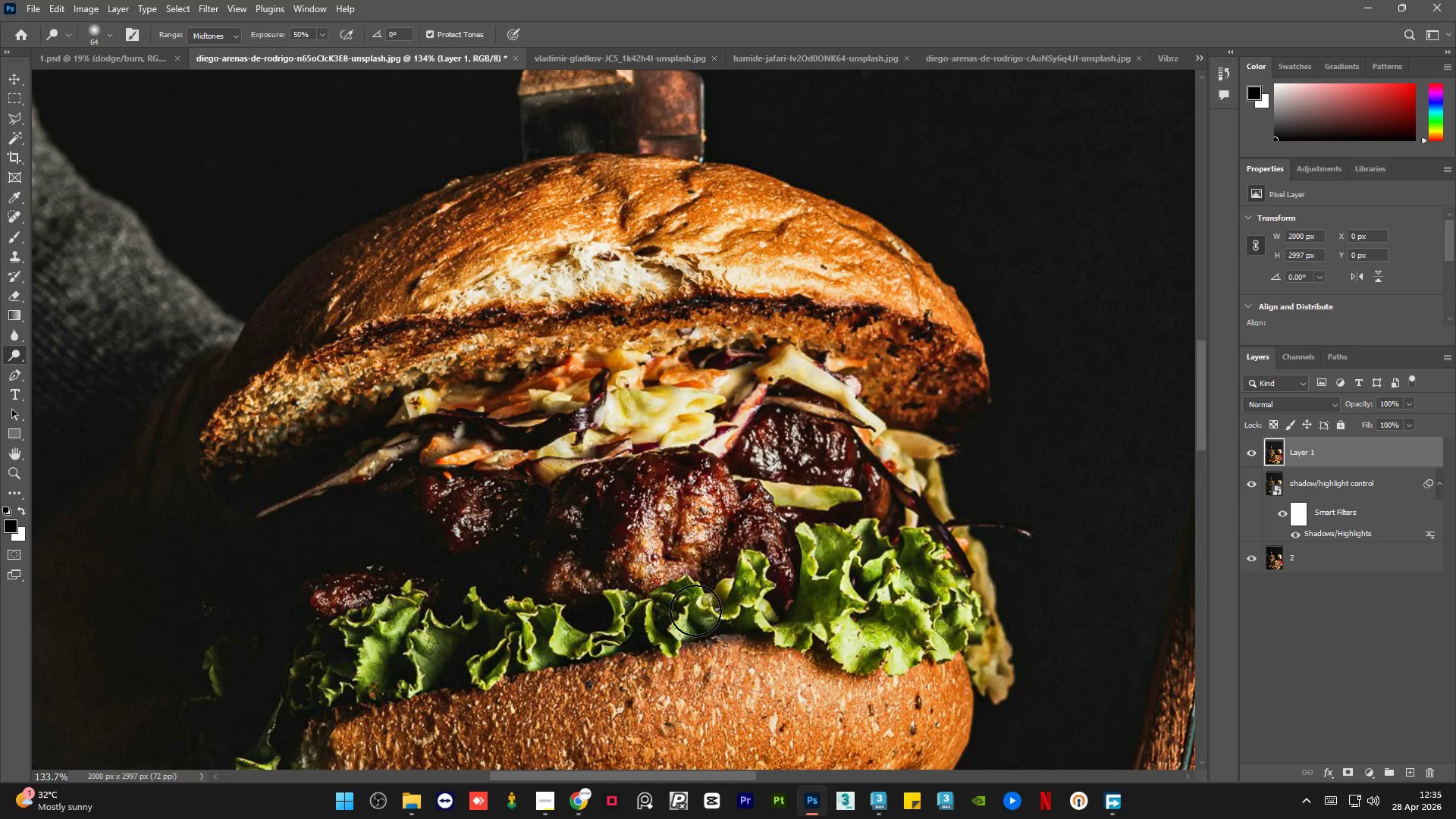 
left_click_drag(start_coordinate=[671, 610], to_coordinate=[365, 663])
 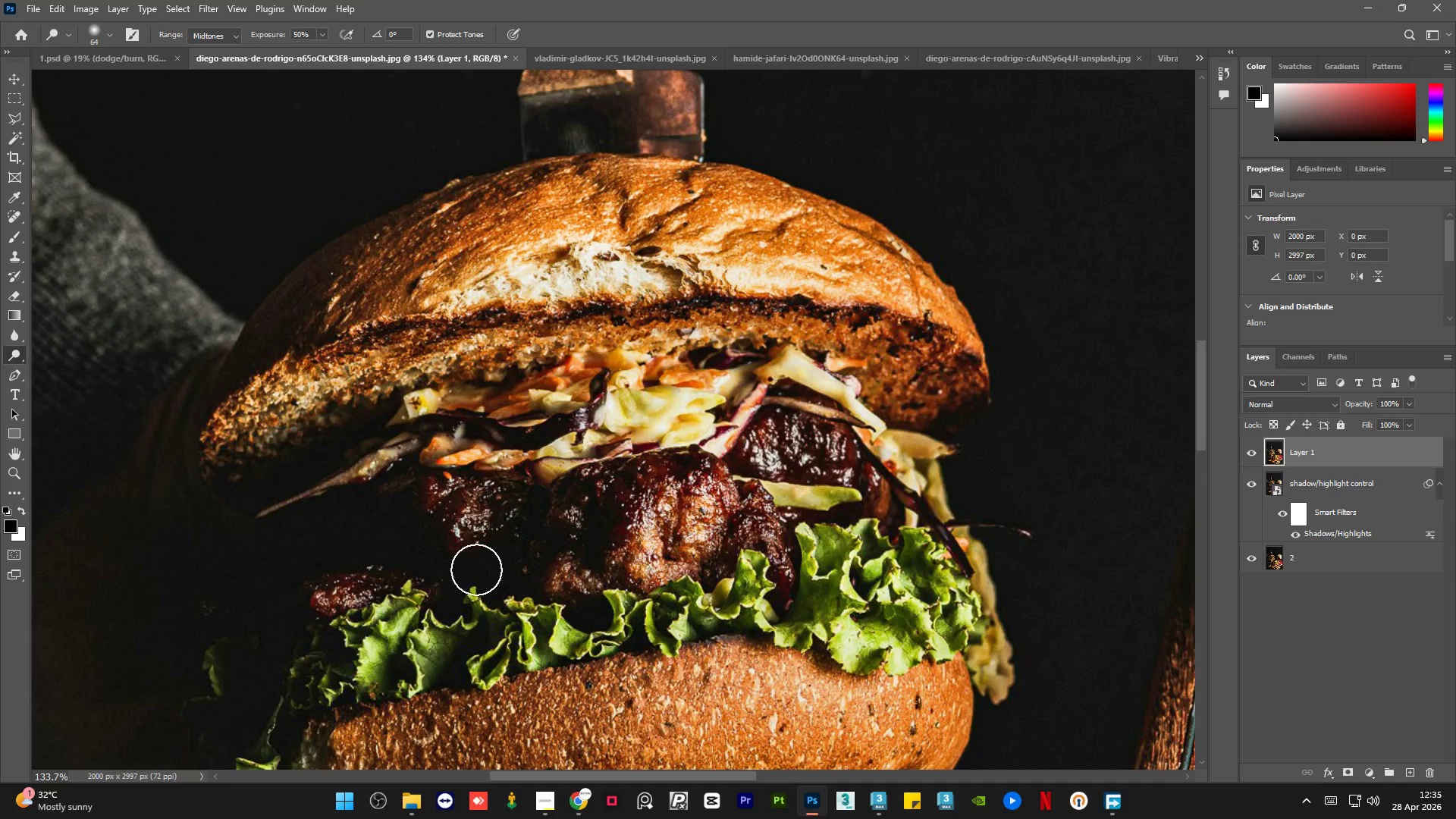 
hold_key(key=AltLeft, duration=0.7)
 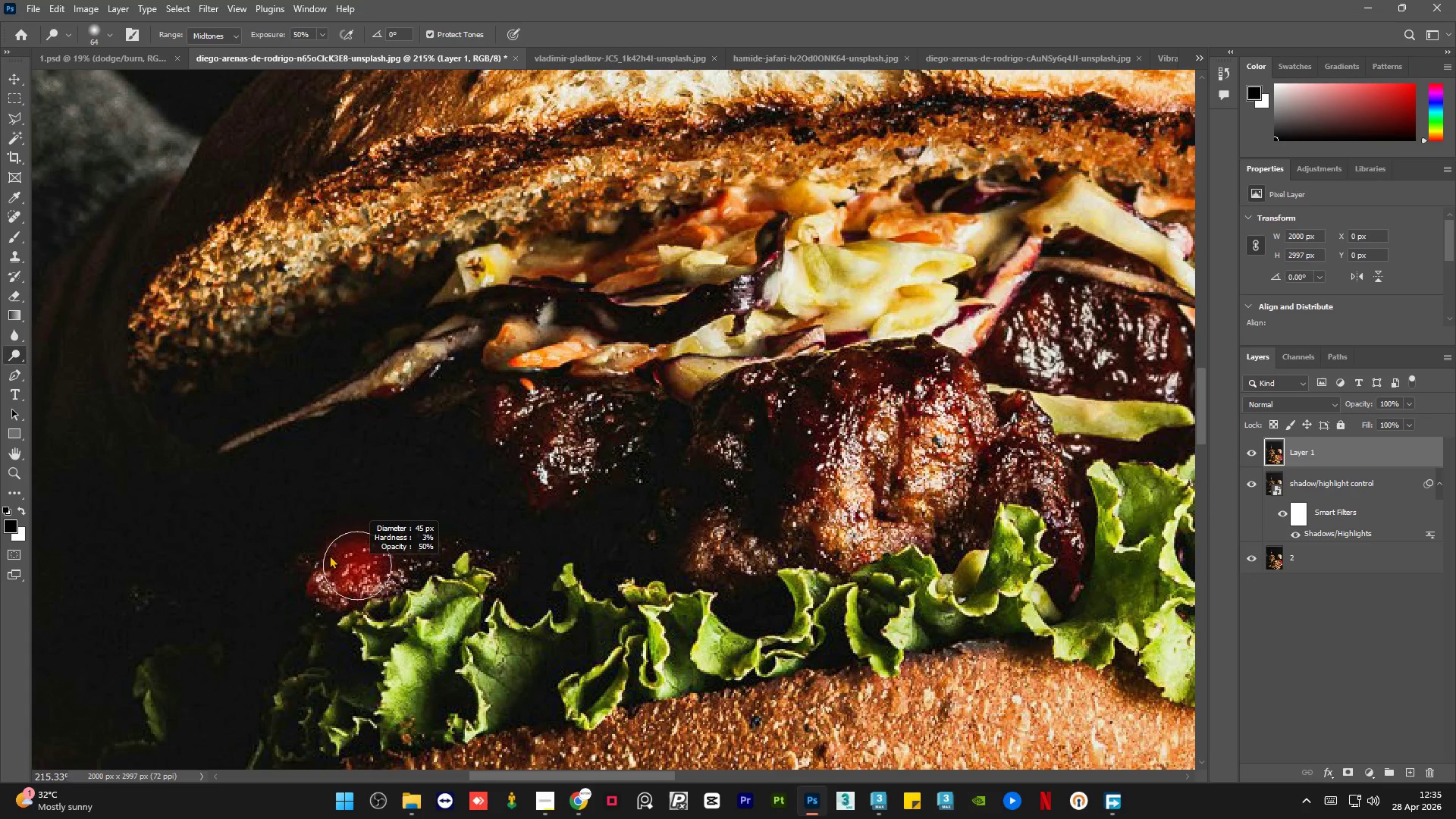 
hold_key(key=AltLeft, duration=0.48)
 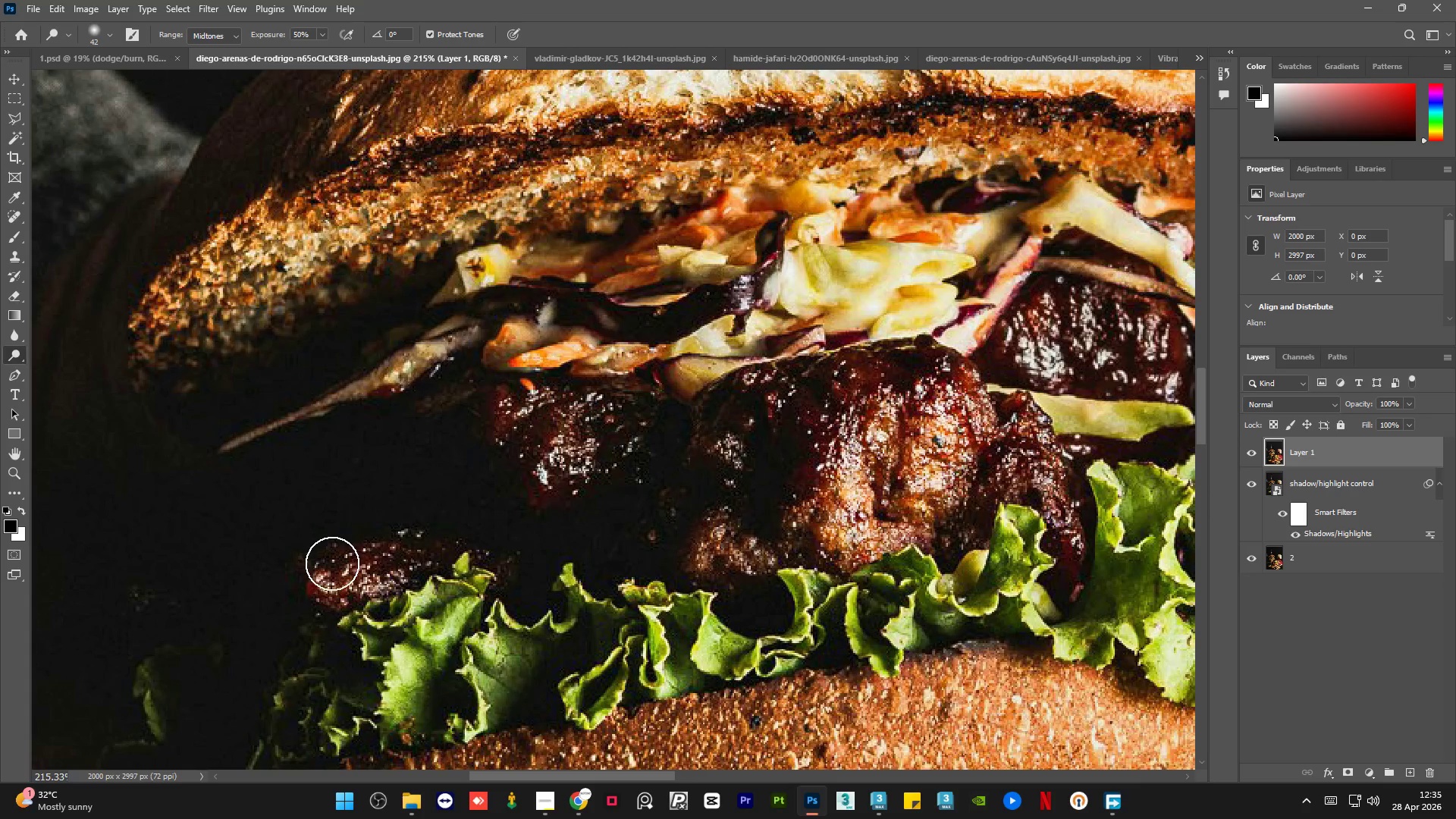 
scroll: coordinate [403, 567], scroll_direction: up, amount: 5.0
 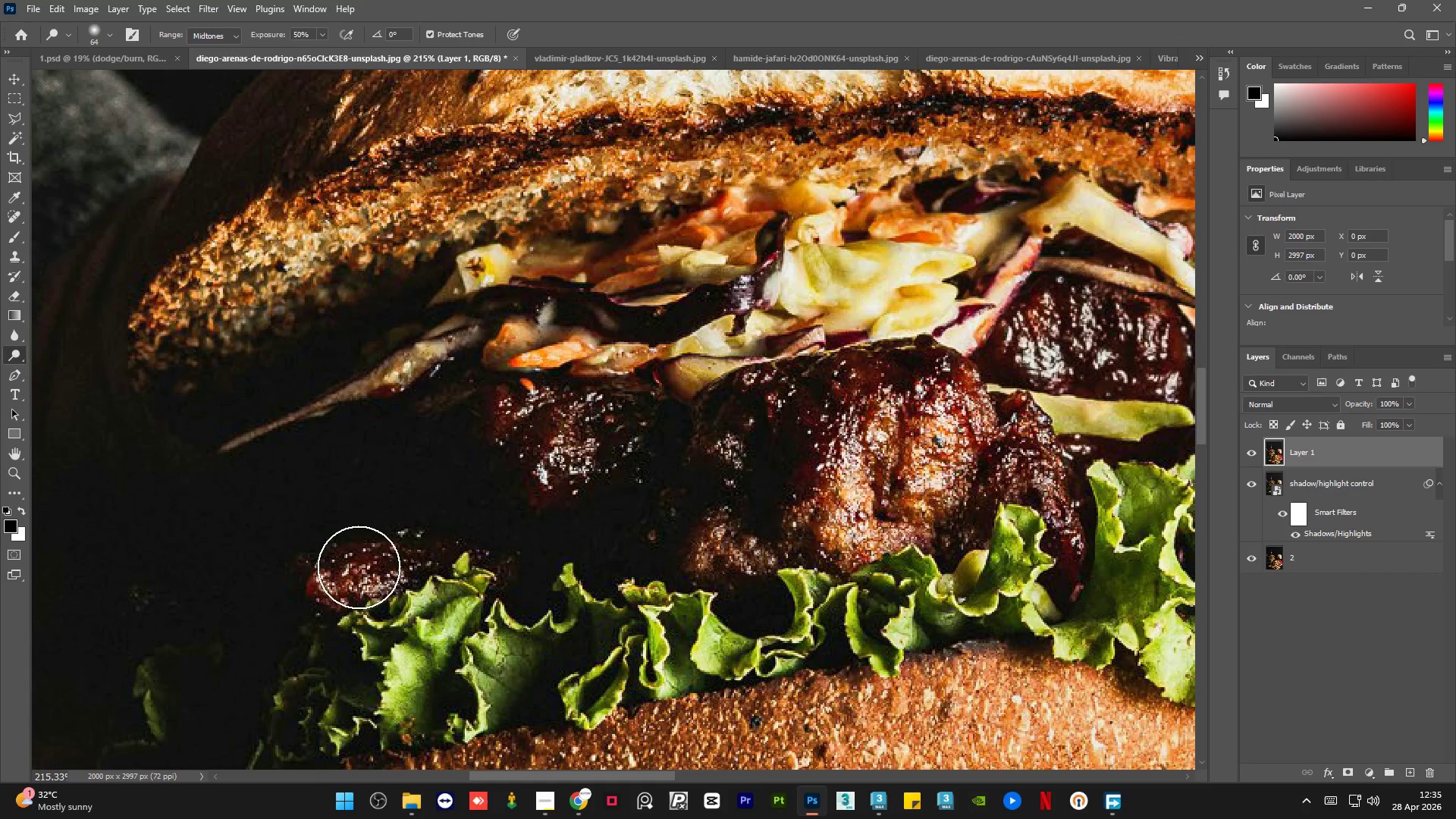 
left_click_drag(start_coordinate=[332, 569], to_coordinate=[357, 580])
 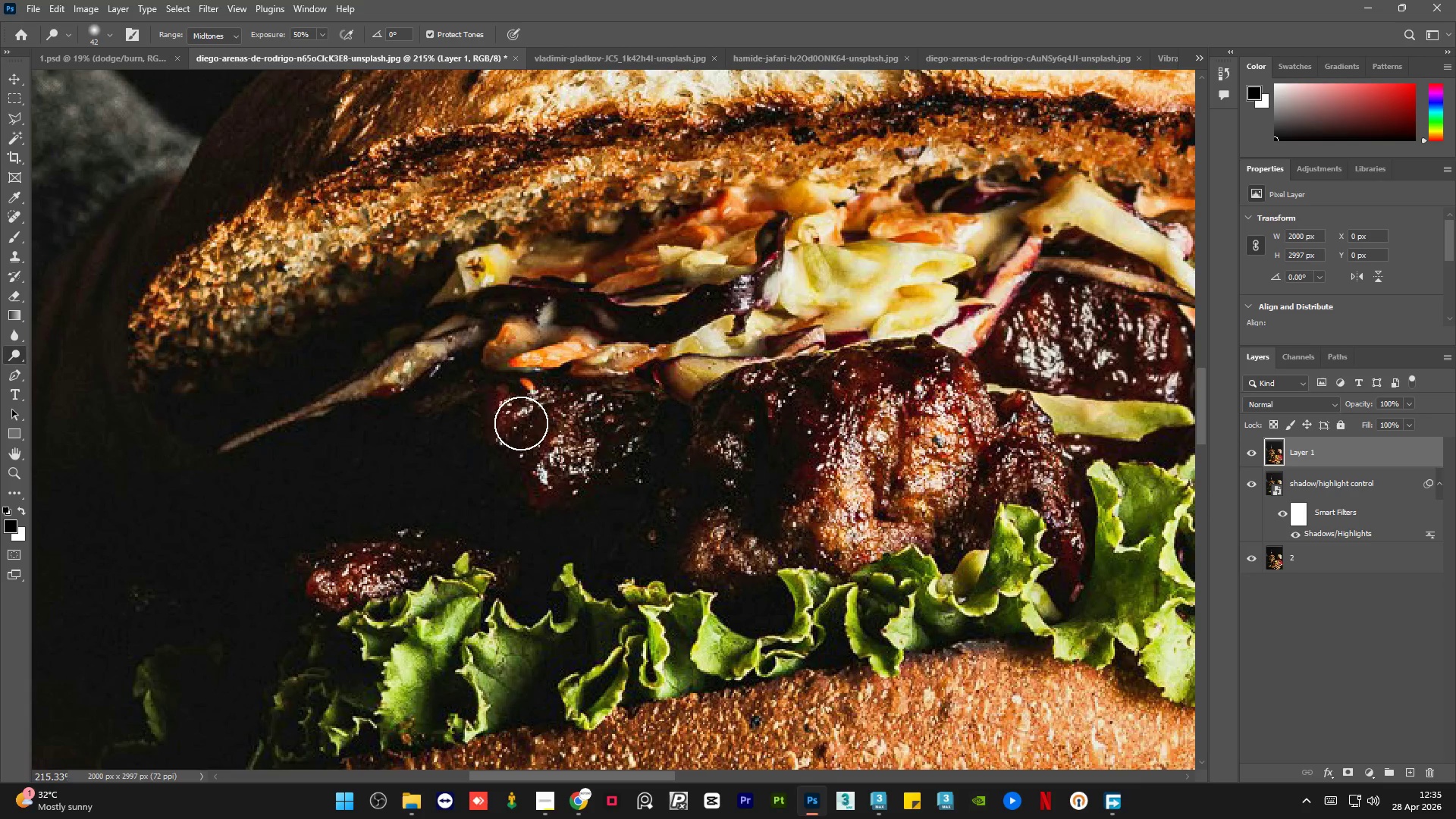 
left_click_drag(start_coordinate=[518, 415], to_coordinate=[626, 432])
 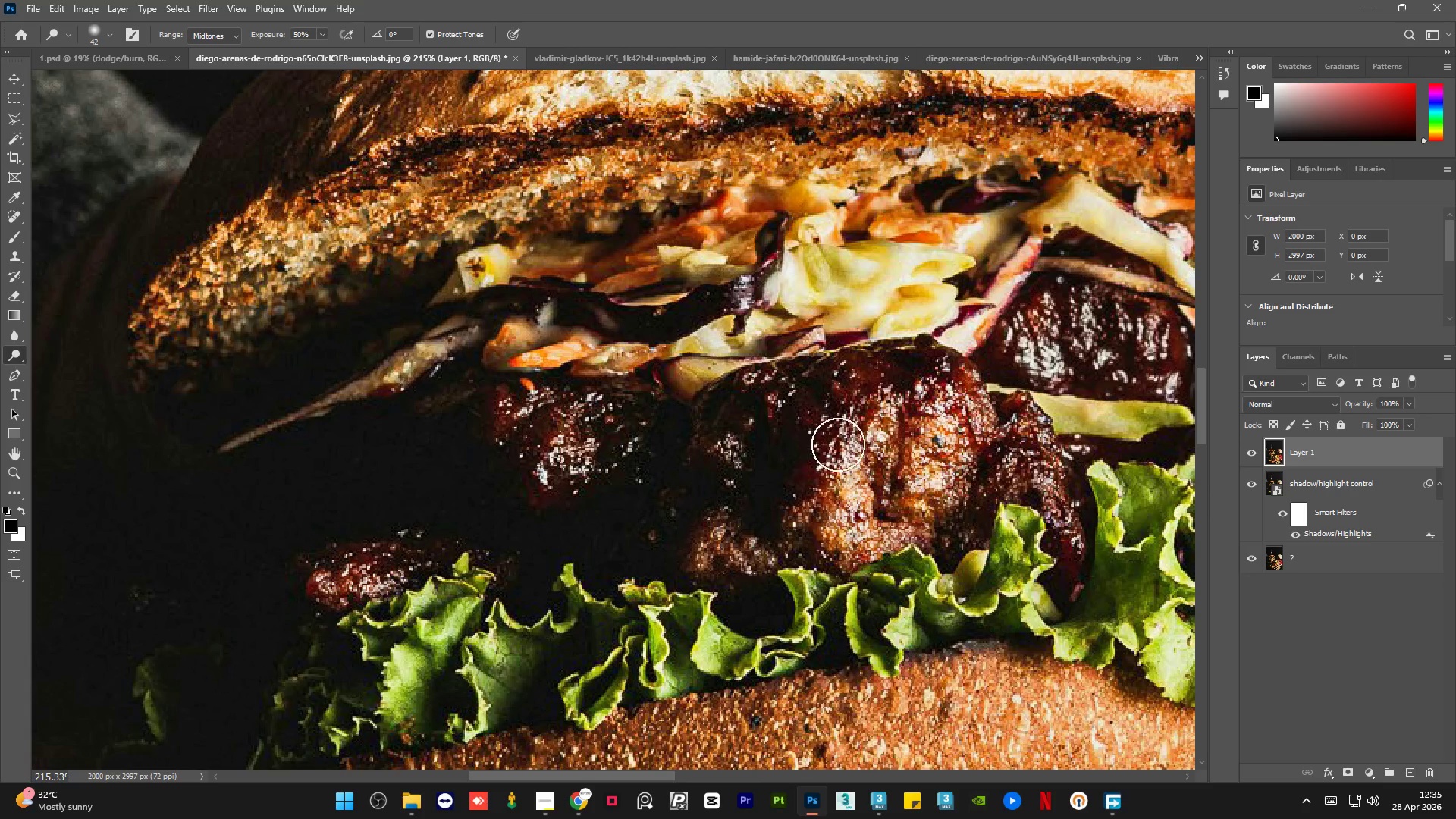 
left_click_drag(start_coordinate=[839, 452], to_coordinate=[905, 489])
 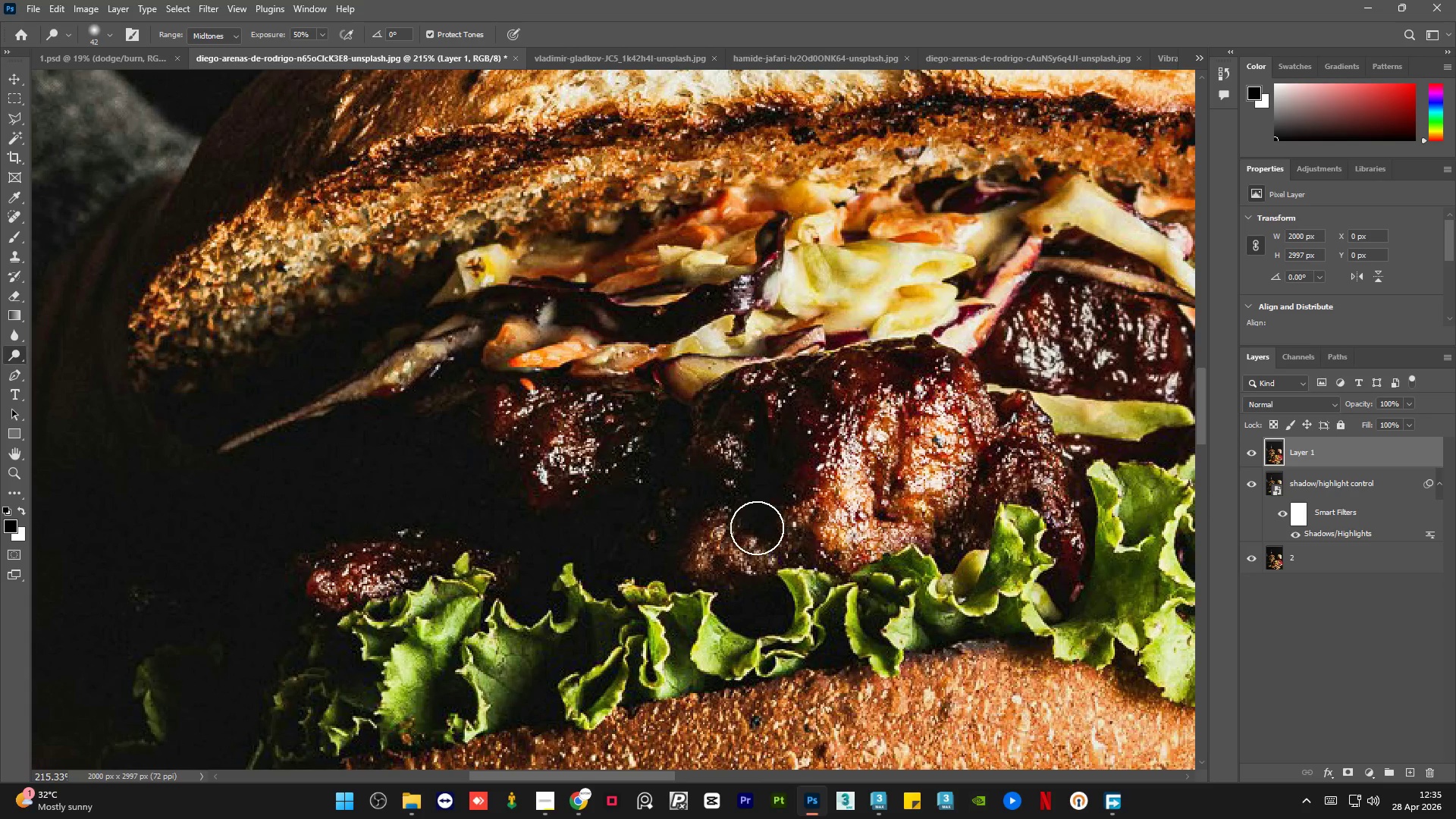 
left_click_drag(start_coordinate=[742, 532], to_coordinate=[842, 575])
 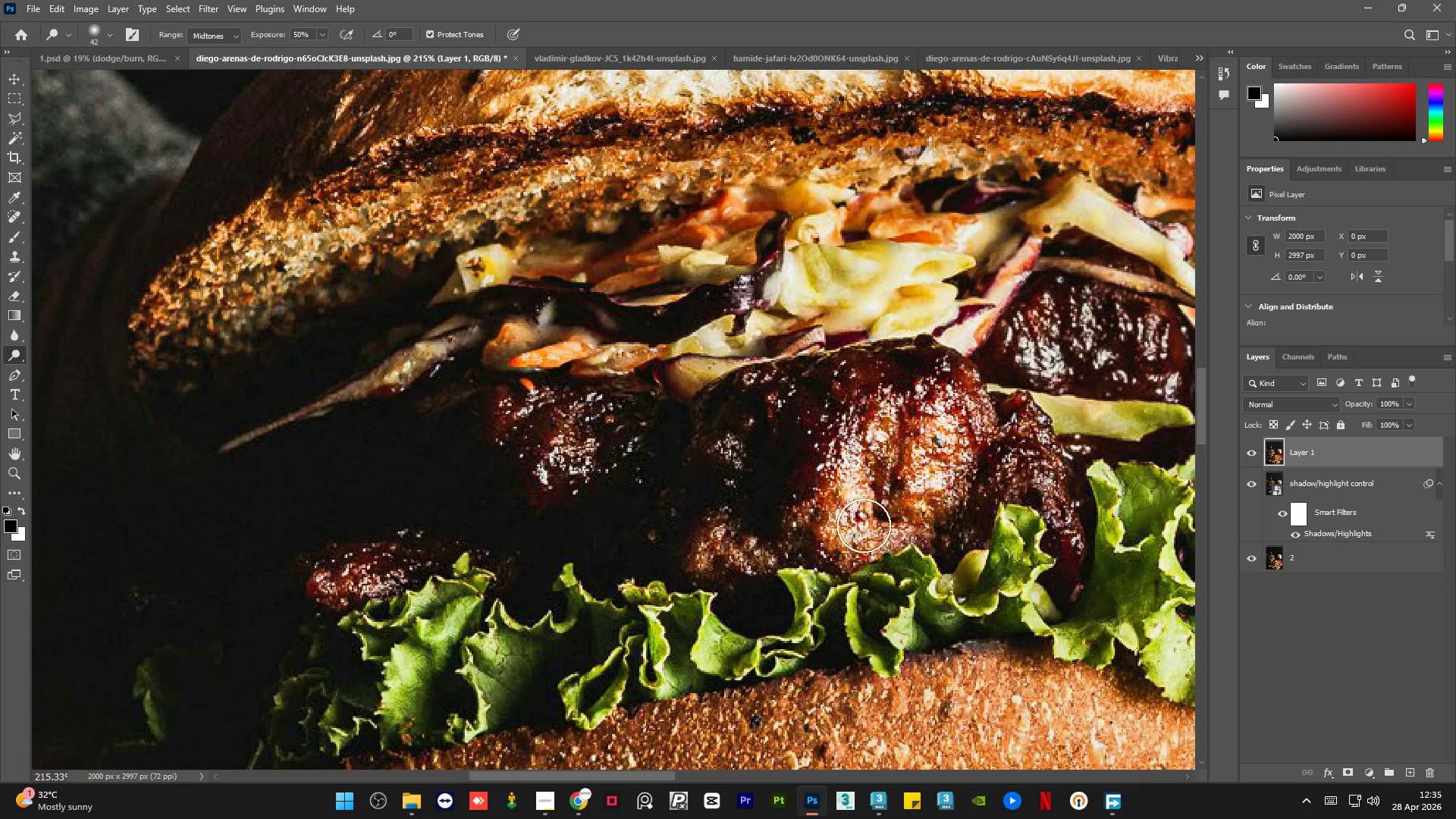 
hold_key(key=AltLeft, duration=0.97)
scroll: coordinate [679, 369], scroll_direction: up, amount: 2.0
 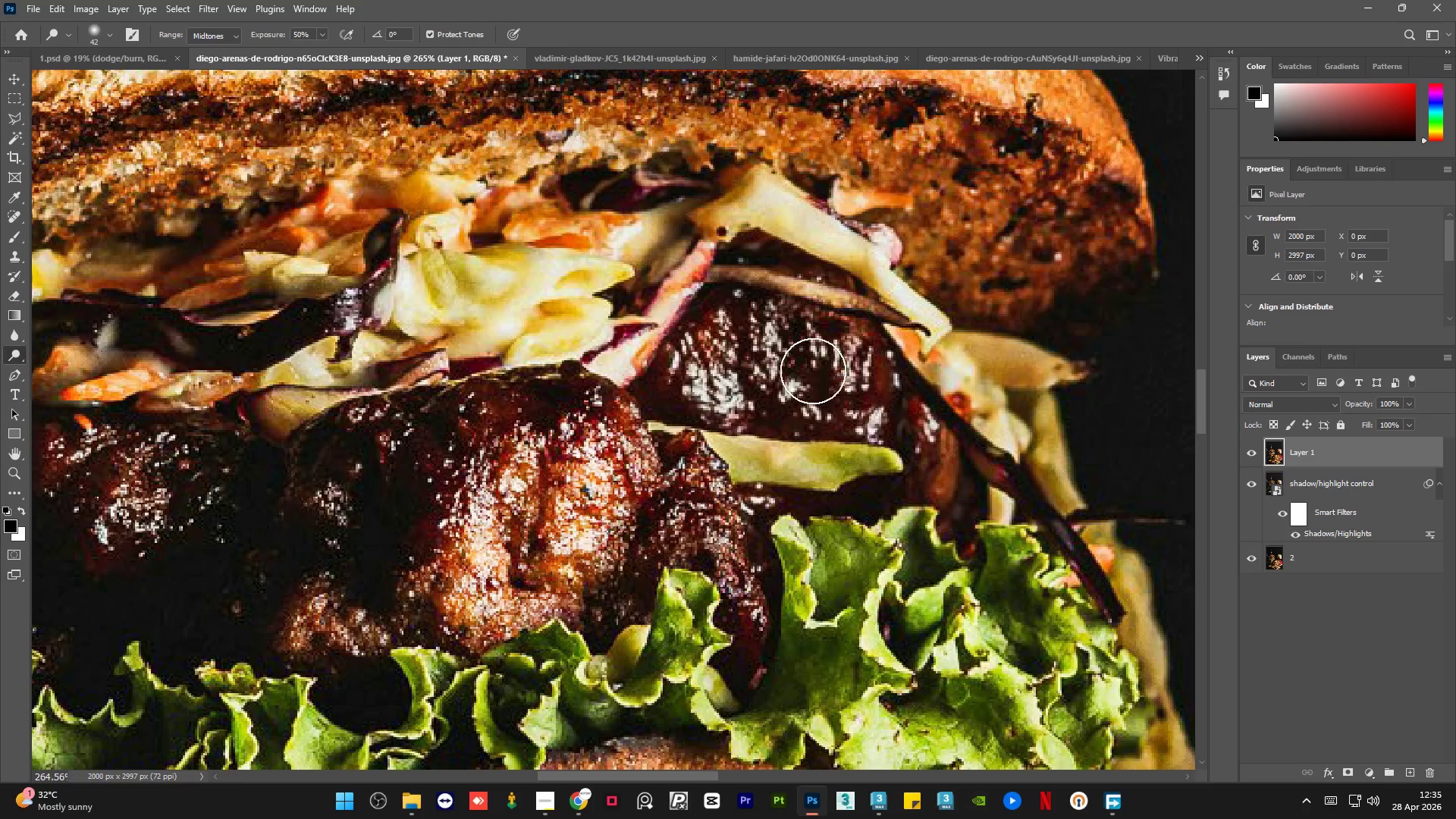 
left_click_drag(start_coordinate=[825, 371], to_coordinate=[885, 414])
 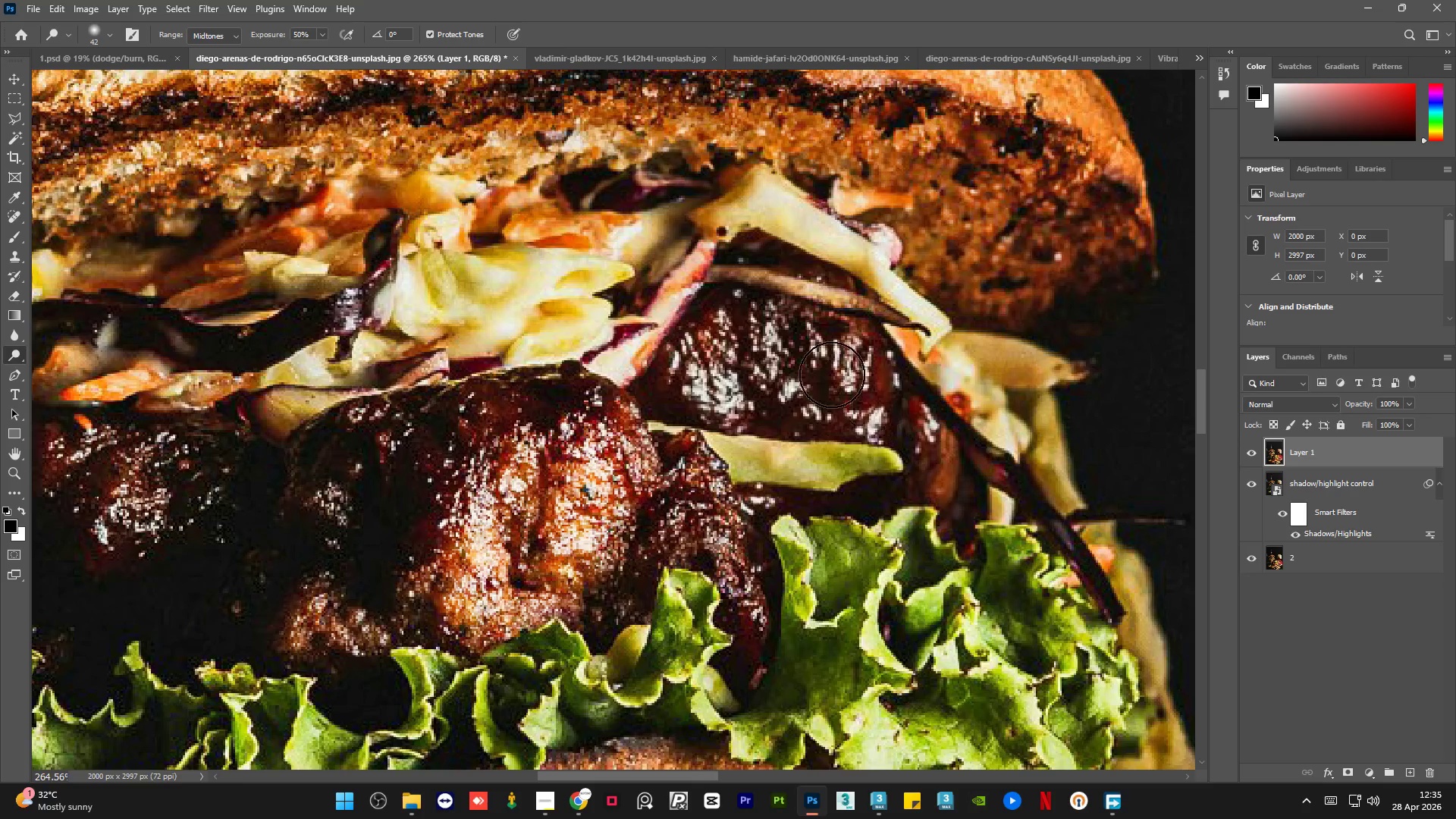 
left_click_drag(start_coordinate=[832, 375], to_coordinate=[848, 429])
 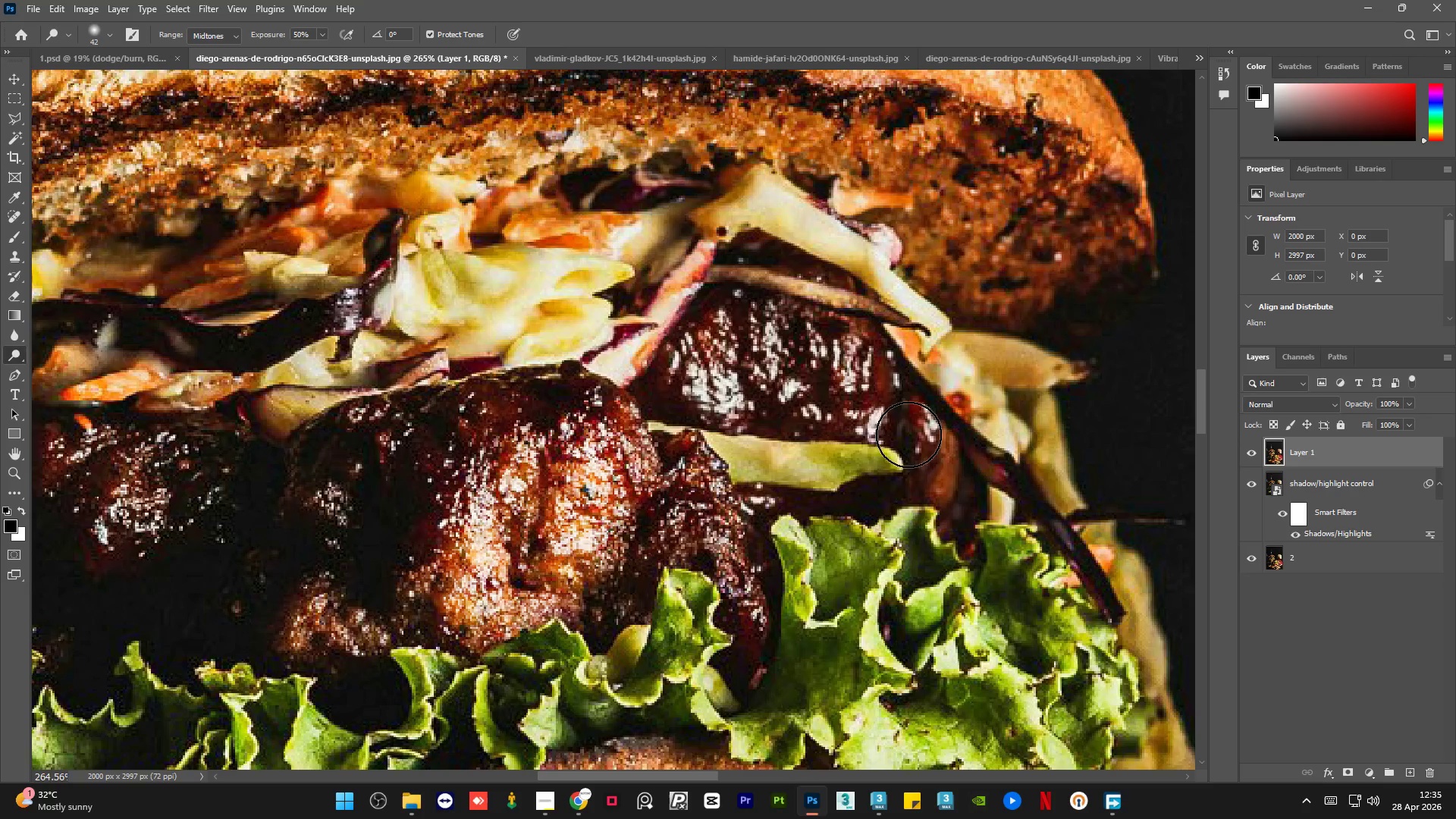 
left_click_drag(start_coordinate=[910, 437], to_coordinate=[935, 529])
 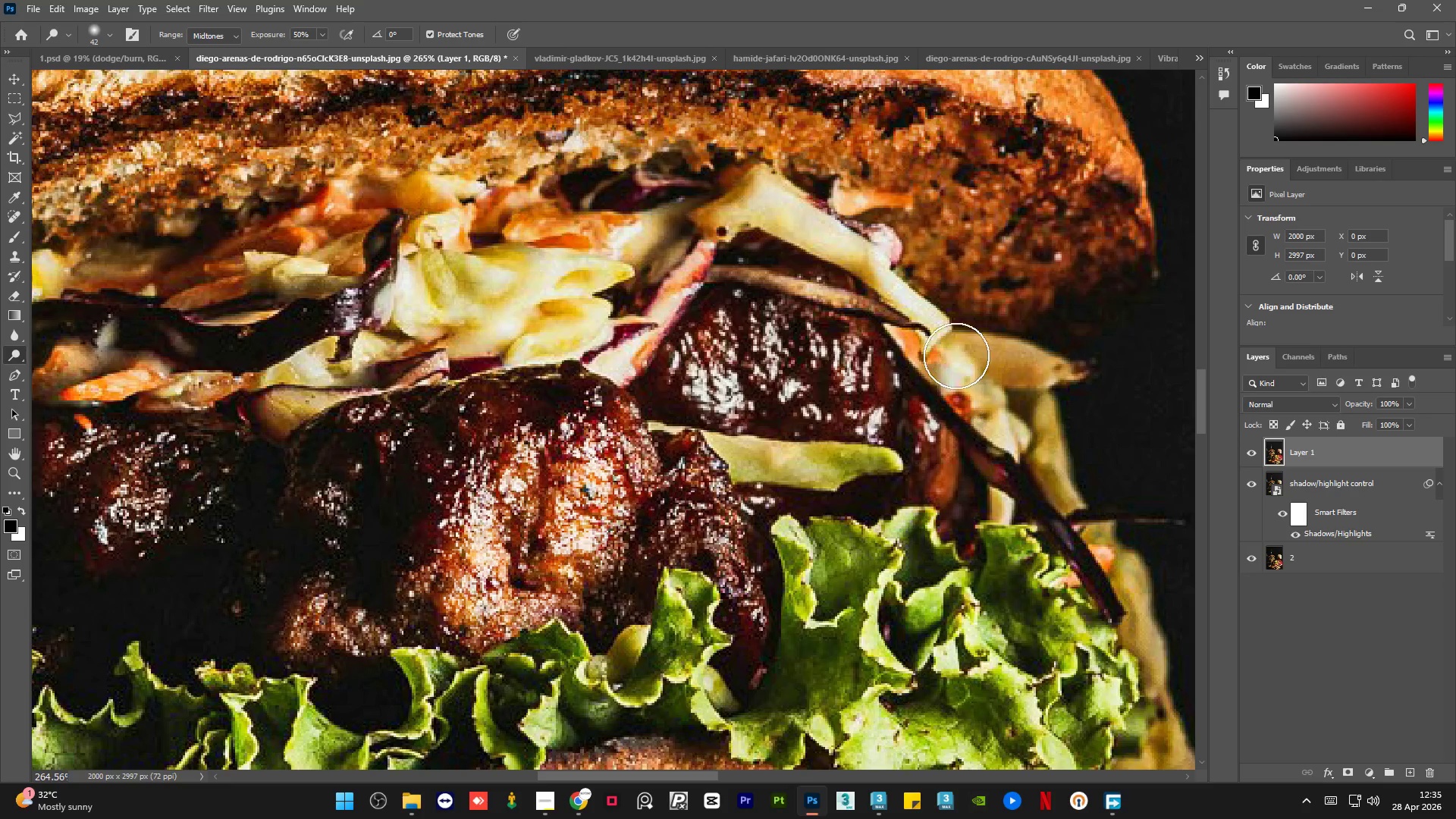 
left_click_drag(start_coordinate=[956, 348], to_coordinate=[1028, 439])
 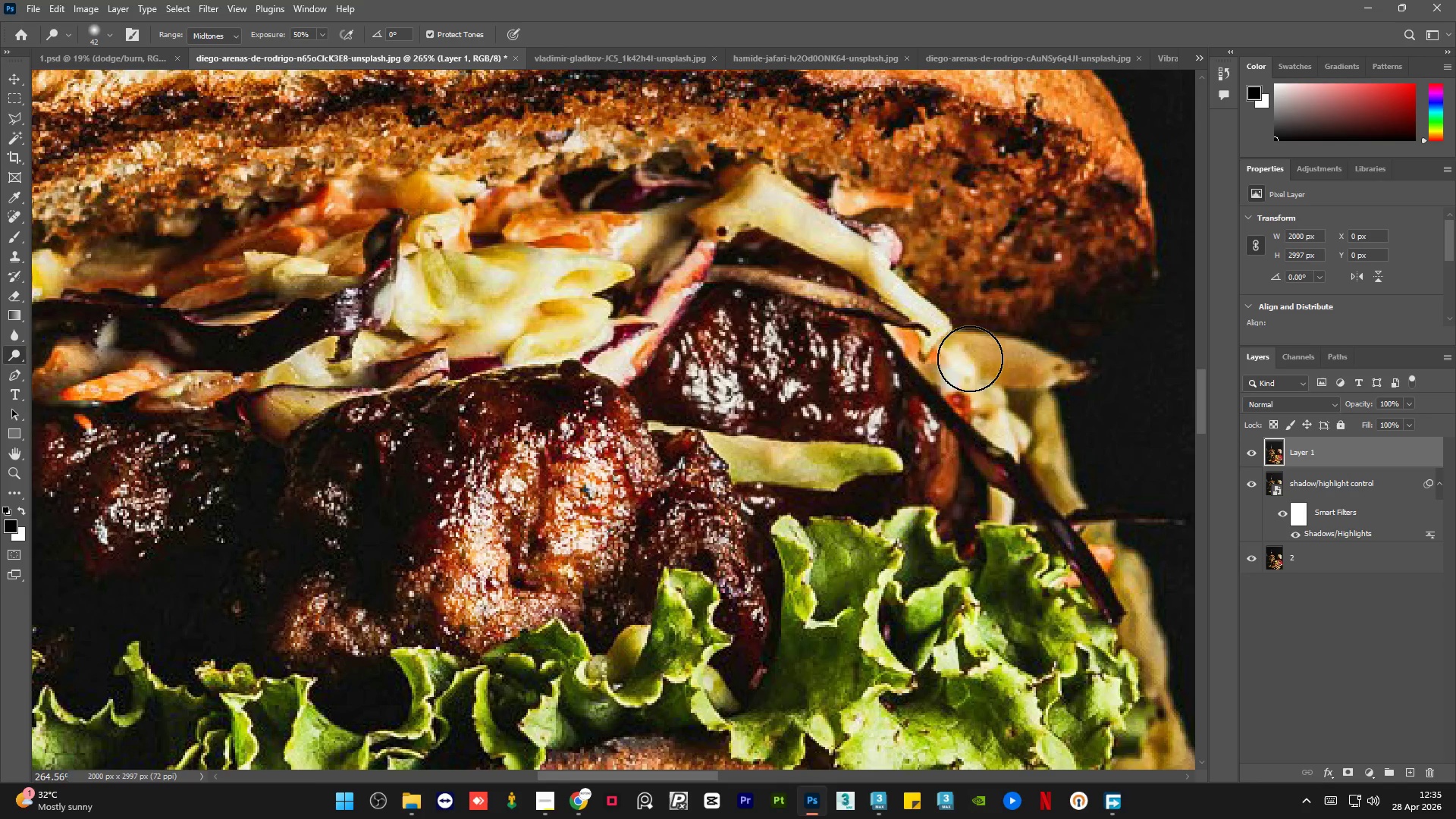 
left_click_drag(start_coordinate=[969, 357], to_coordinate=[1047, 363])
 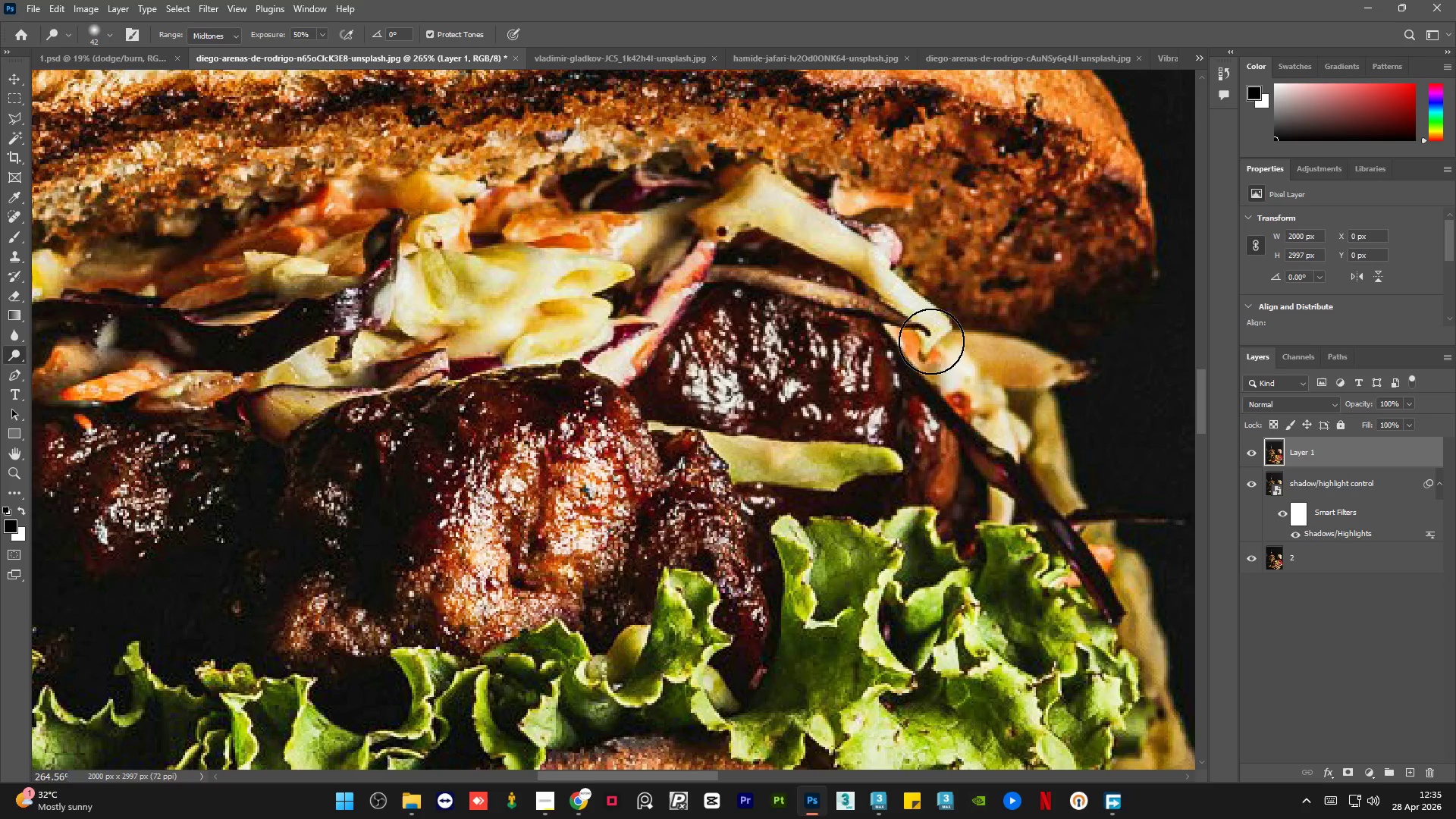 
hold_key(key=AltLeft, duration=0.86)
 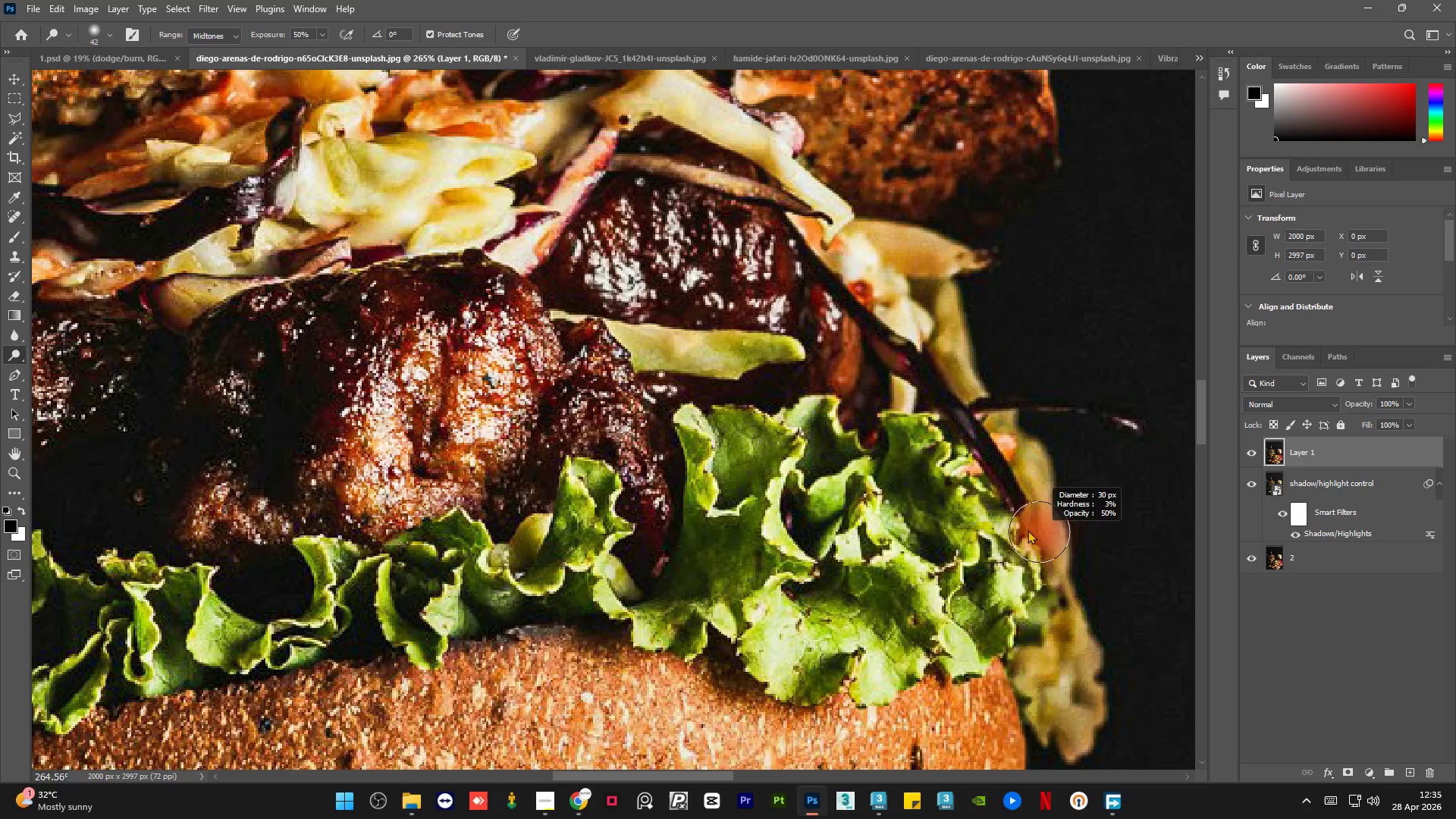 
hold_key(key=AltLeft, duration=0.41)
 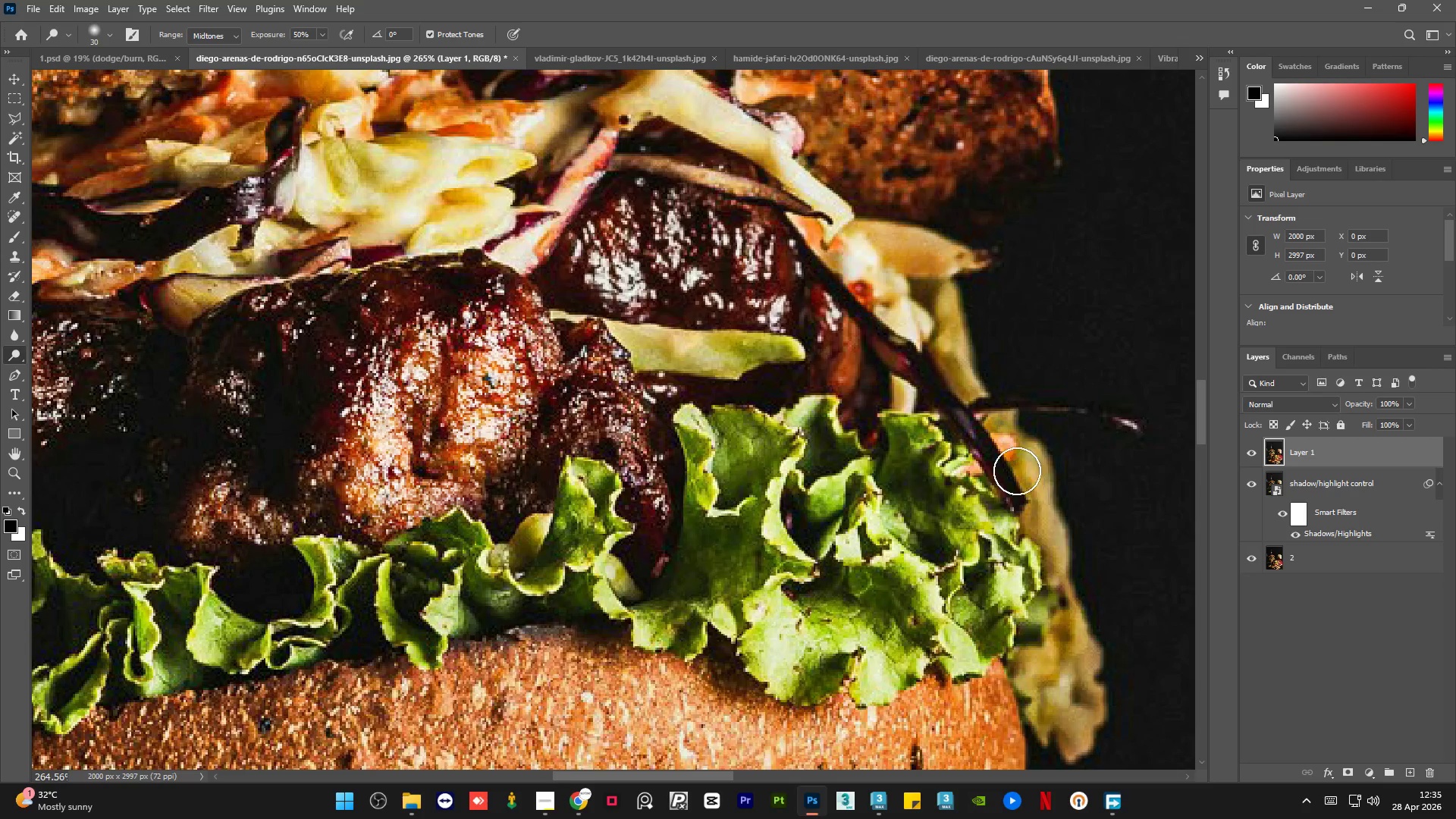 
scroll: coordinate [1070, 520], scroll_direction: none, amount: 0.0
 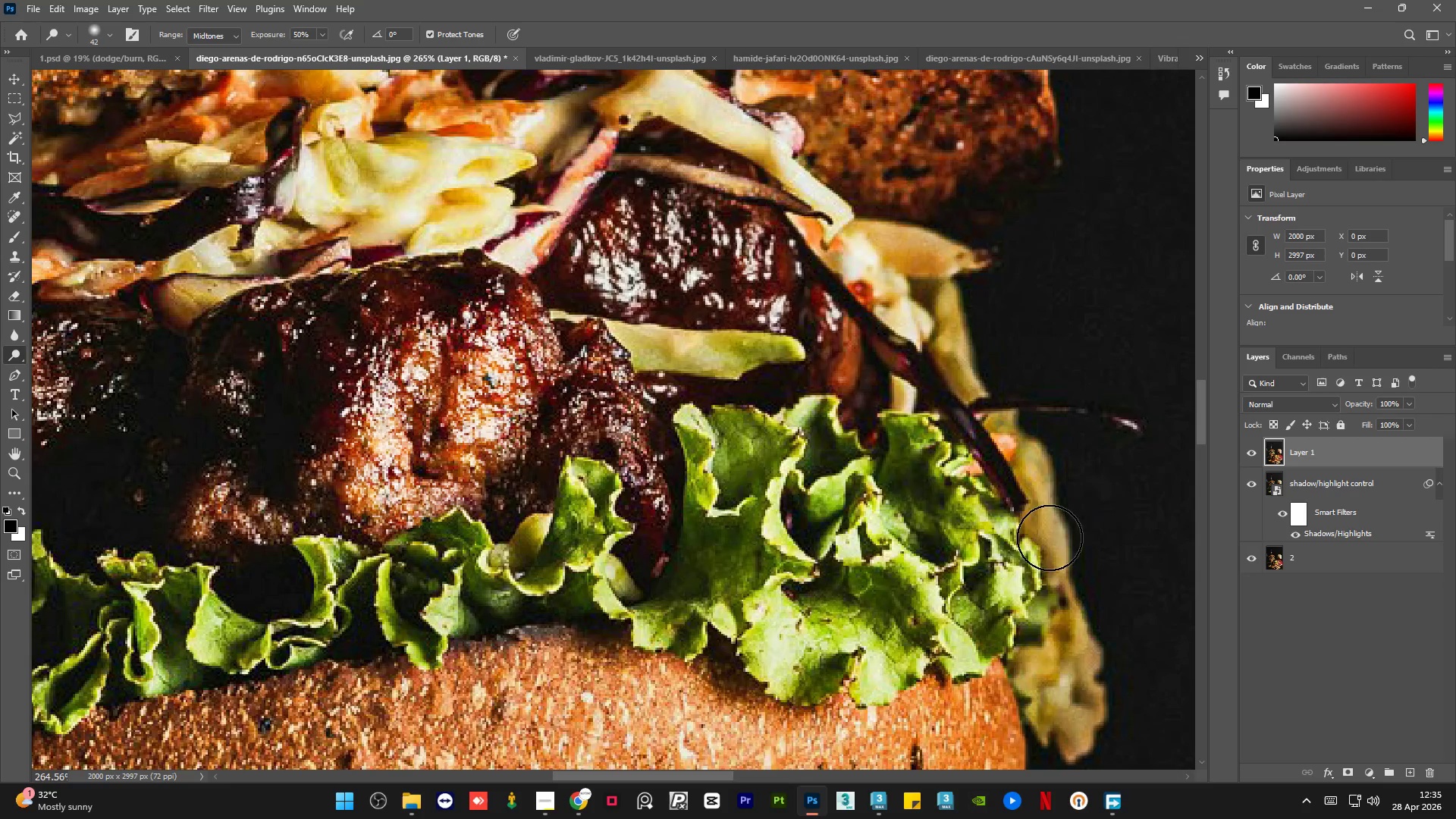 
left_click_drag(start_coordinate=[1017, 470], to_coordinate=[1050, 612])
 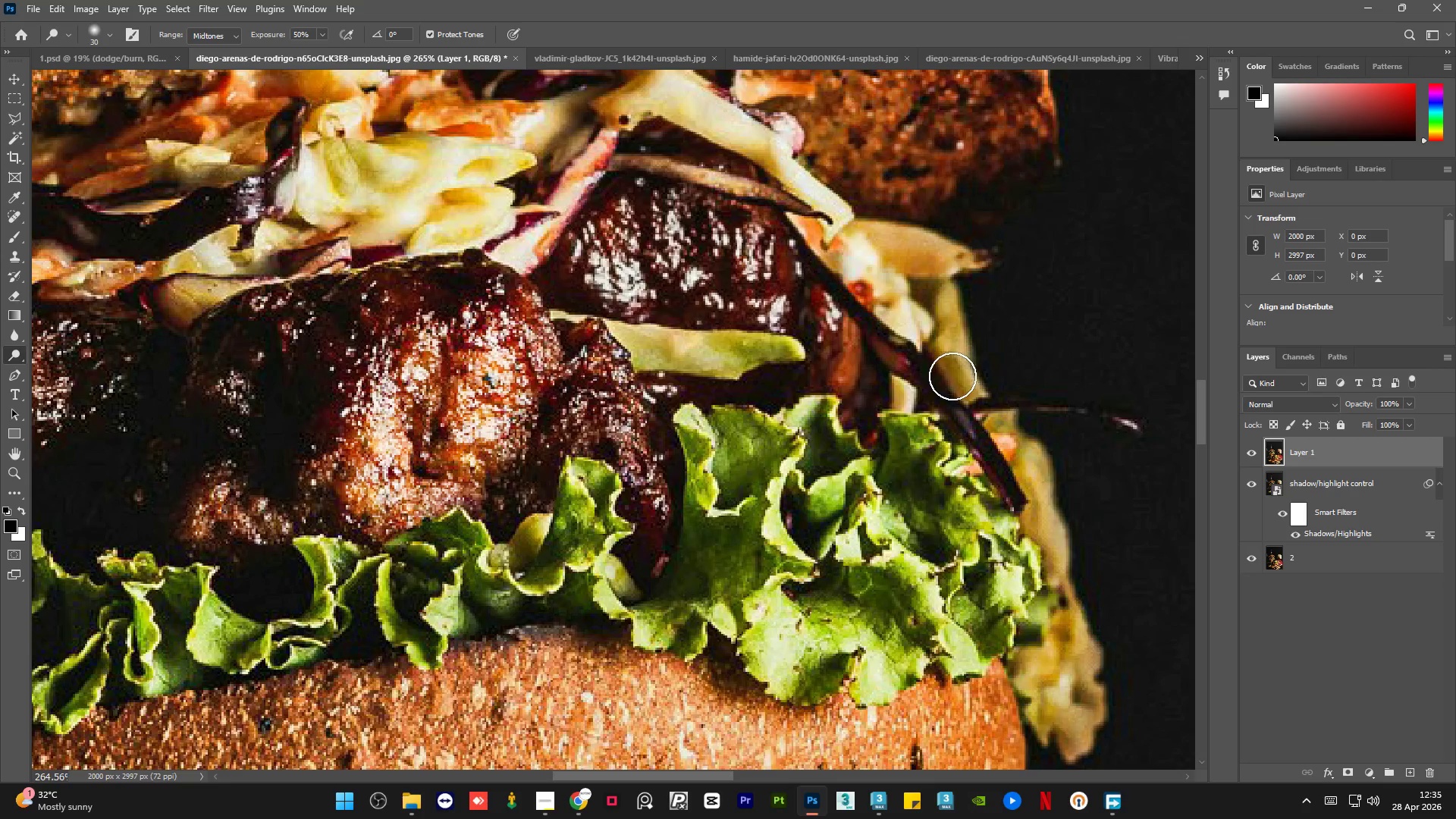 
left_click_drag(start_coordinate=[952, 377], to_coordinate=[932, 291])
 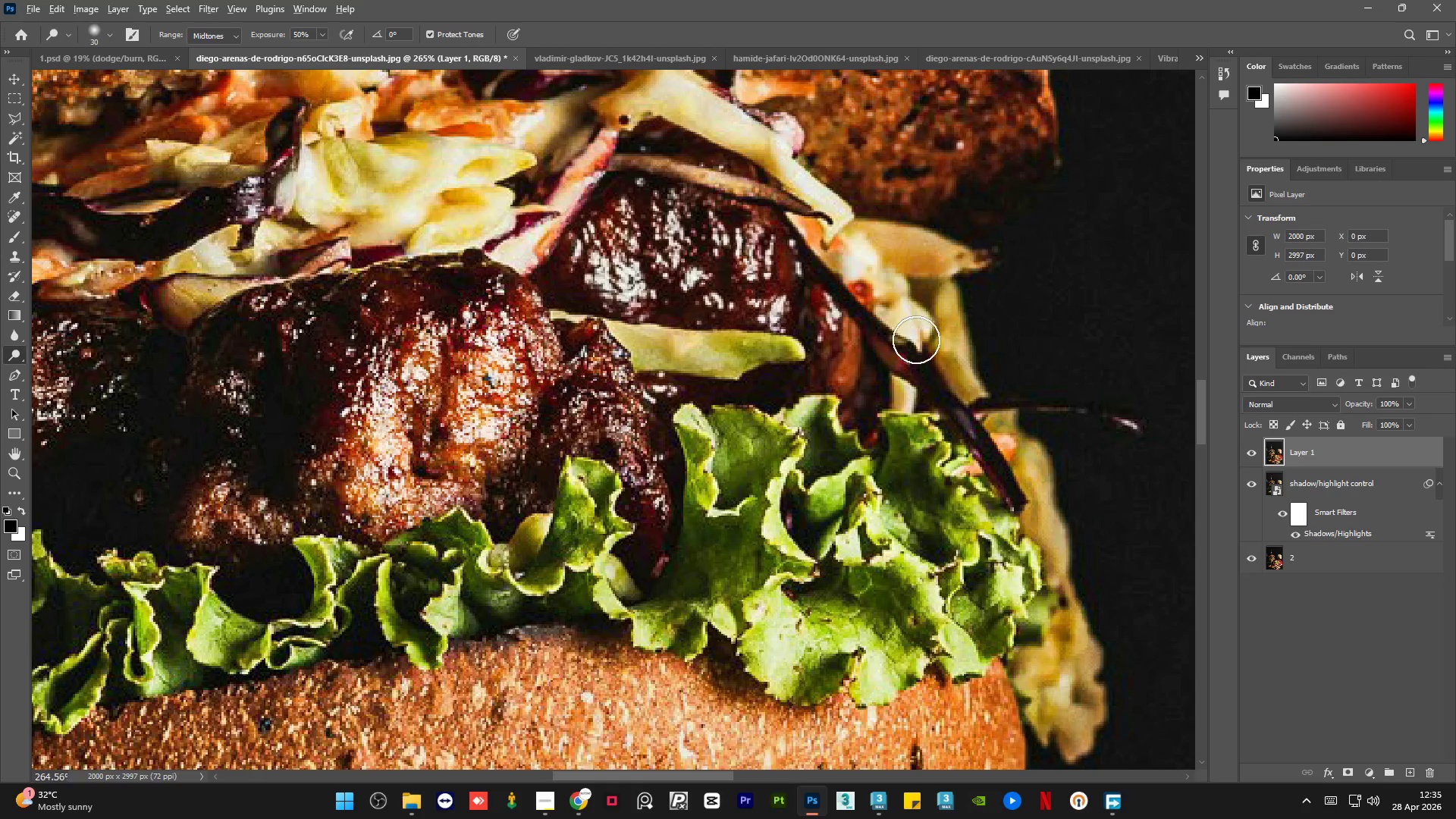 
hold_key(key=AltLeft, duration=1.3)
 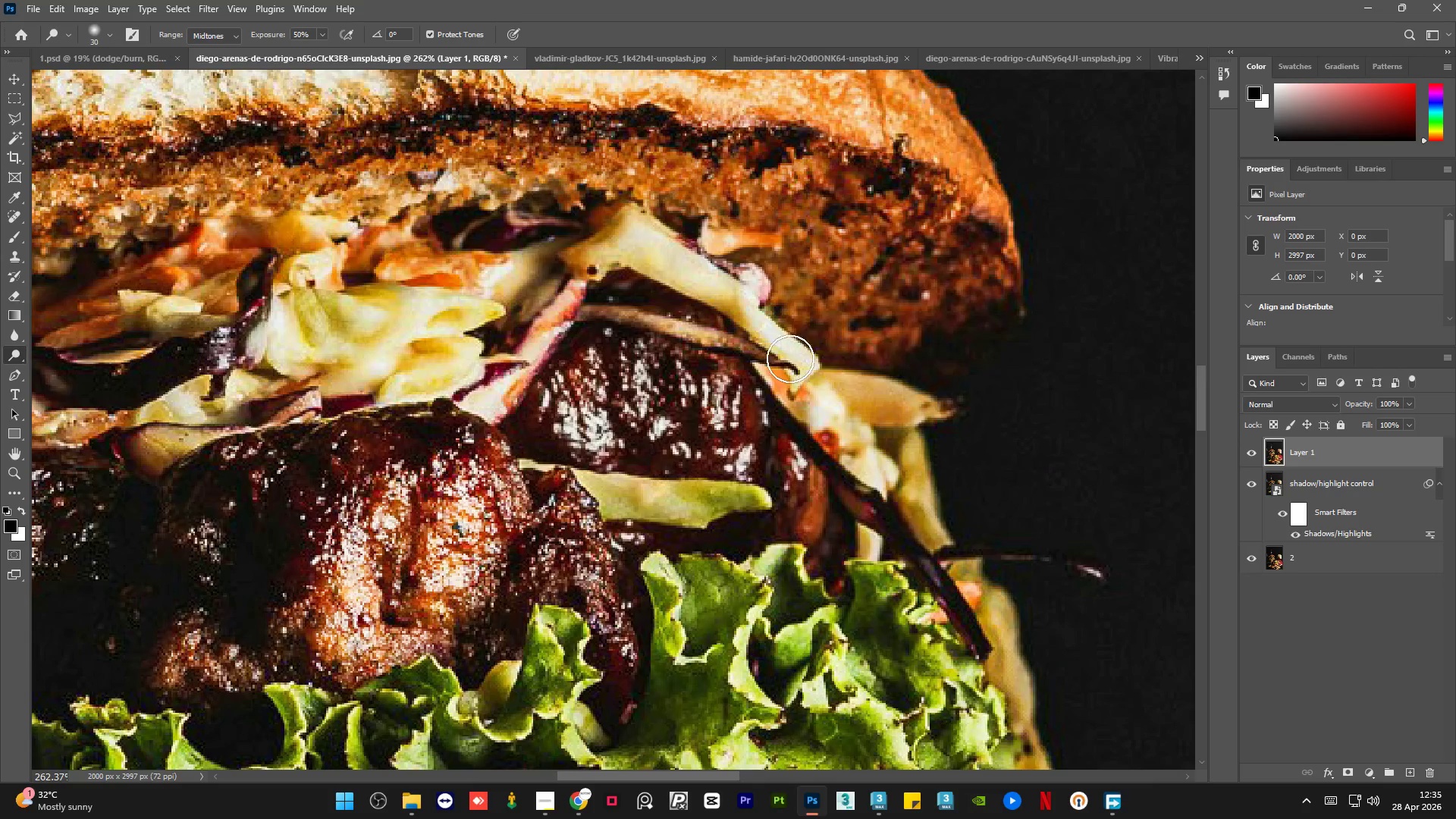 
left_click_drag(start_coordinate=[983, 294], to_coordinate=[789, 199])
 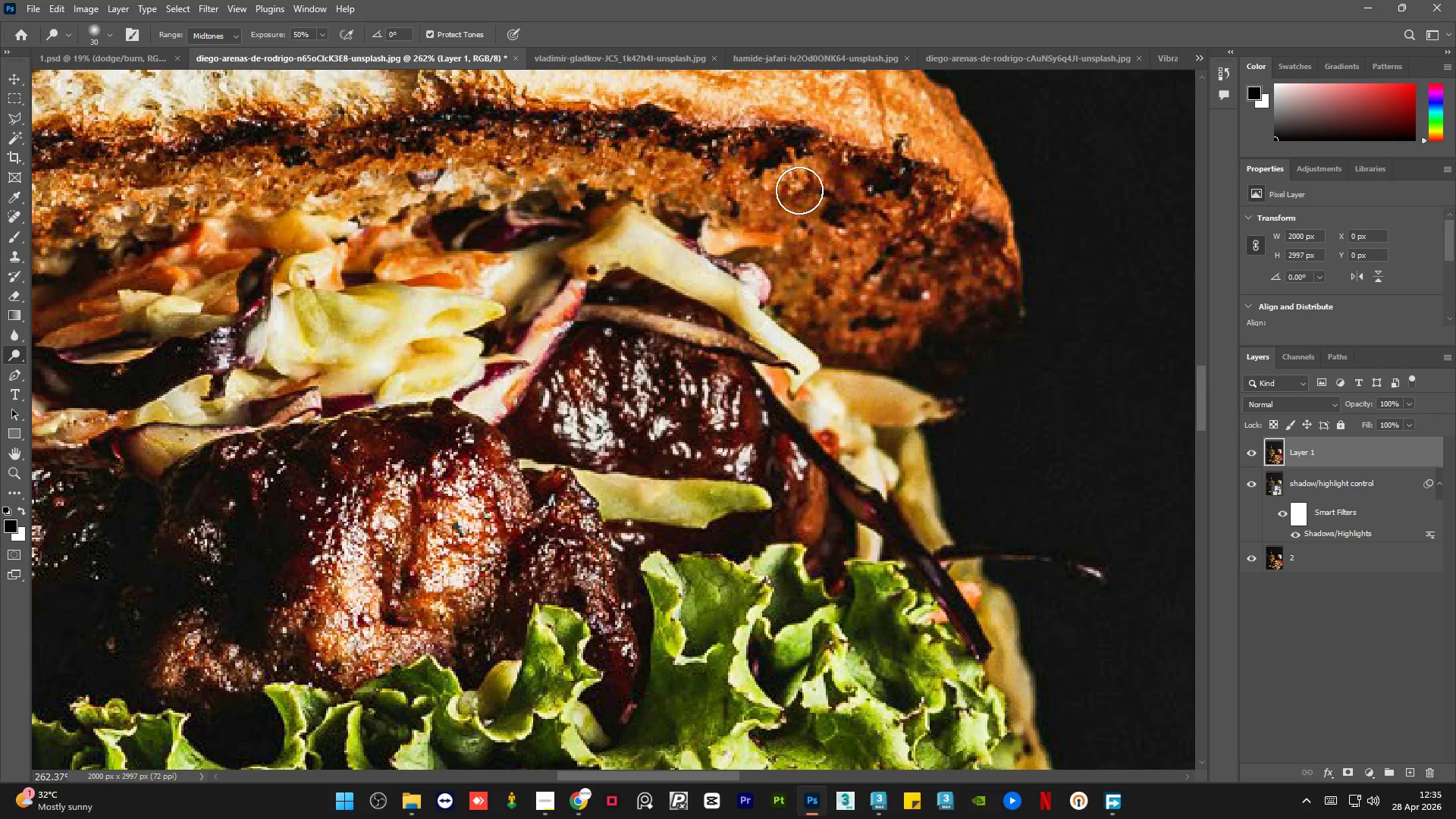 
scroll: coordinate [935, 267], scroll_direction: none, amount: 0.0
 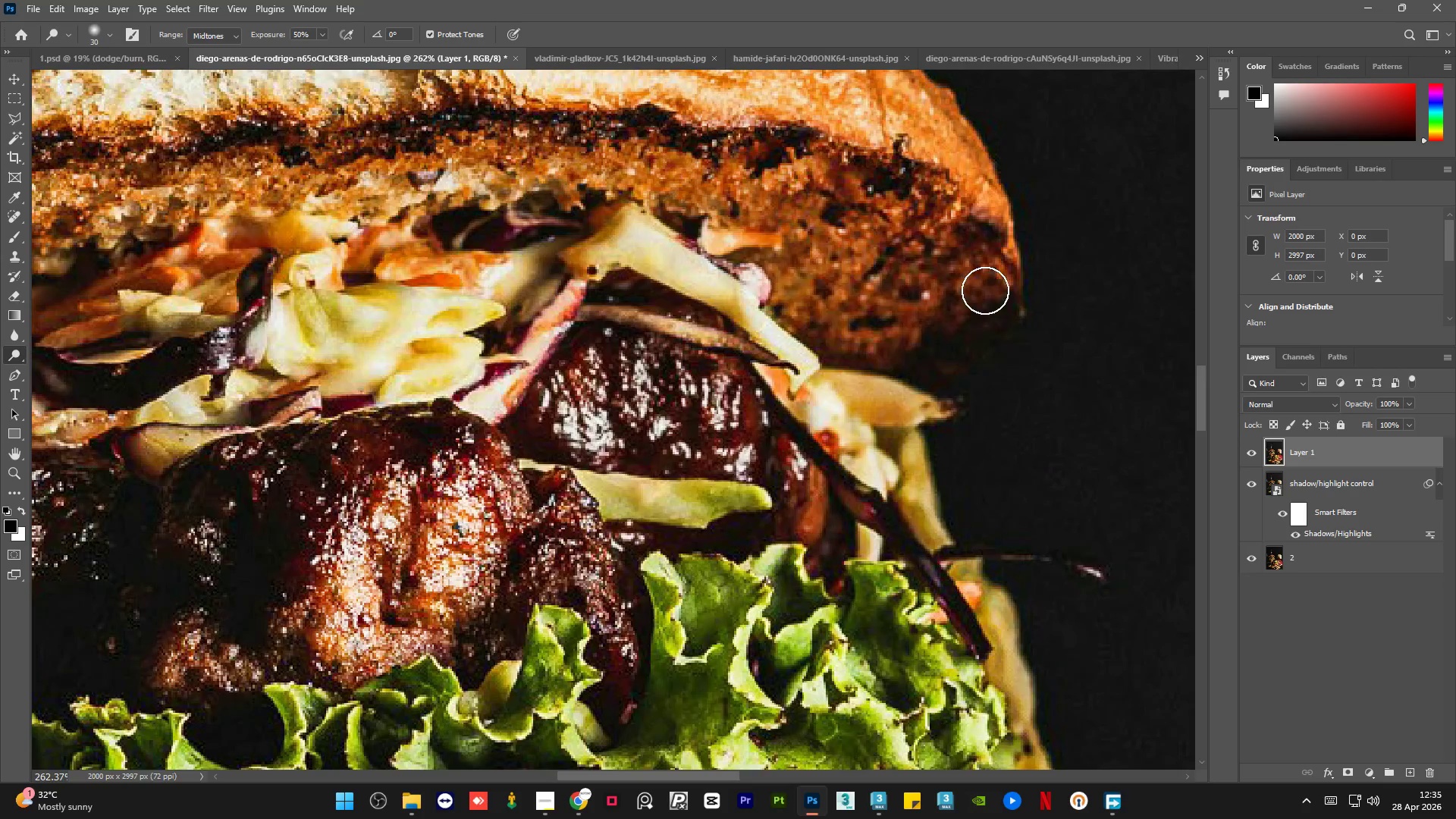 
hold_key(key=AltLeft, duration=0.98)
scroll: coordinate [799, 190], scroll_direction: down, amount: 6.0
 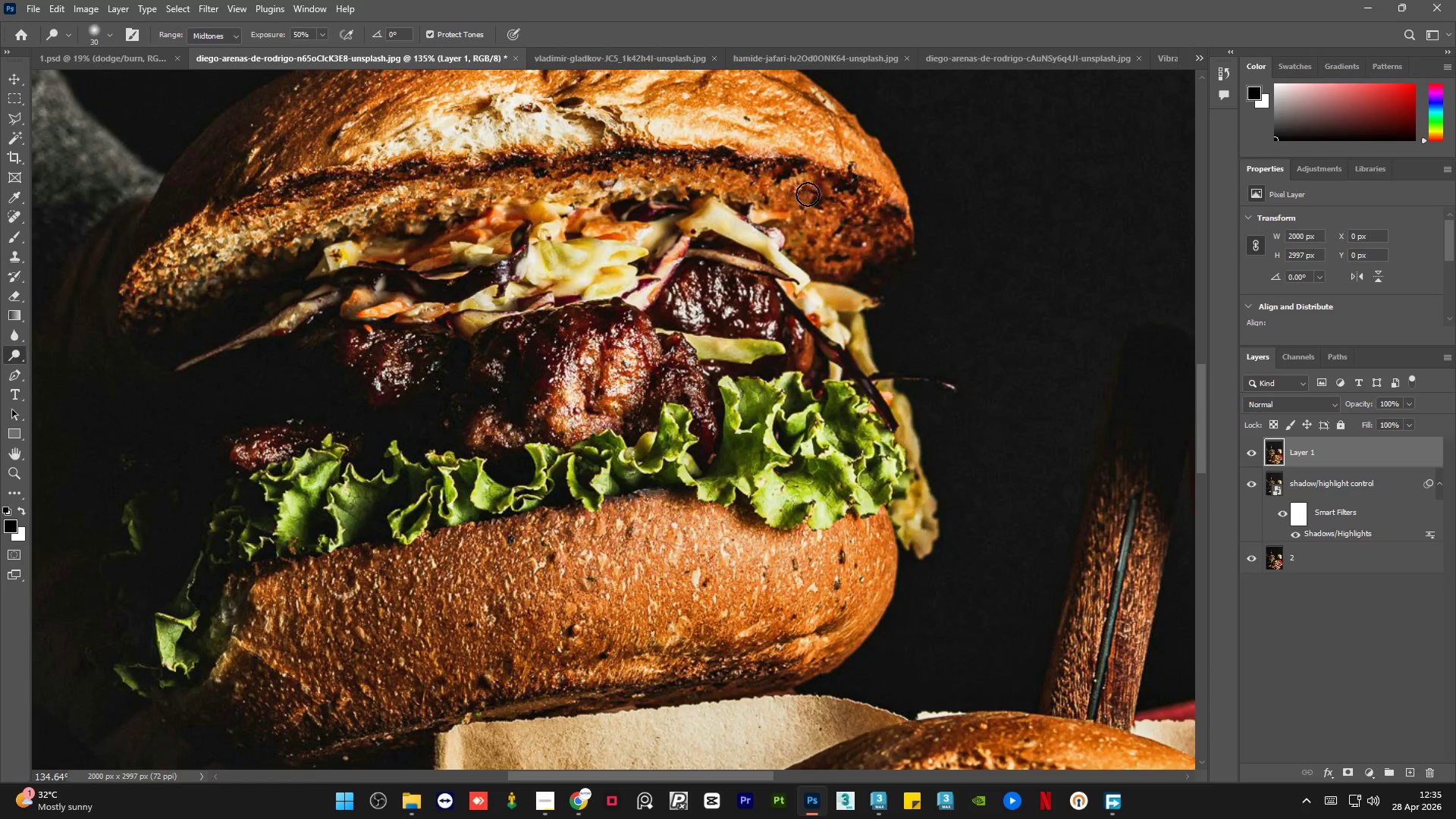 
key(Alt+AltLeft)
 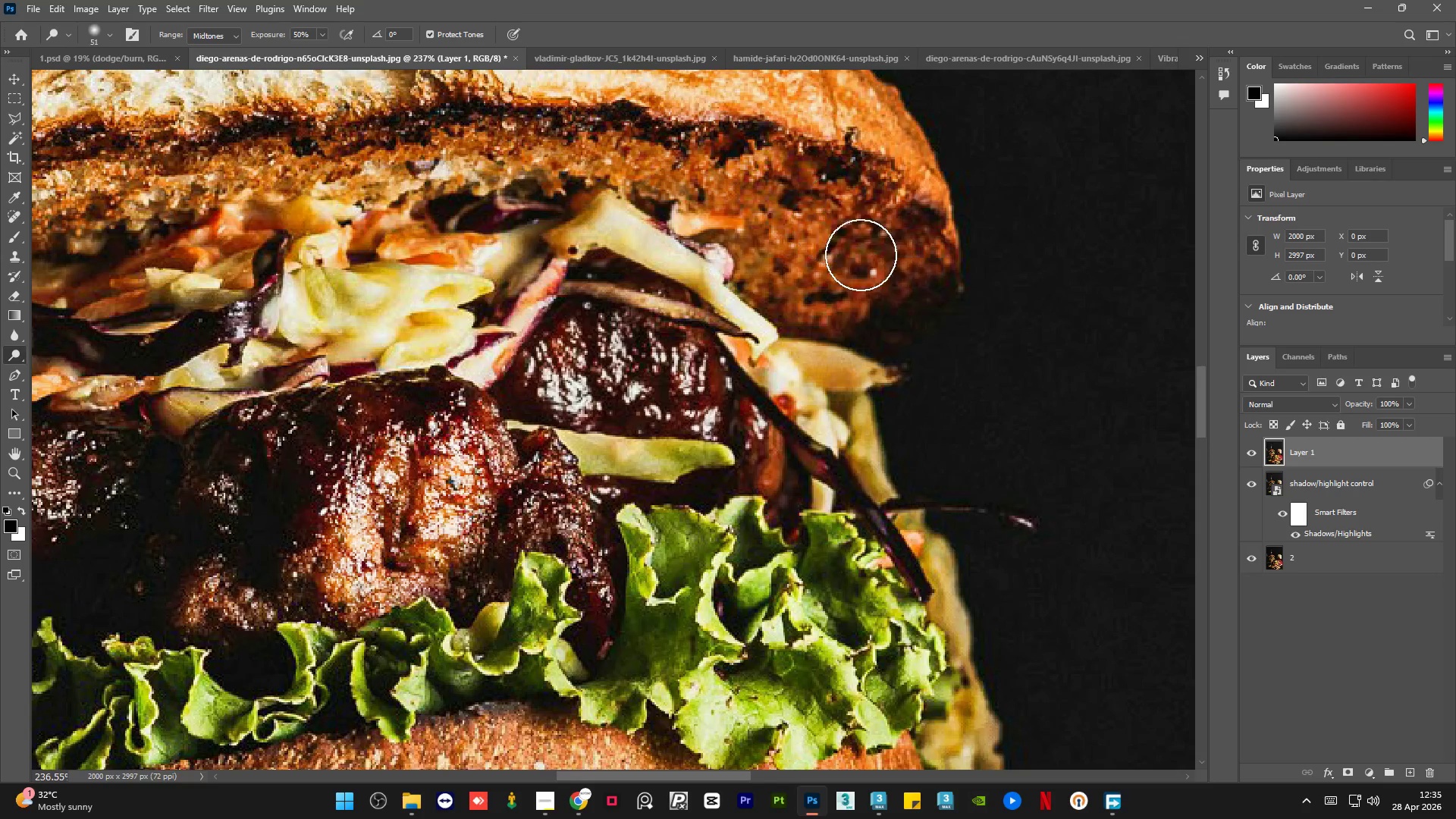 
scroll: coordinate [852, 207], scroll_direction: up, amount: 6.0
 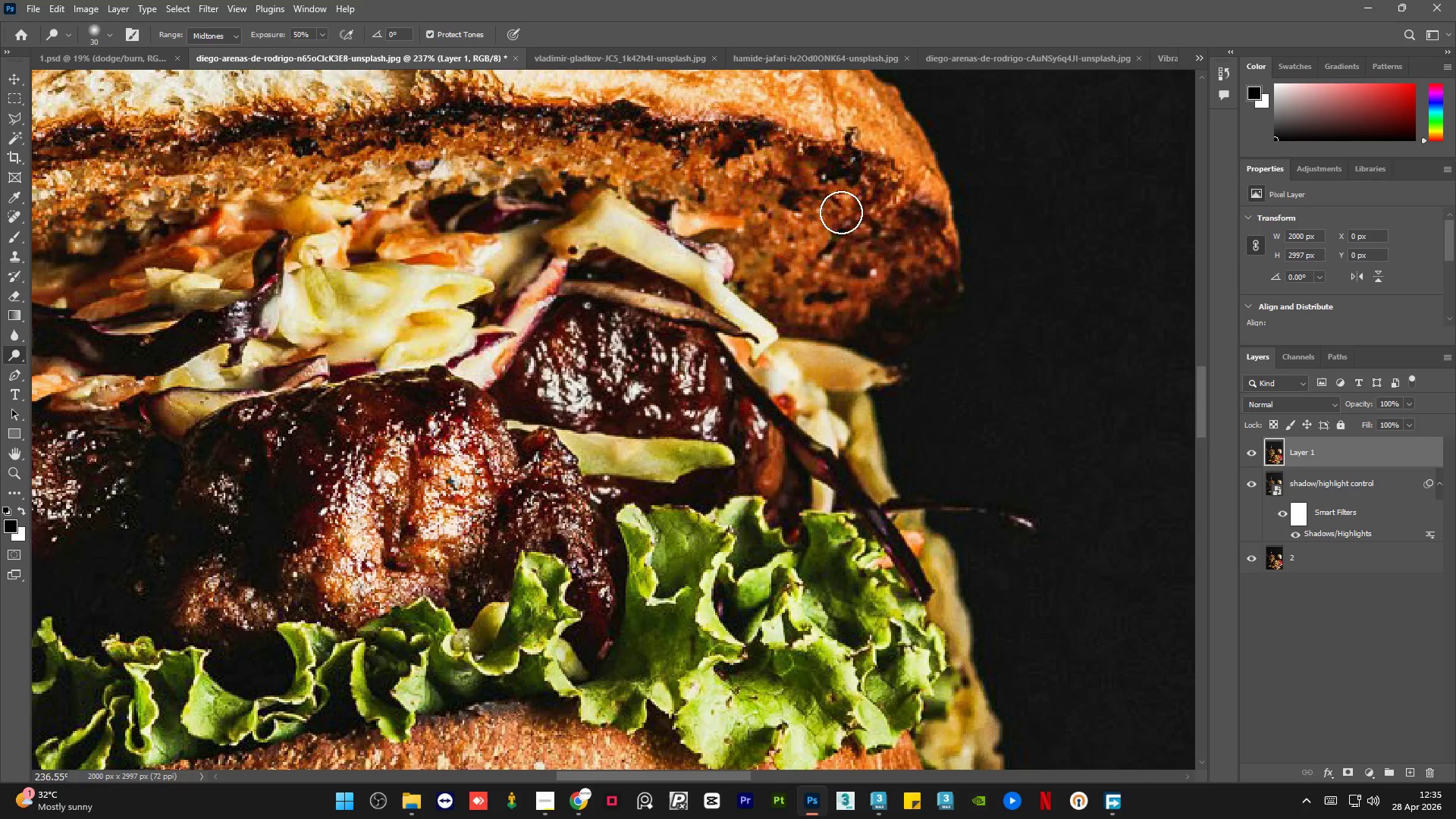 
left_click_drag(start_coordinate=[893, 281], to_coordinate=[761, 253])
 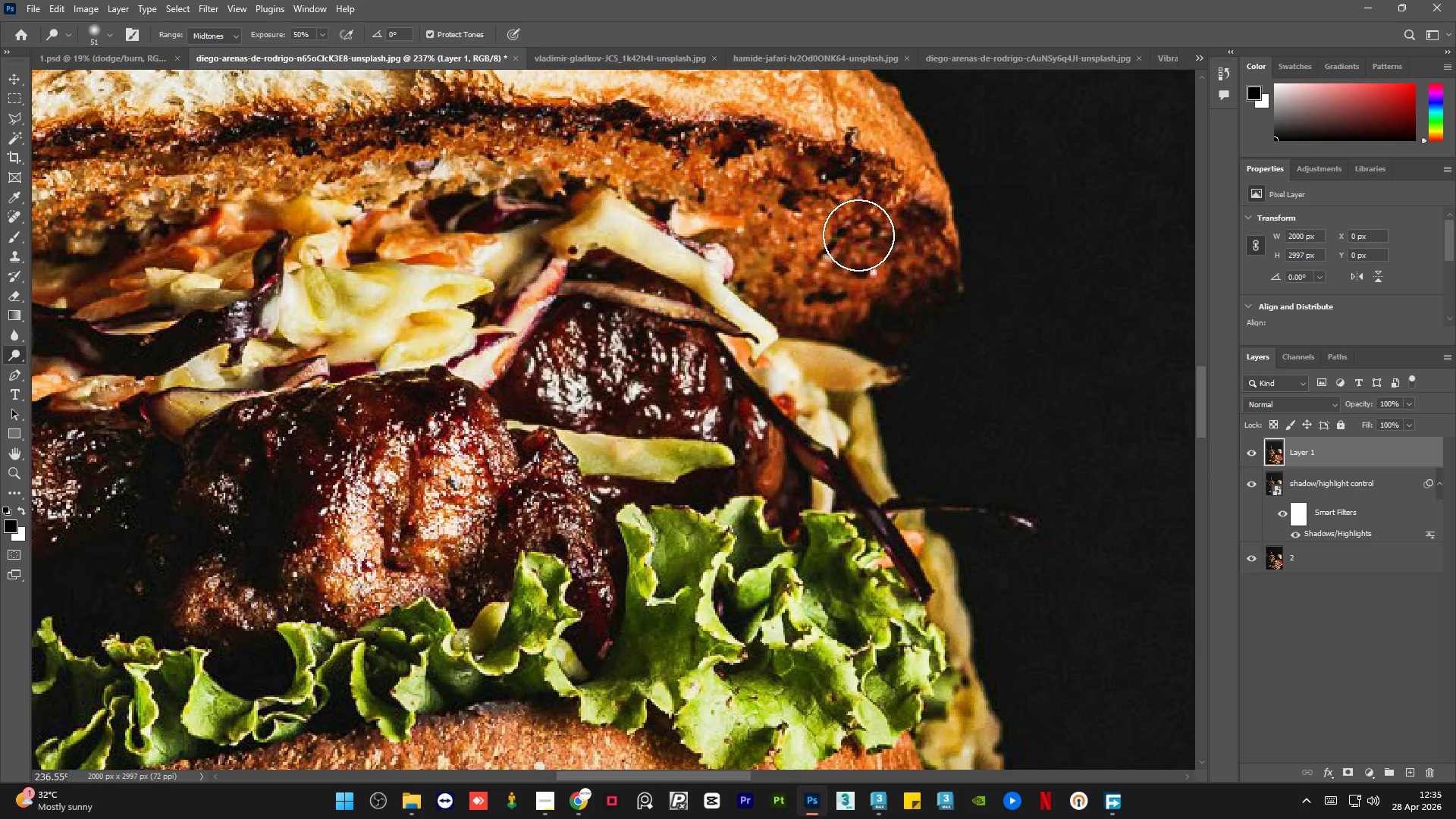 
left_click_drag(start_coordinate=[856, 233], to_coordinate=[398, 169])
 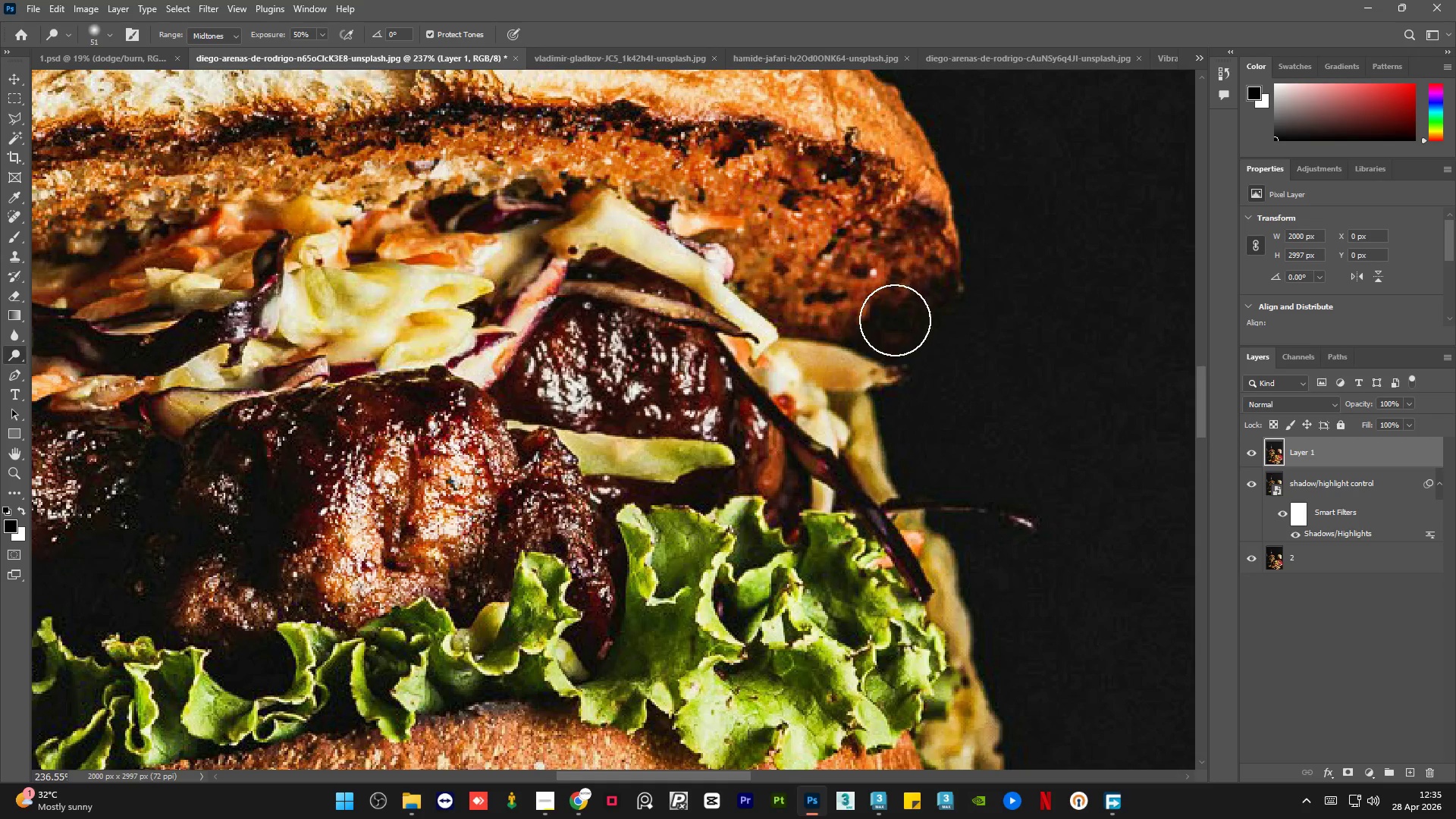 
hold_key(key=AltLeft, duration=0.55)
scroll: coordinate [767, 421], scroll_direction: down, amount: 11.0
 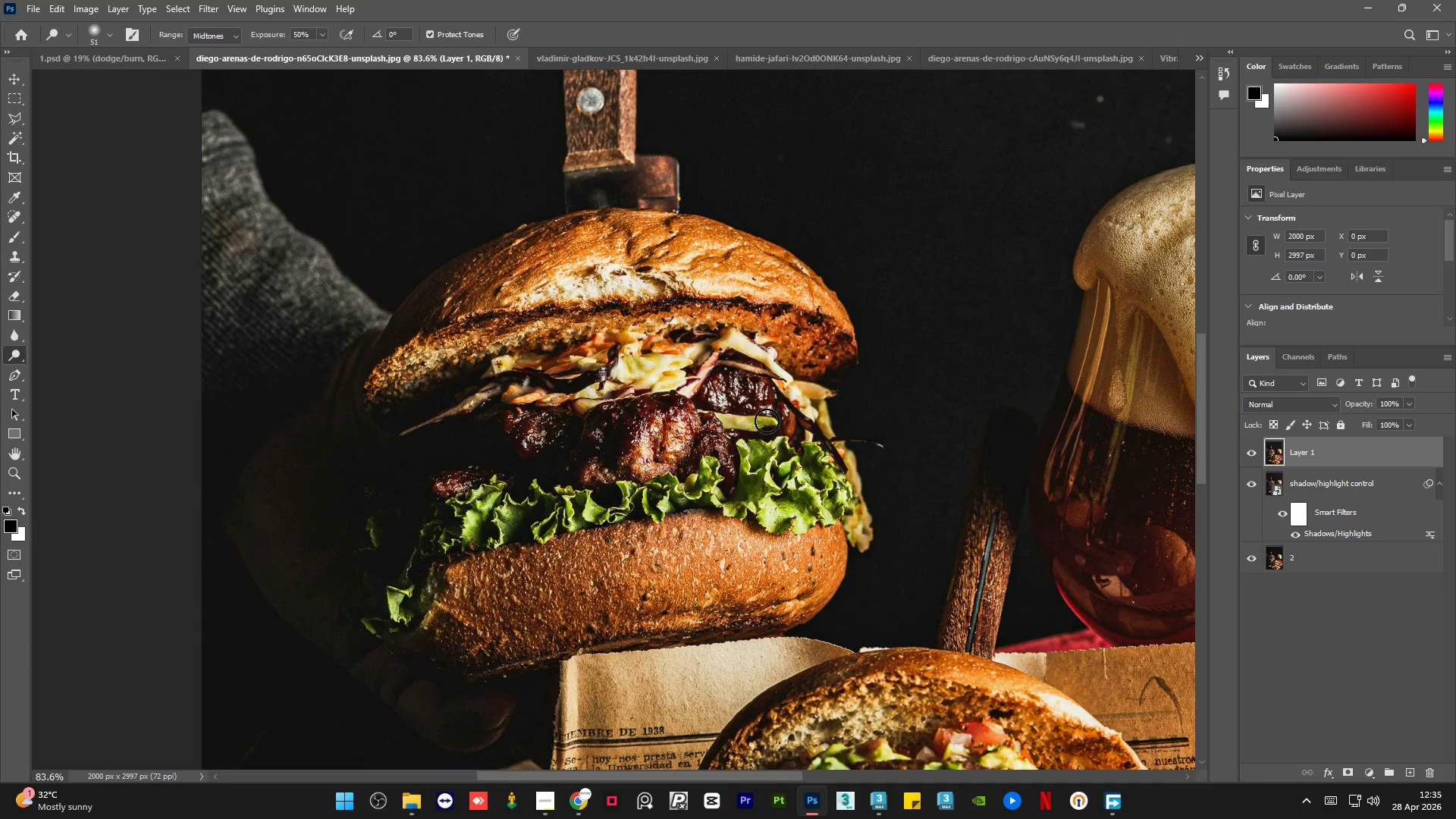 
key(Control+Z)
 